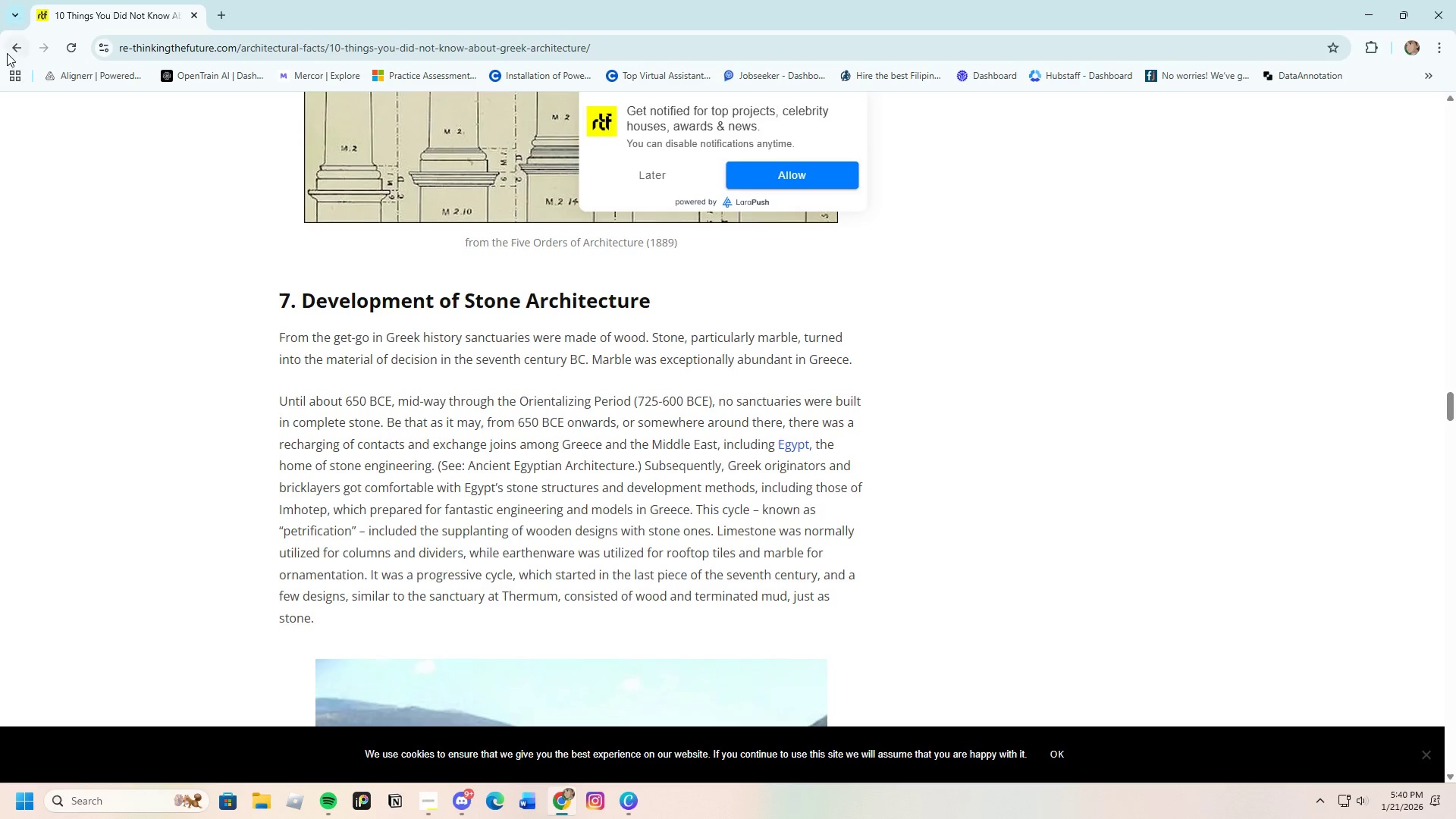 
left_click([14, 44])
 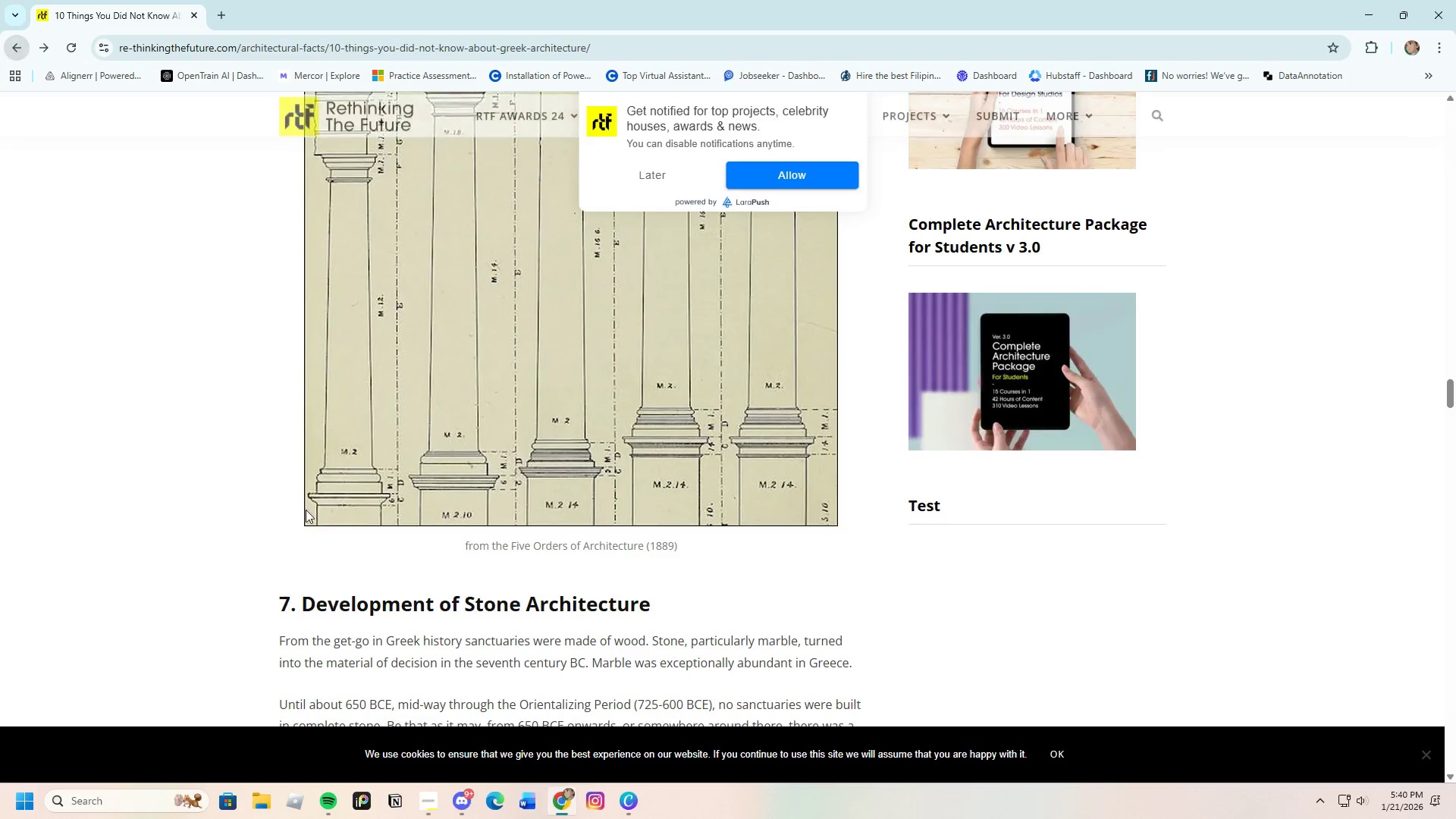 
scroll: coordinate [431, 625], scroll_direction: down, amount: 4.0
 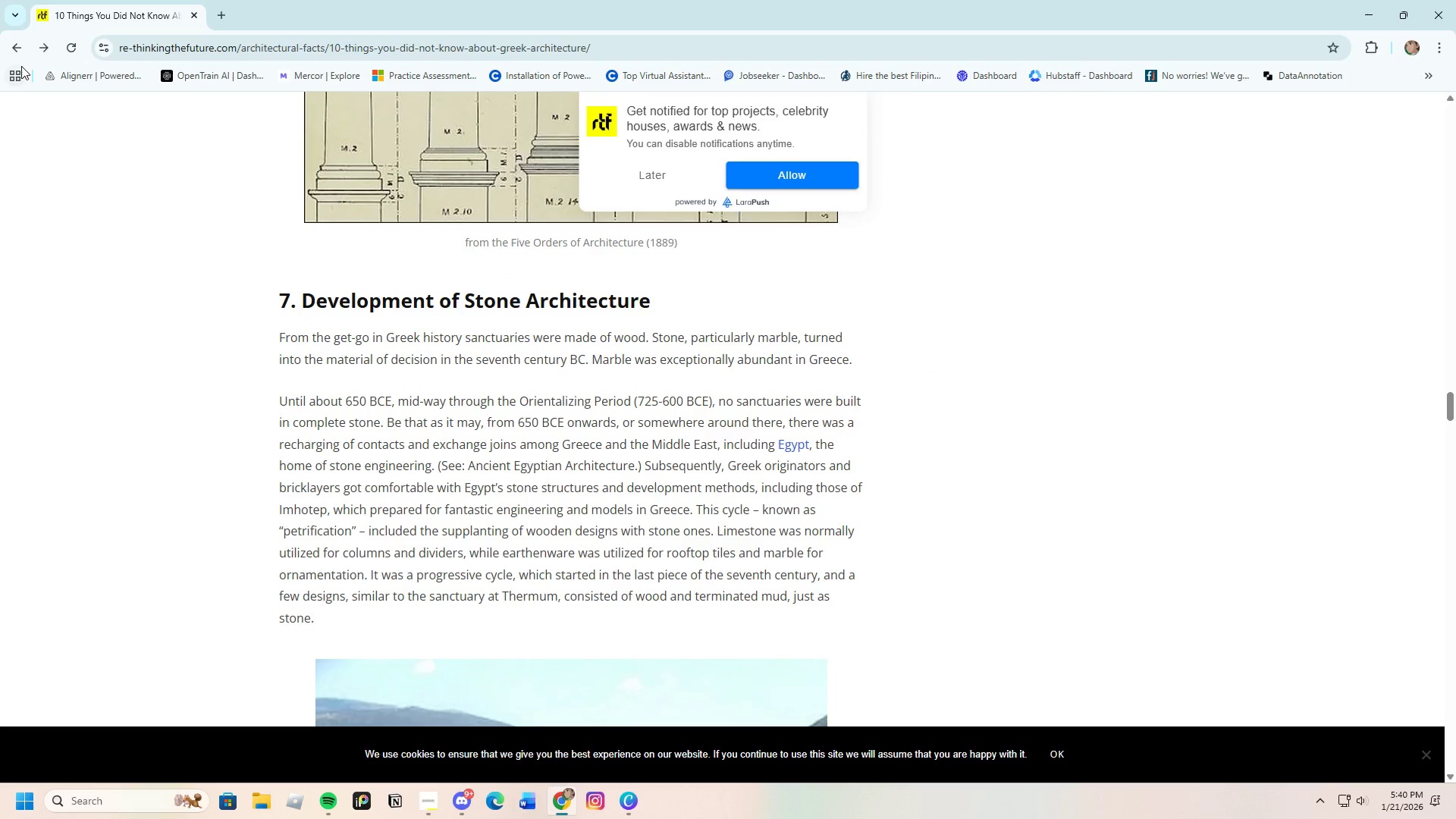 
left_click([20, 48])
 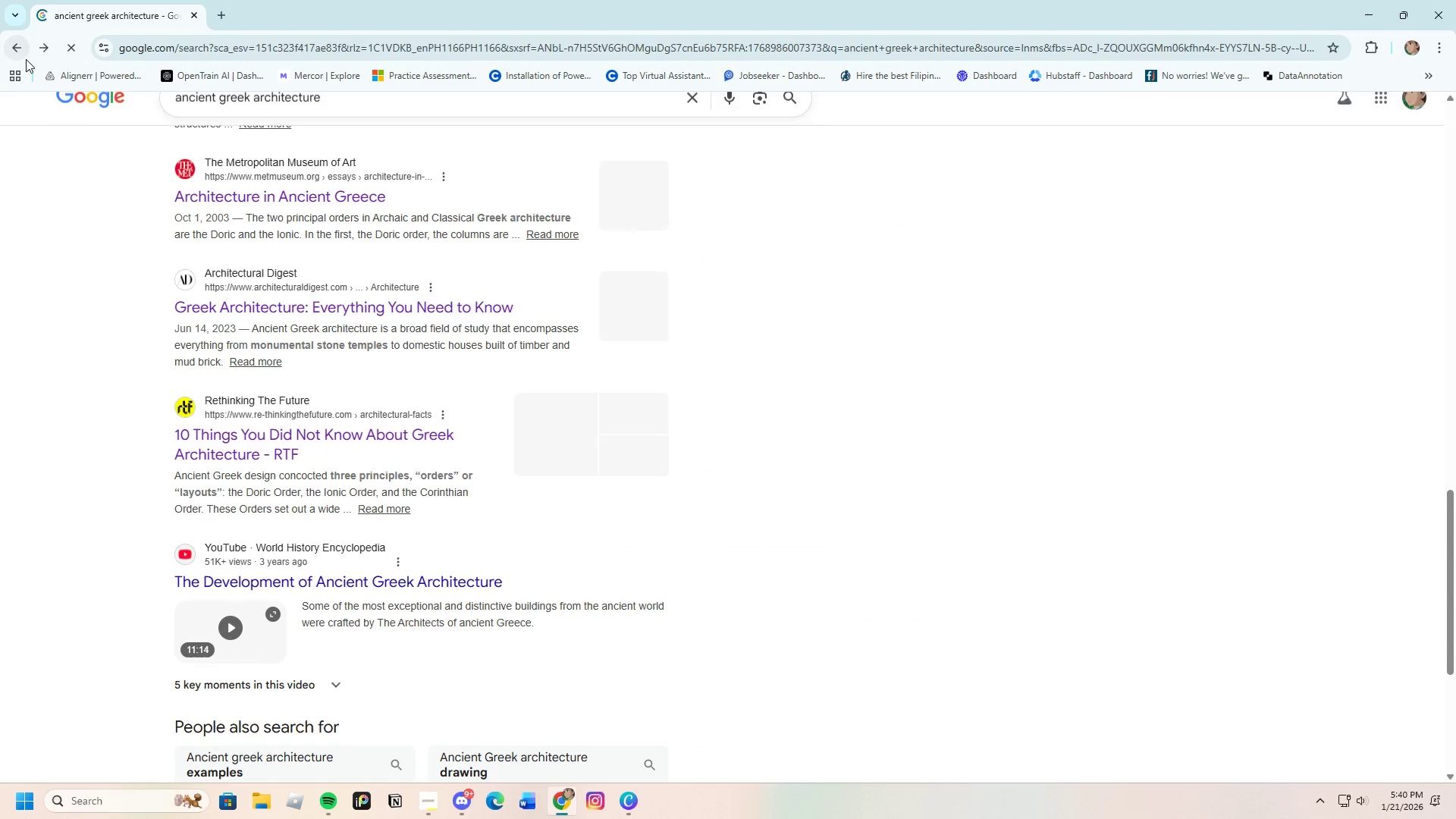 
scroll: coordinate [460, 516], scroll_direction: down, amount: 3.0
 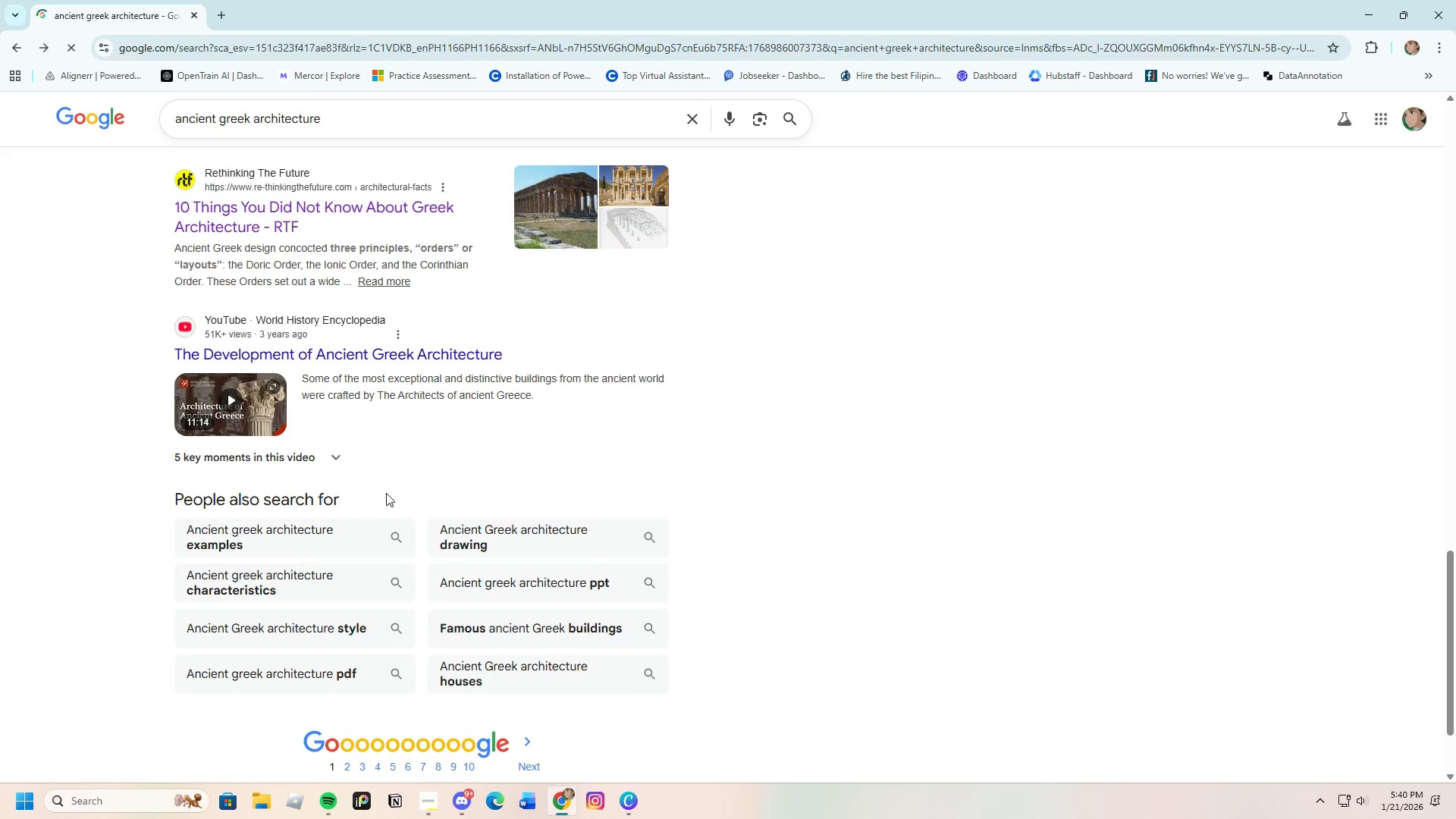 
scroll: coordinate [336, 574], scroll_direction: up, amount: 15.0
 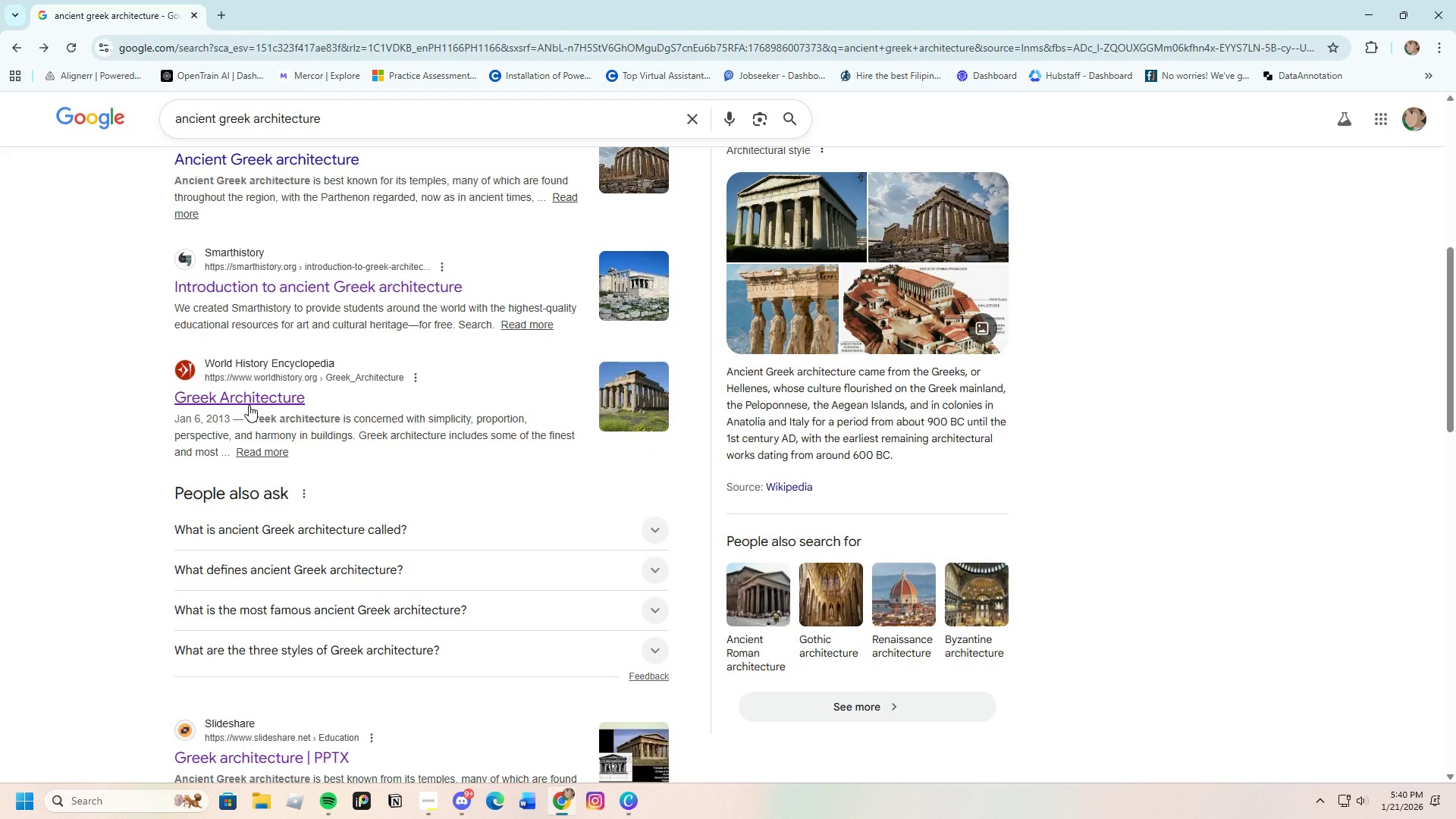 
left_click([249, 401])
 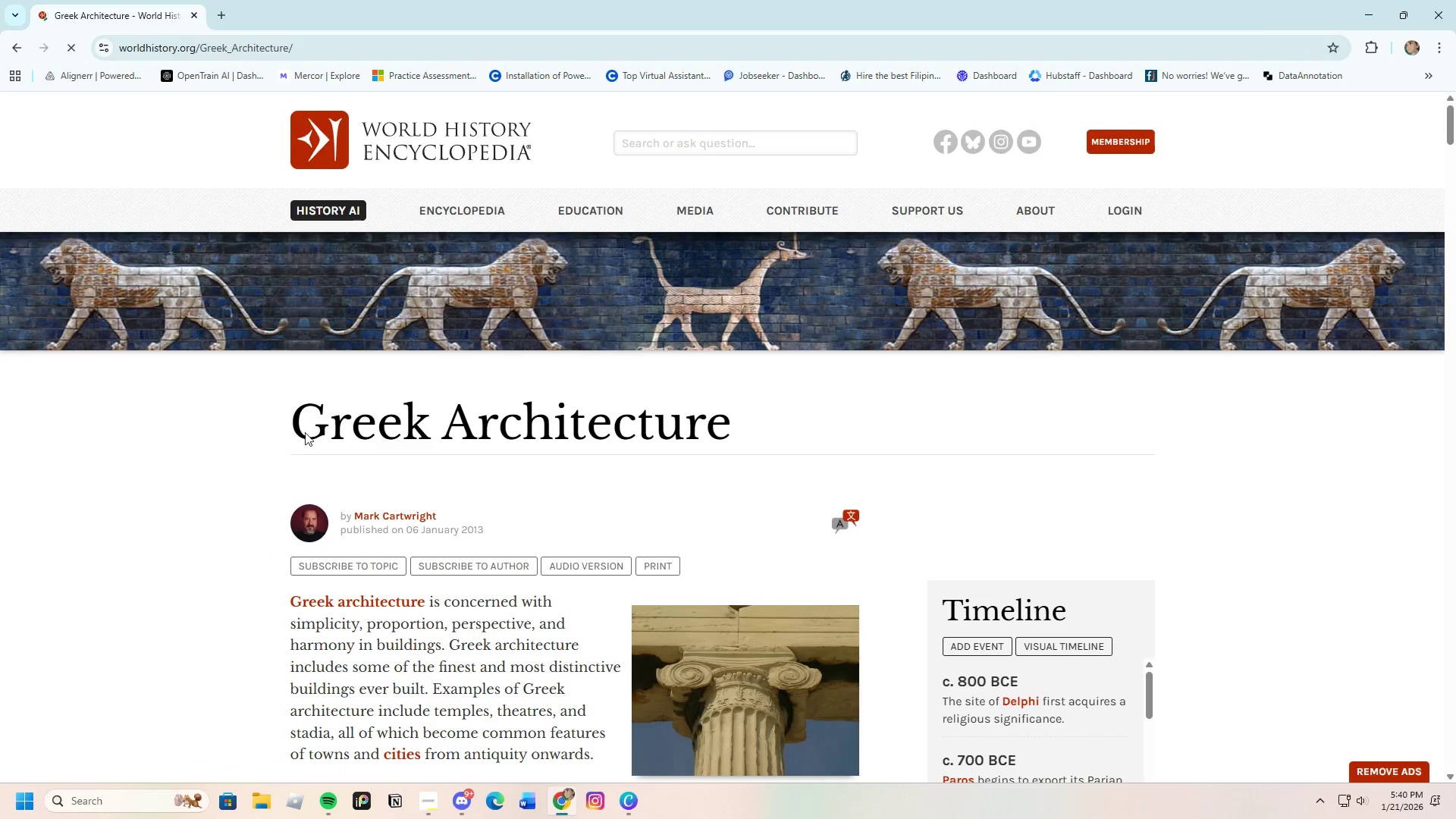 
scroll: coordinate [528, 582], scroll_direction: down, amount: 3.0
 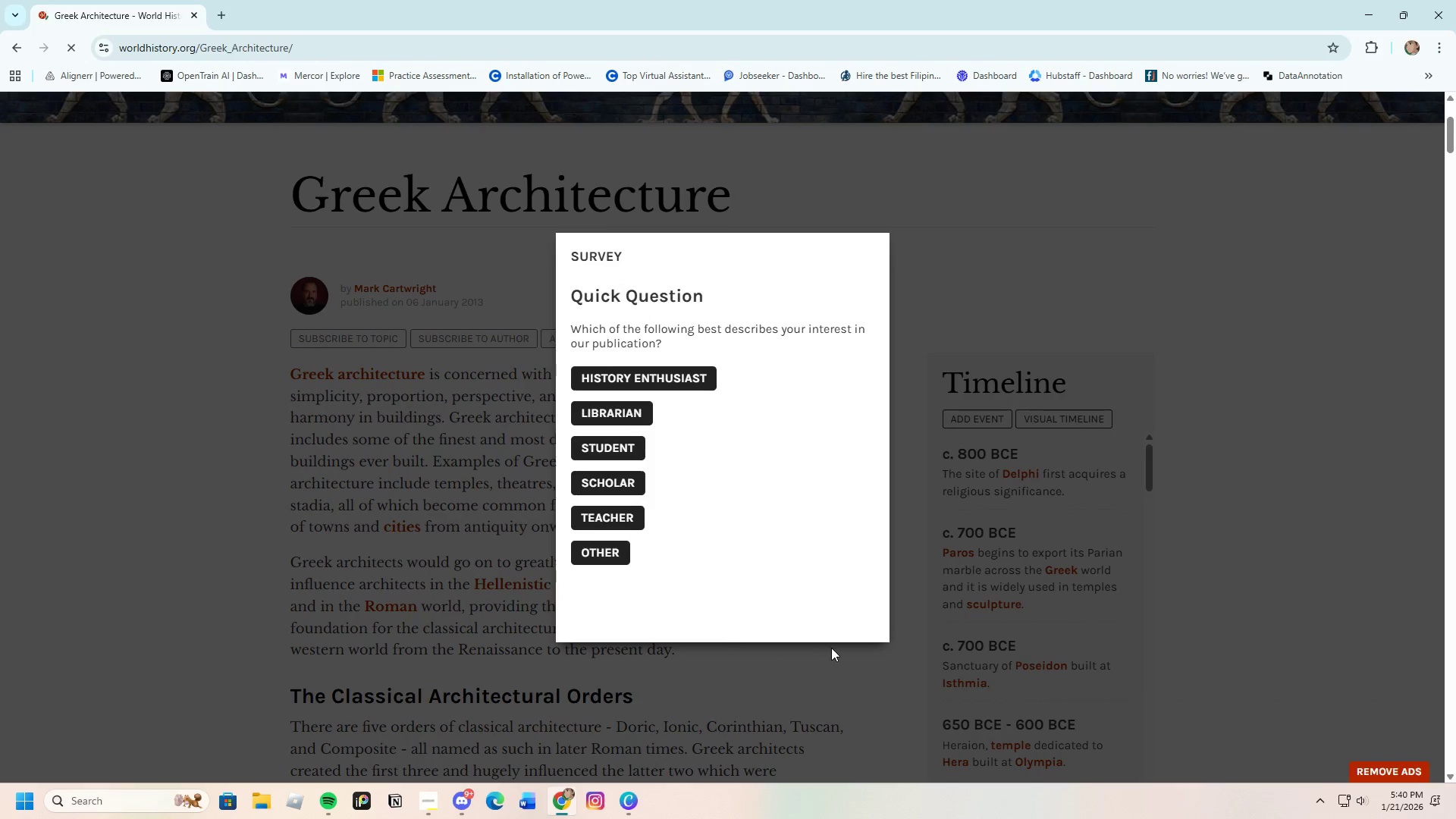 
left_click([775, 682])
 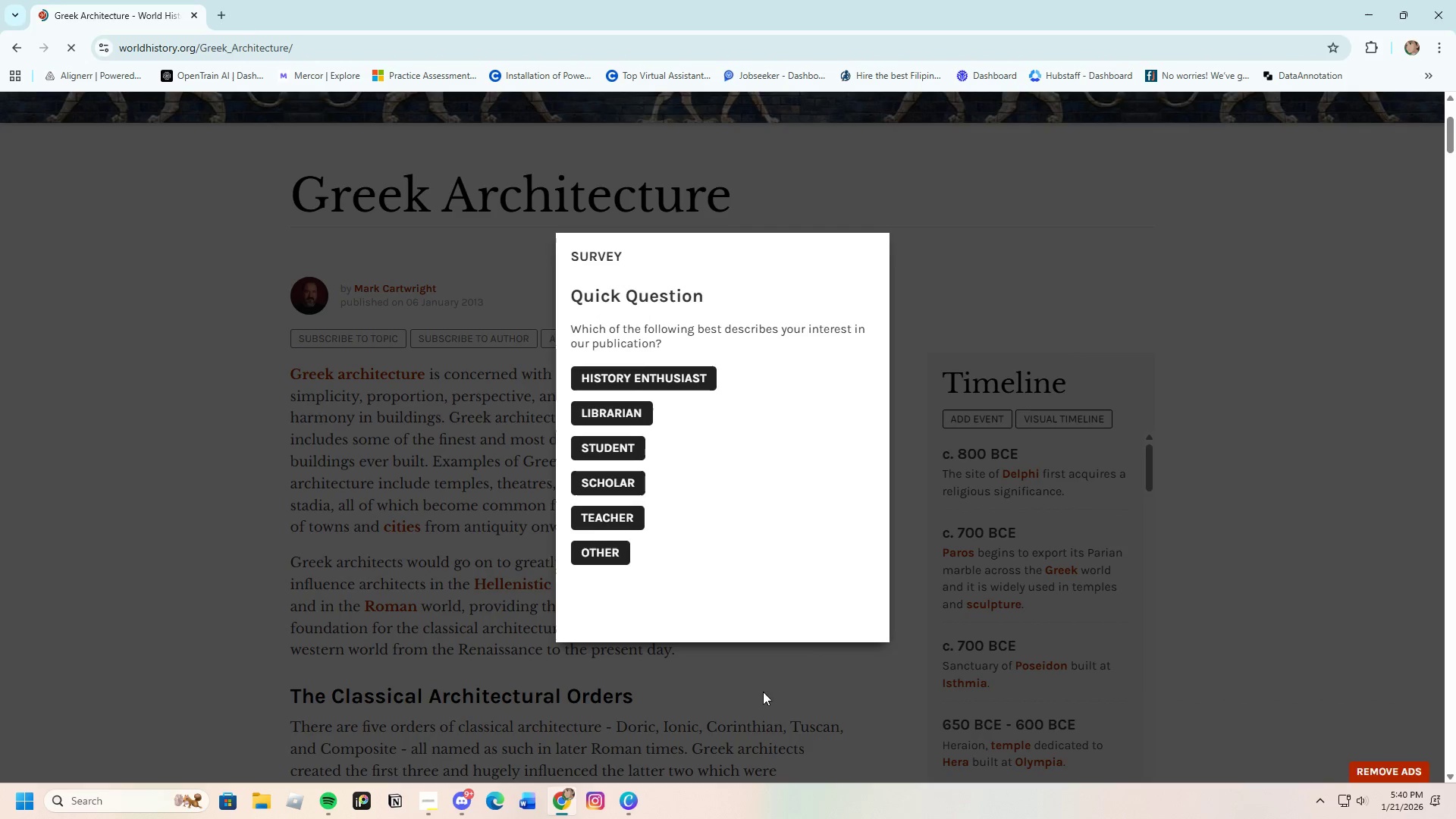 
left_click([759, 704])
 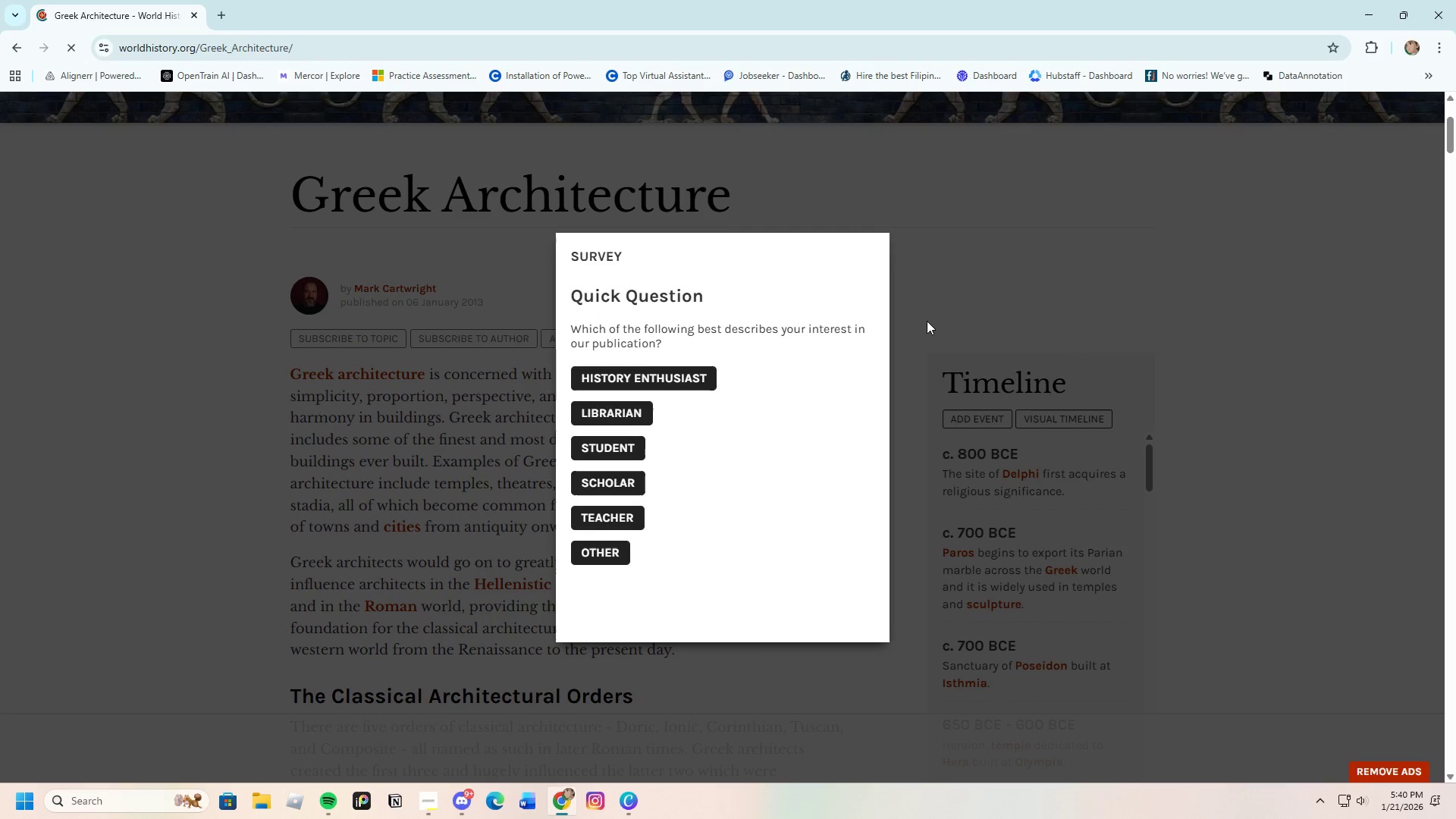 
left_click([927, 321])
 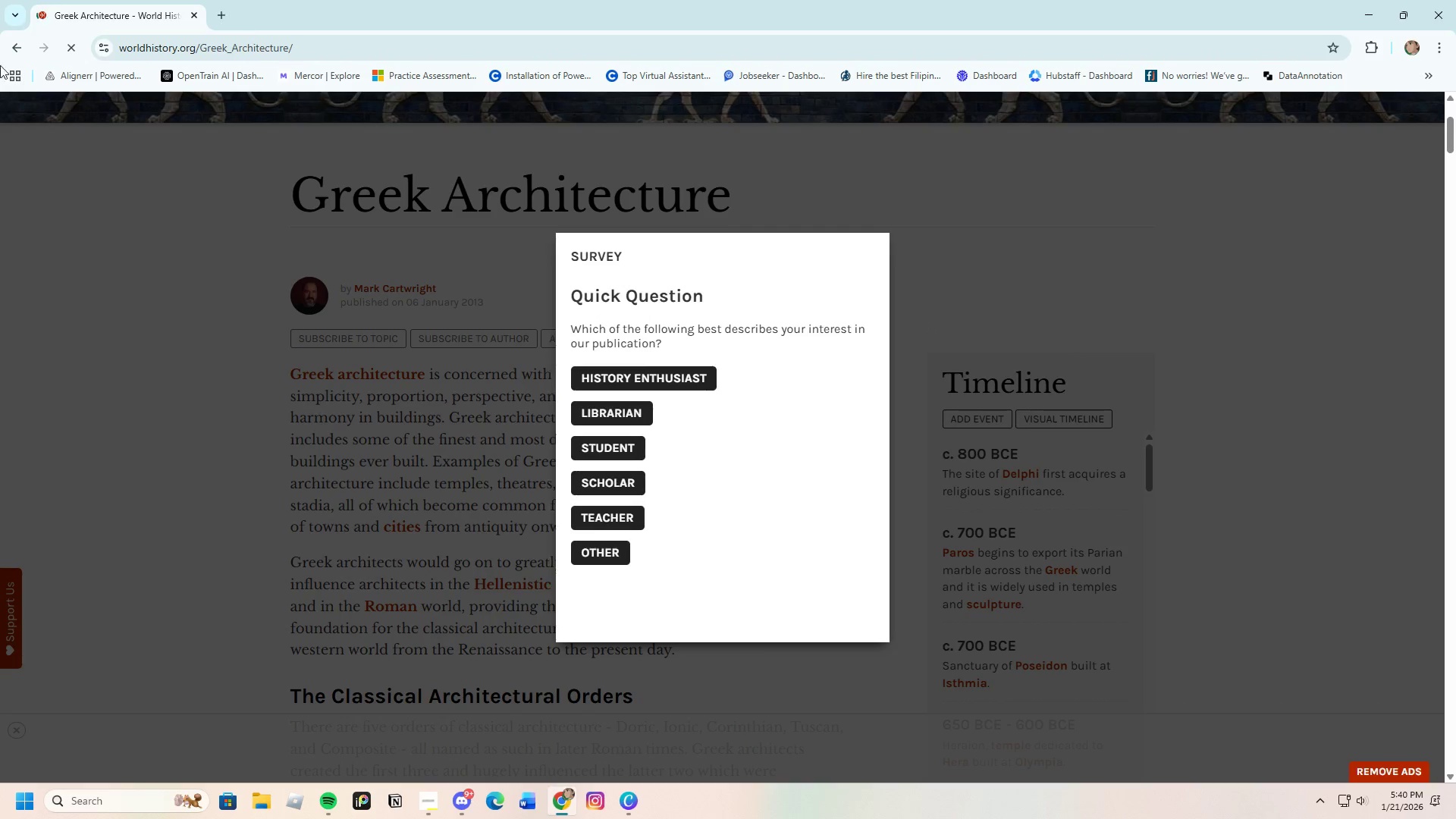 
left_click([16, 41])
 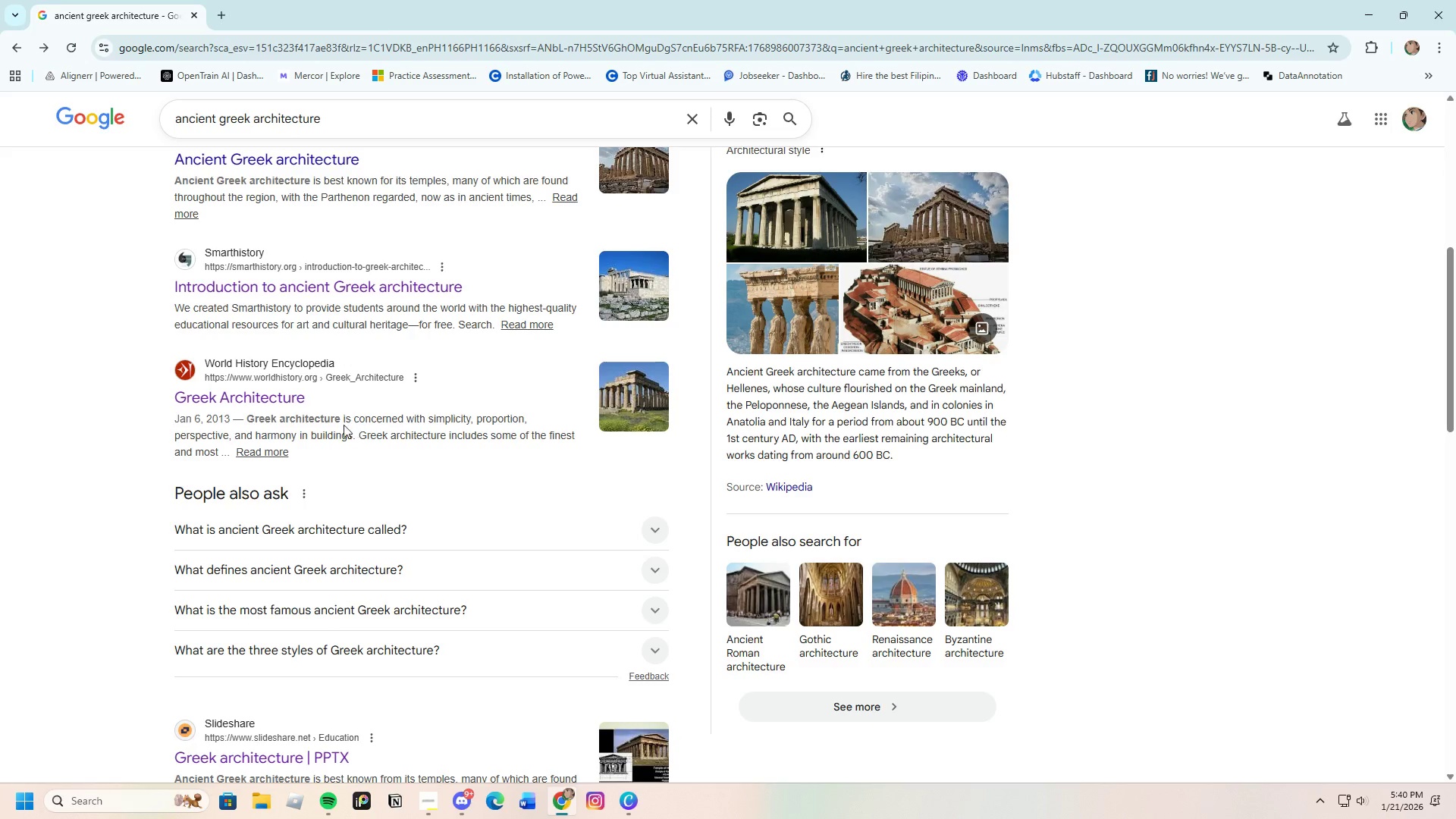 
scroll: coordinate [268, 384], scroll_direction: up, amount: 2.0
 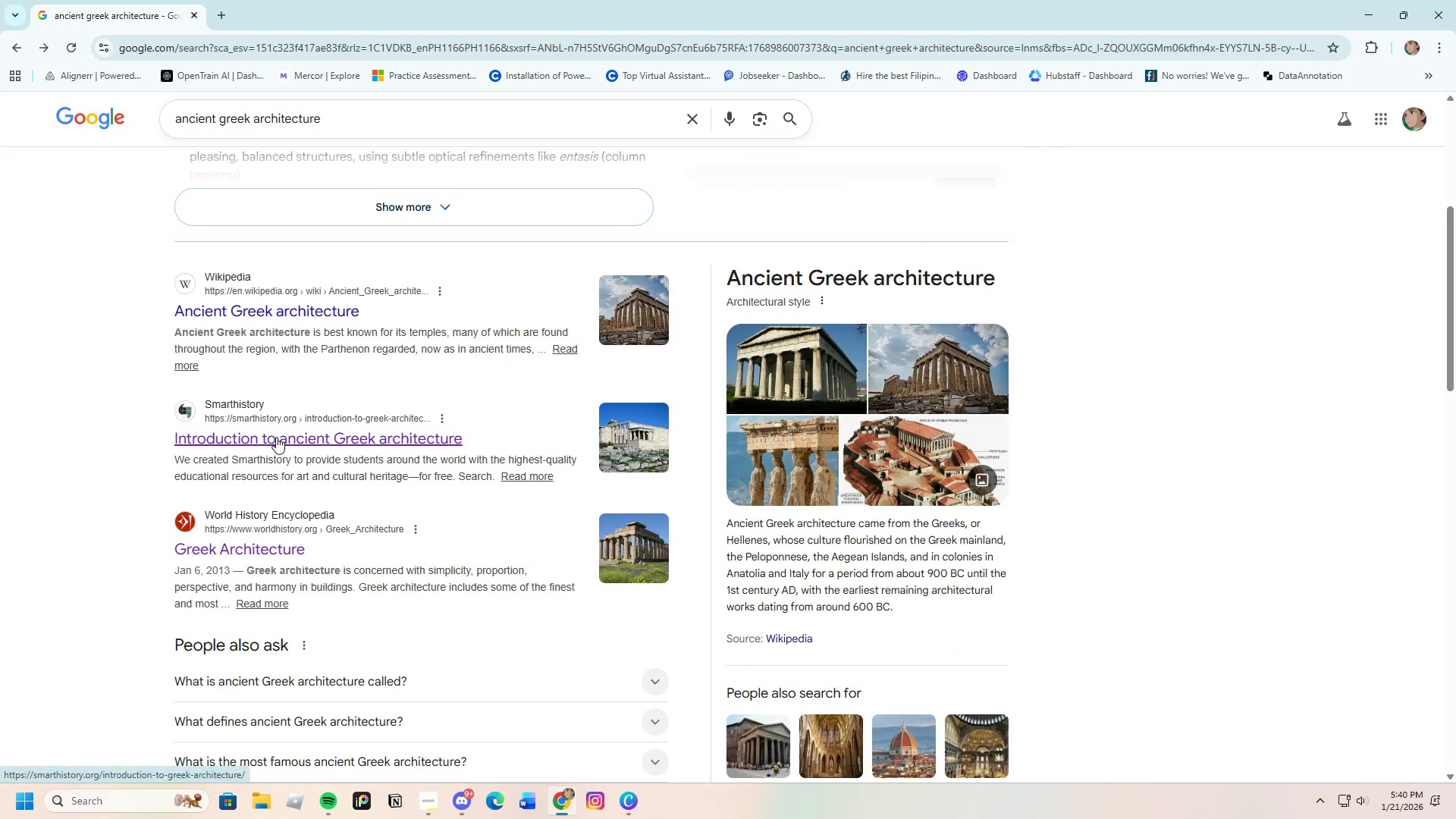 
left_click([276, 437])
 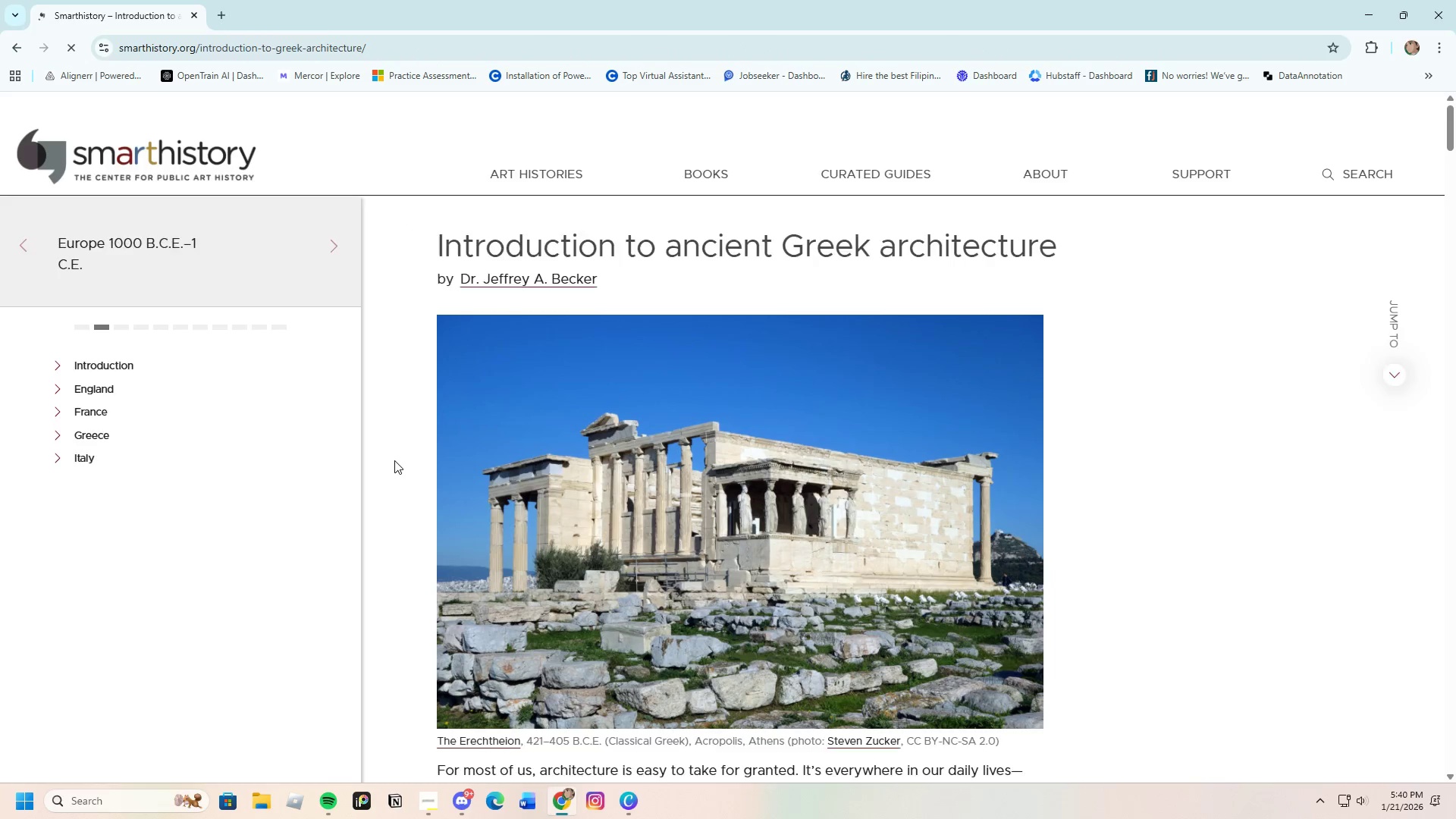 
wait(9.91)
 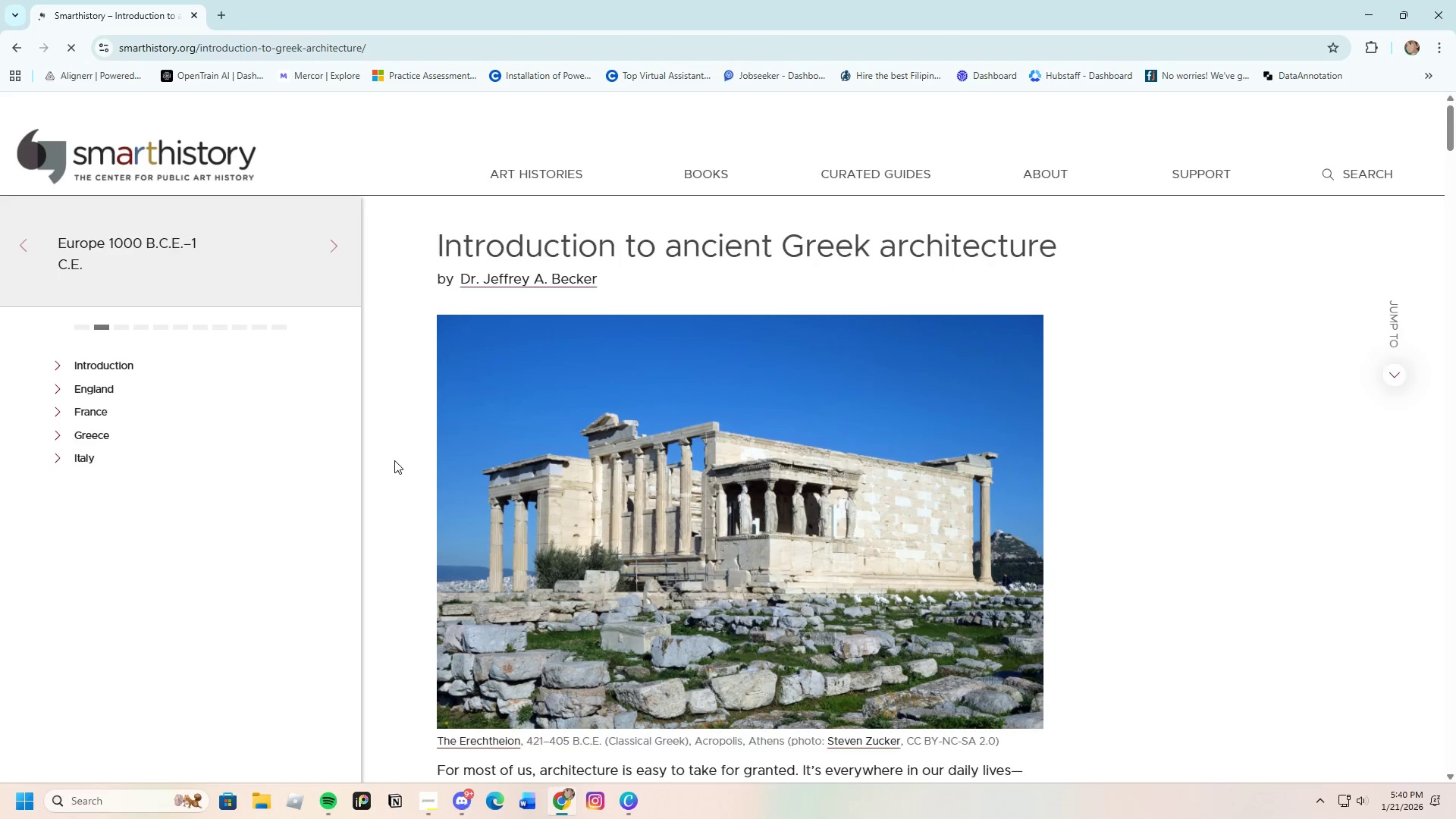 
scroll: coordinate [670, 473], scroll_direction: down, amount: 13.0
 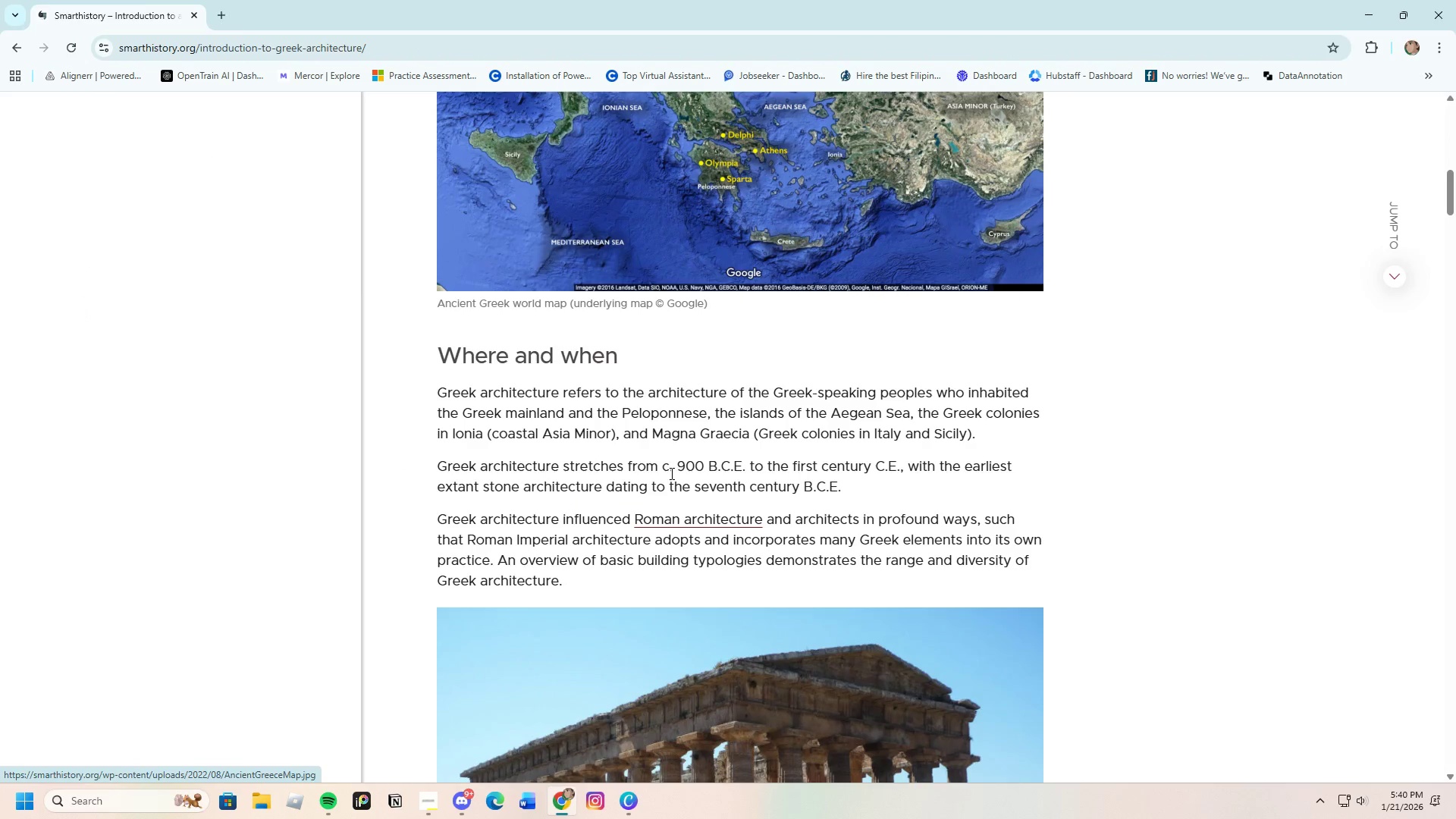 
scroll: coordinate [670, 473], scroll_direction: up, amount: 5.0
 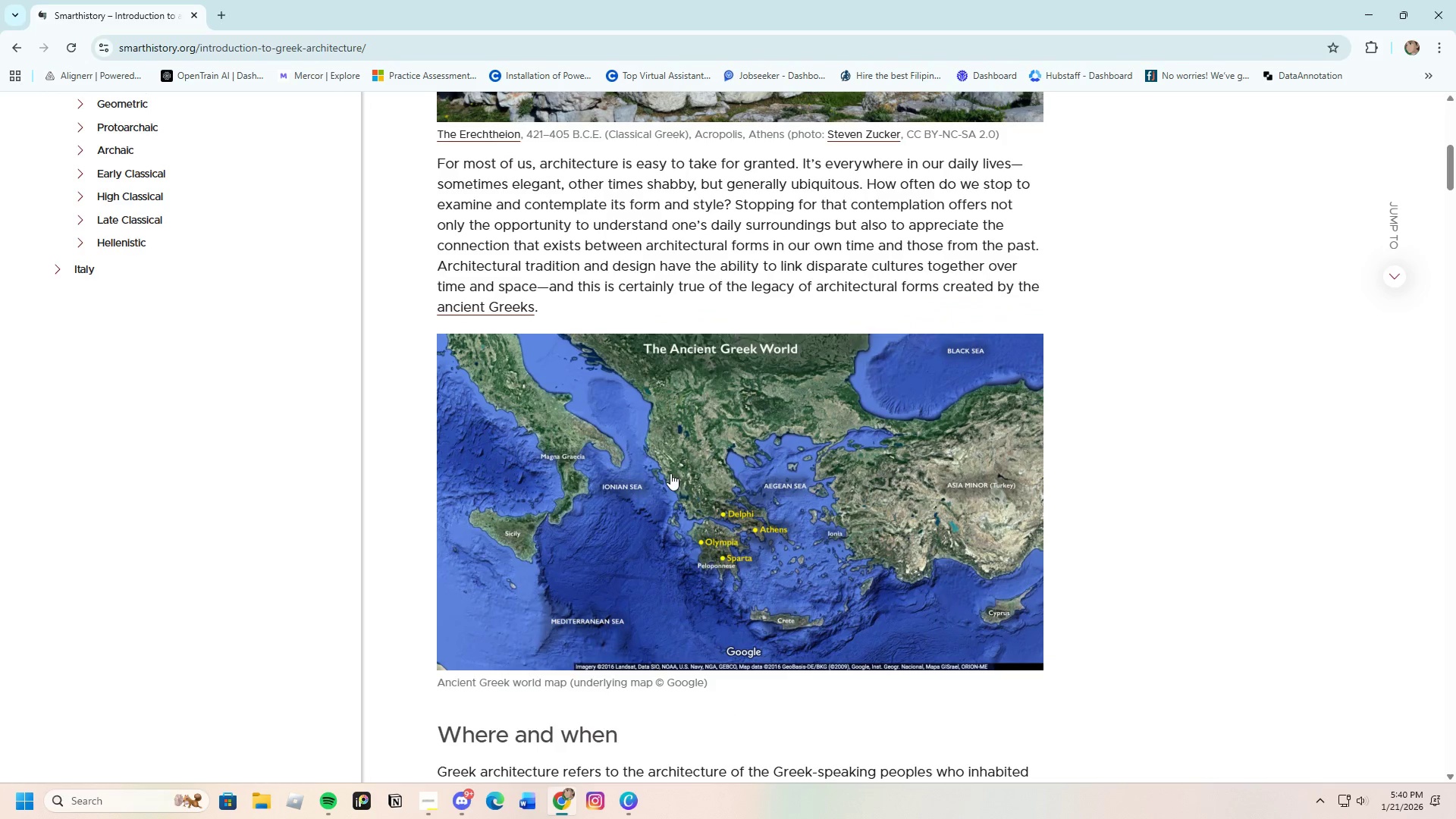 
scroll: coordinate [670, 473], scroll_direction: down, amount: 1.0
 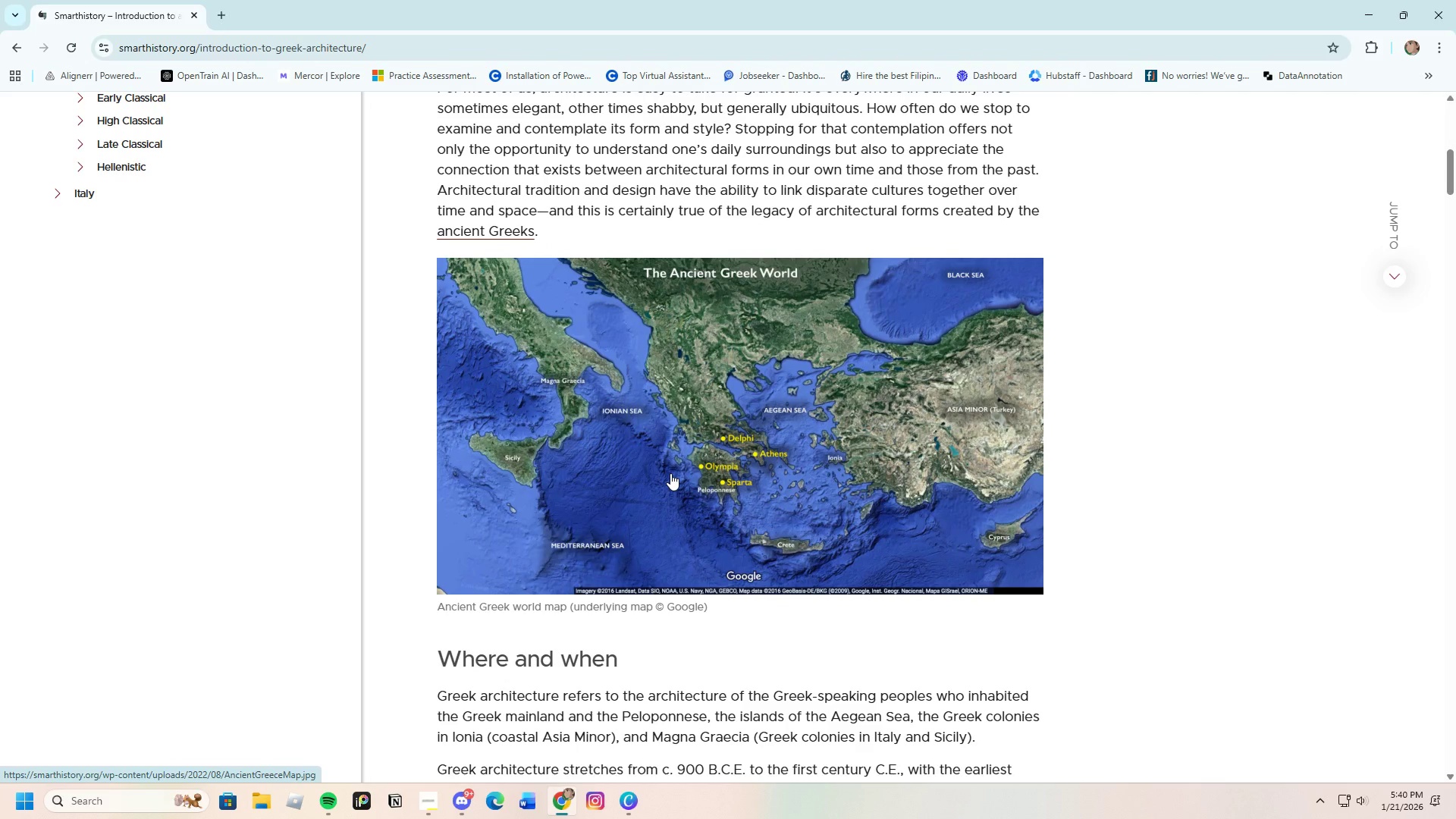 
scroll: coordinate [670, 473], scroll_direction: up, amount: 2.0
 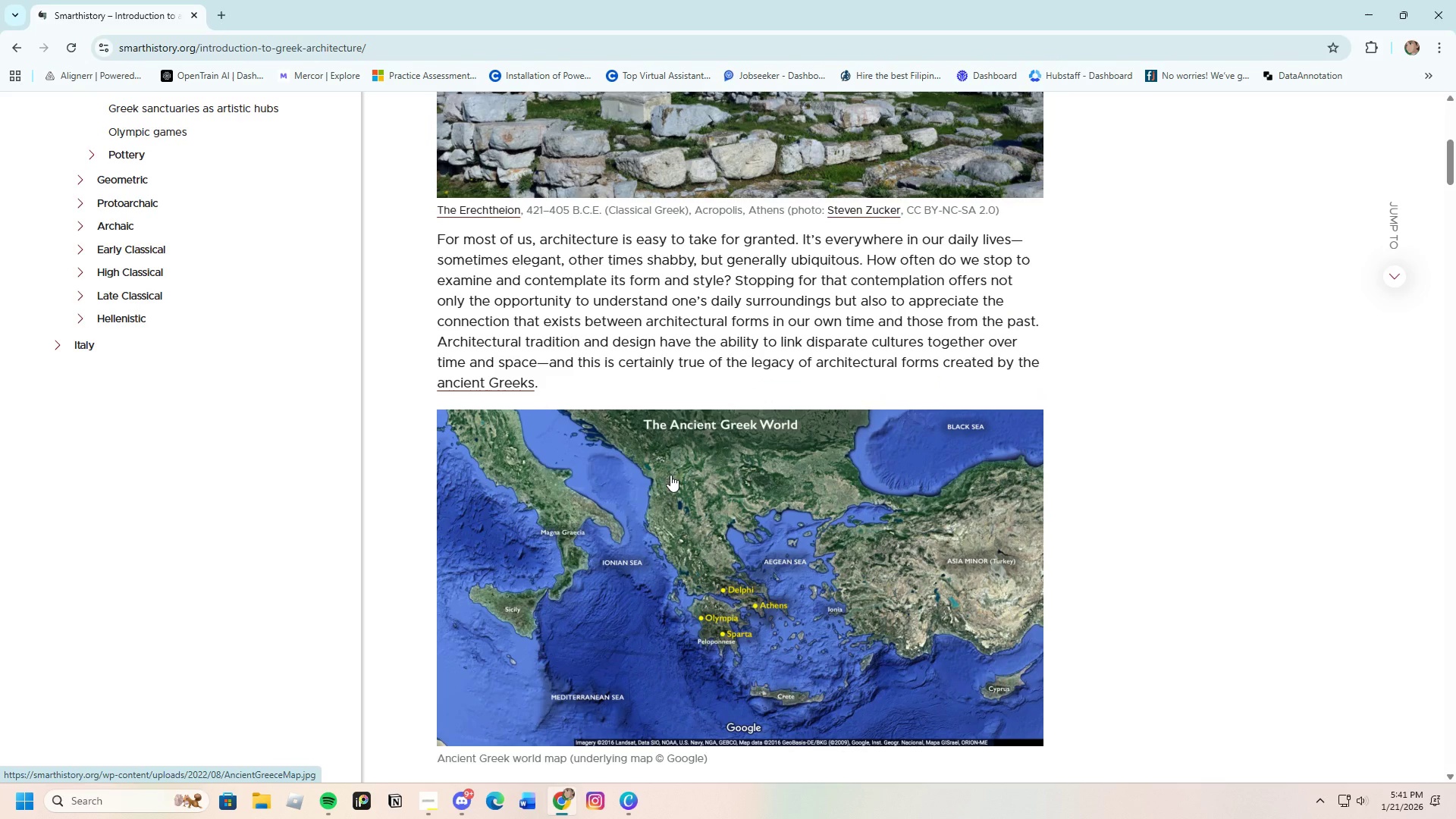 
wait(50.58)
 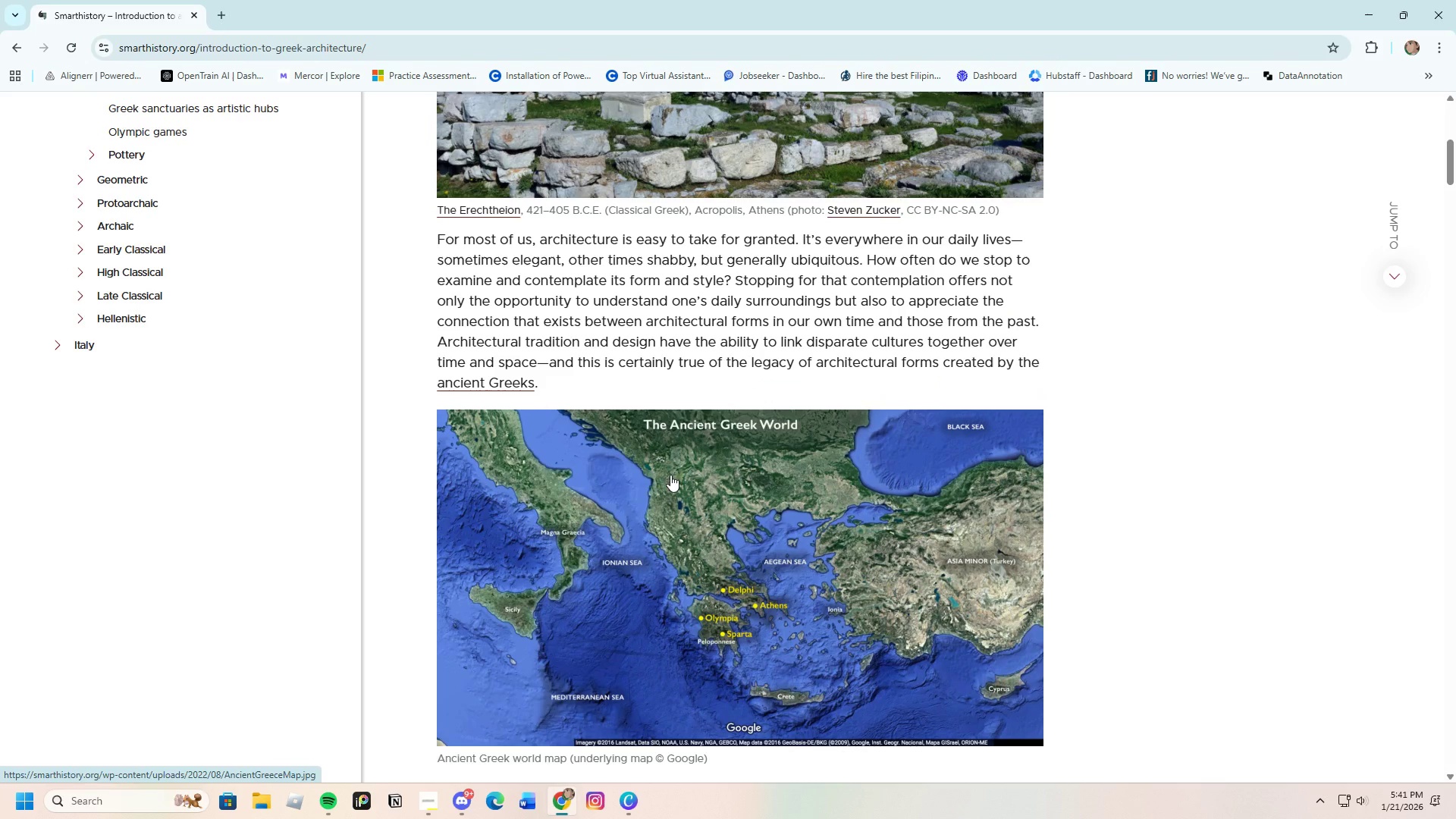 
scroll: coordinate [640, 438], scroll_direction: down, amount: 5.0
 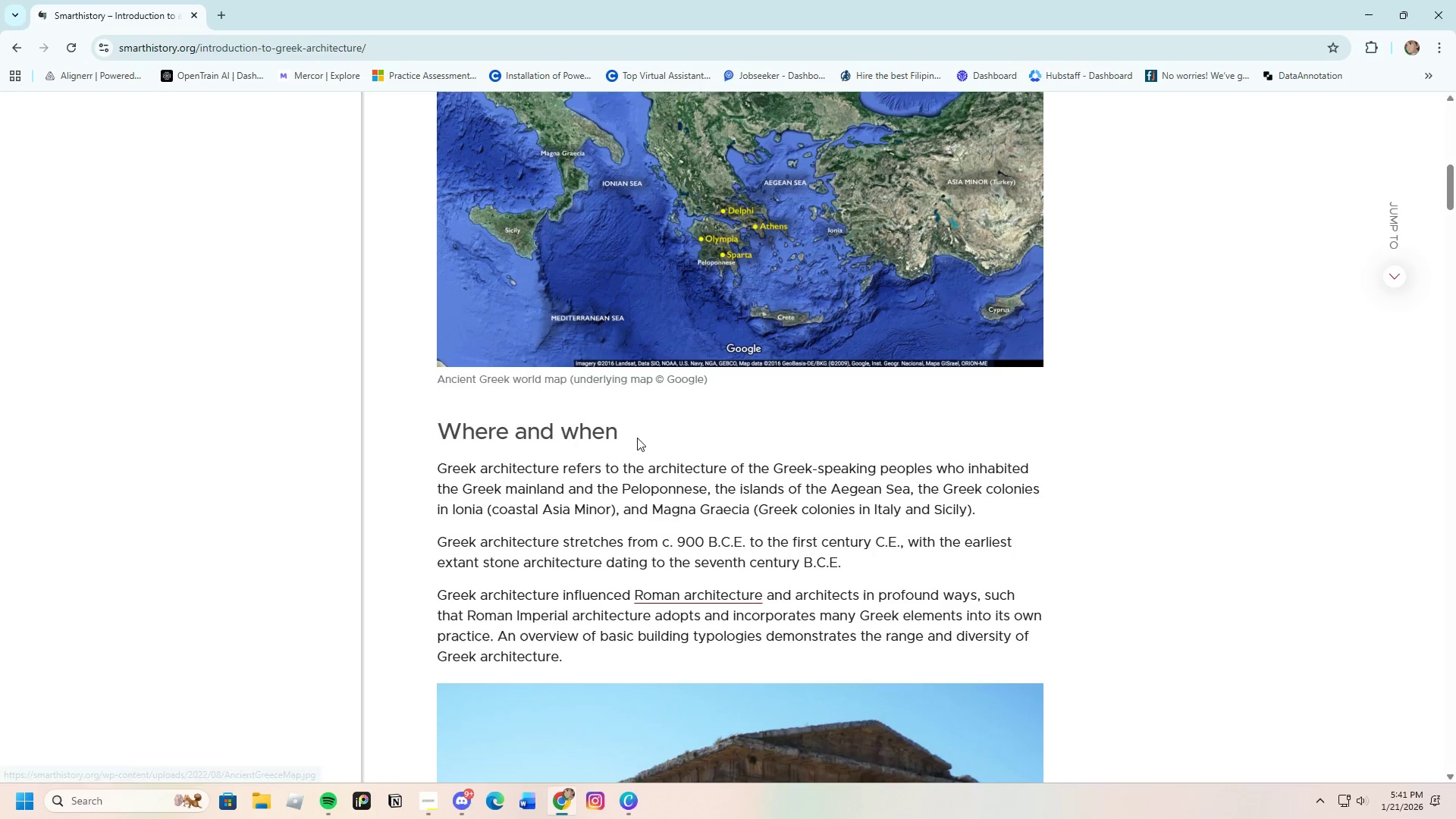 
scroll: coordinate [629, 434], scroll_direction: up, amount: 7.0
 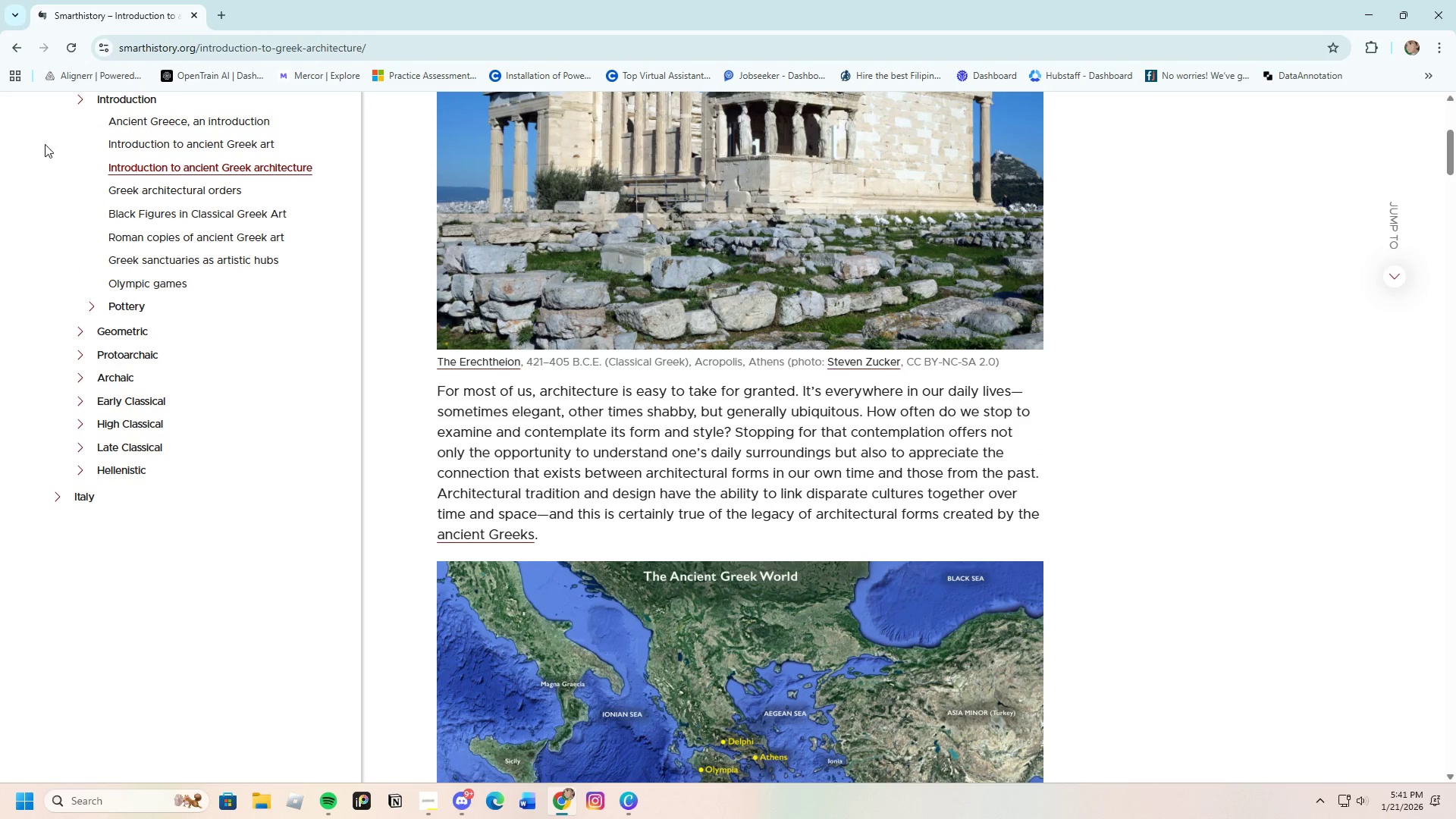 
left_click([21, 45])
 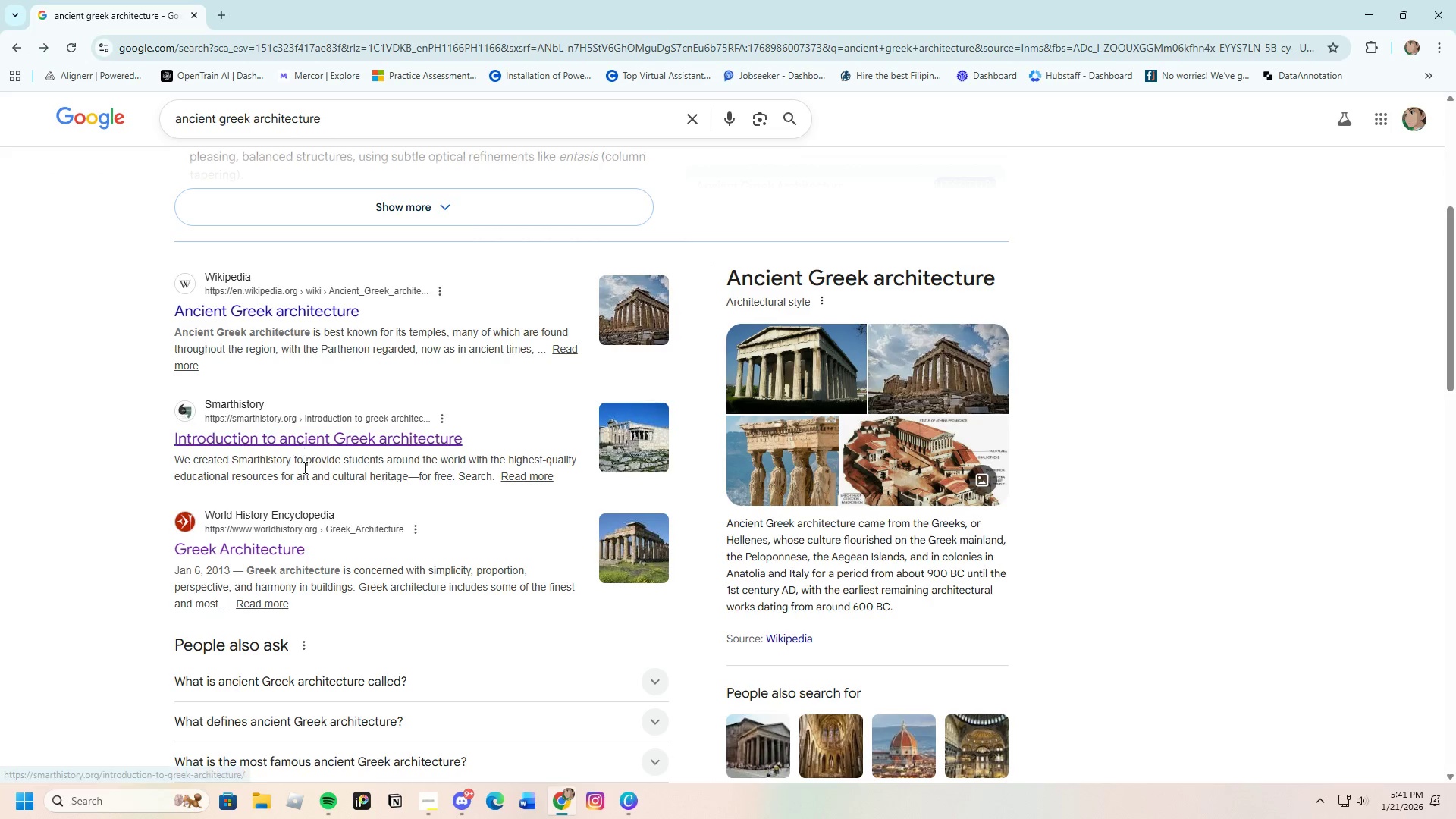 
scroll: coordinate [278, 479], scroll_direction: up, amount: 1.0
 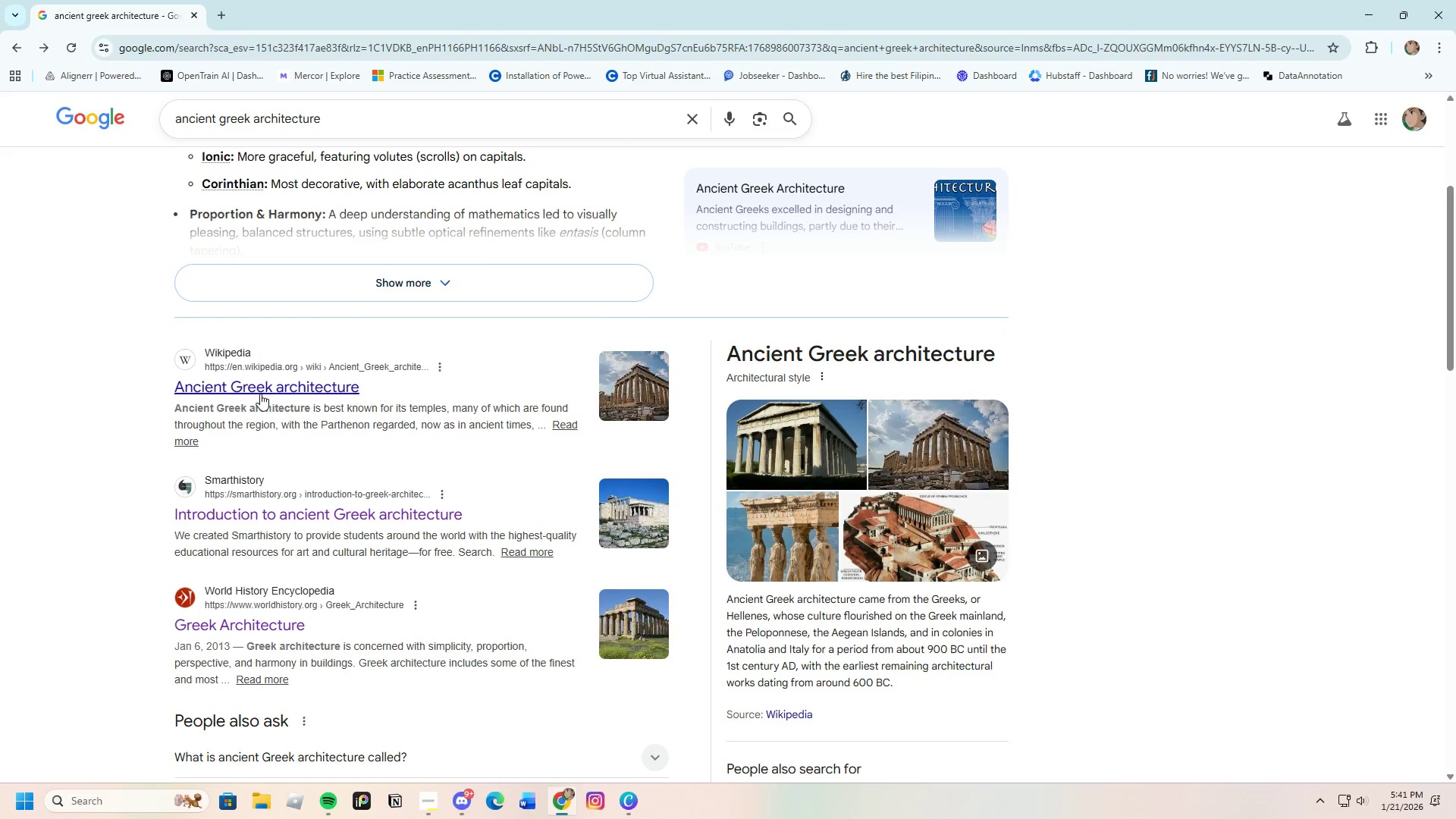 
left_click([260, 390])
 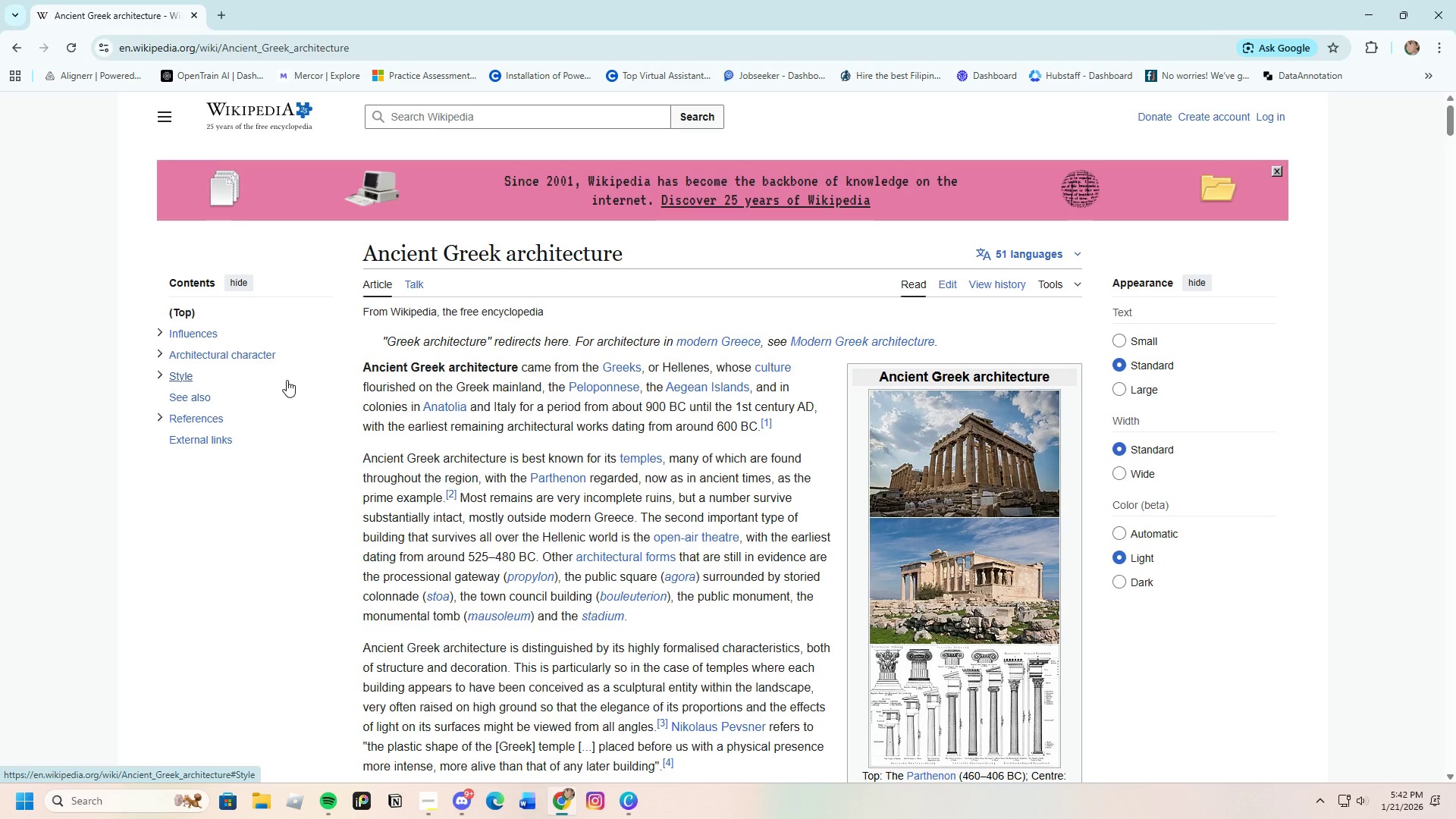 
wait(10.22)
 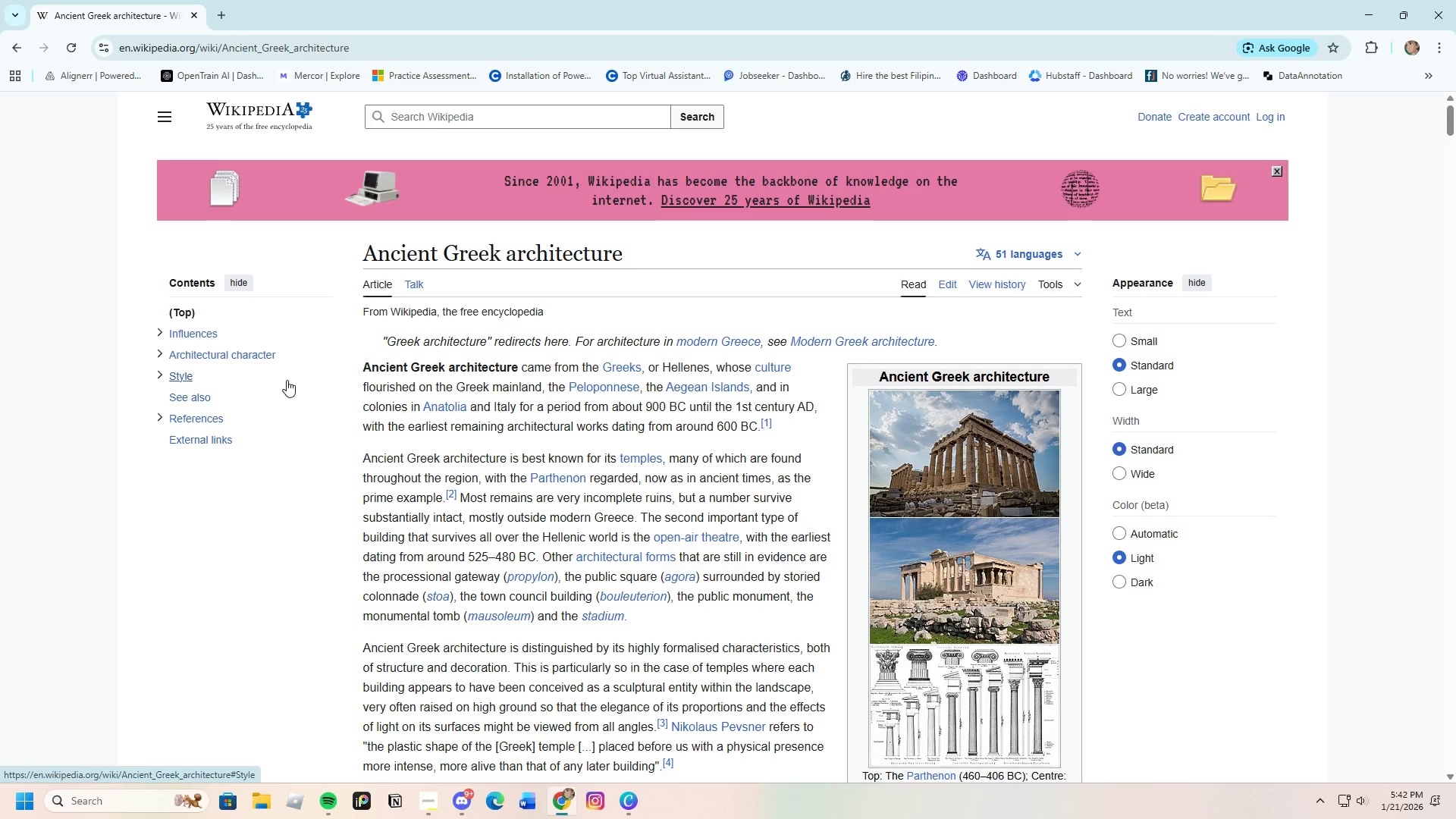 
scroll: coordinate [504, 578], scroll_direction: down, amount: 3.0
 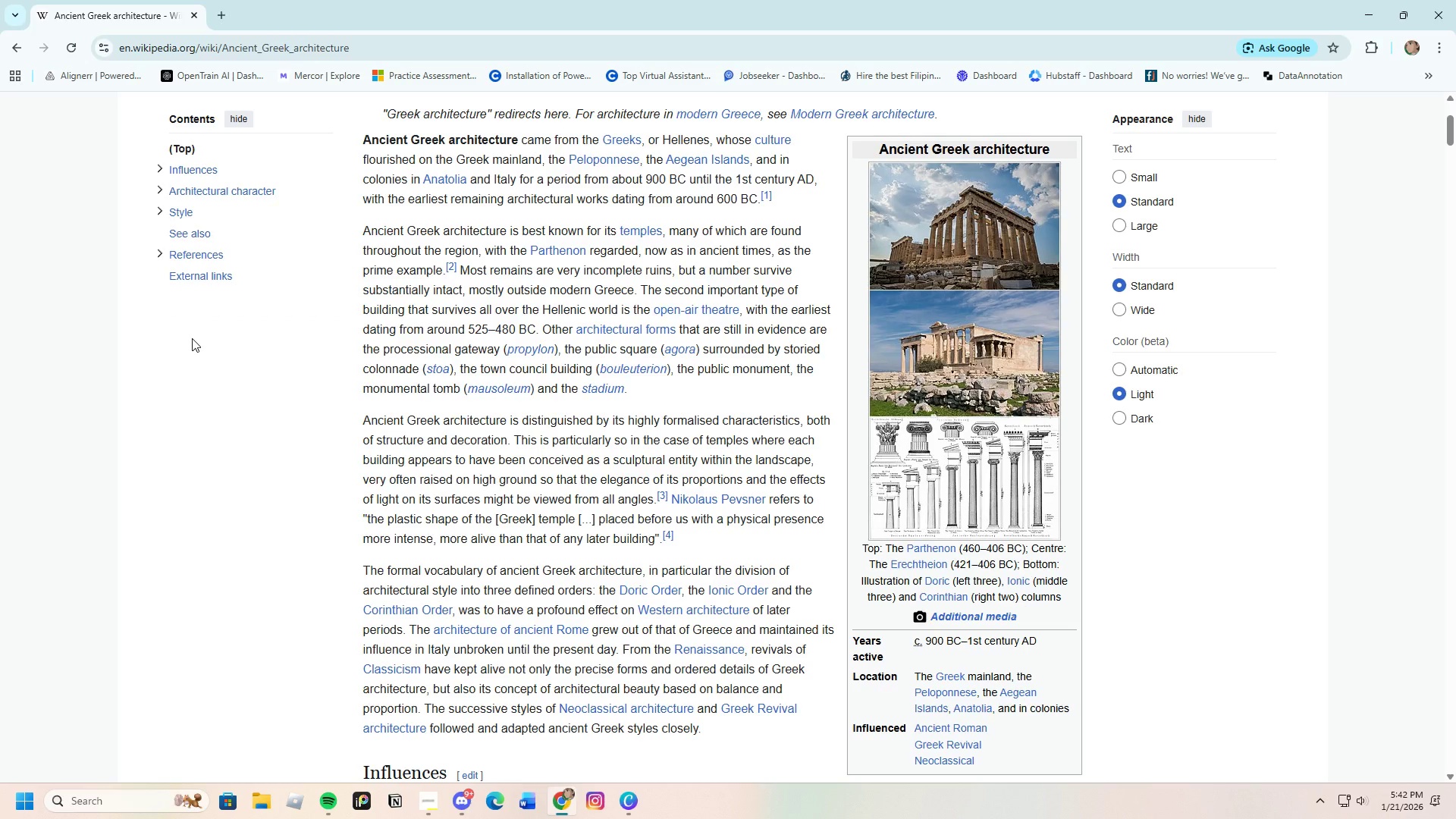 
wait(7.07)
 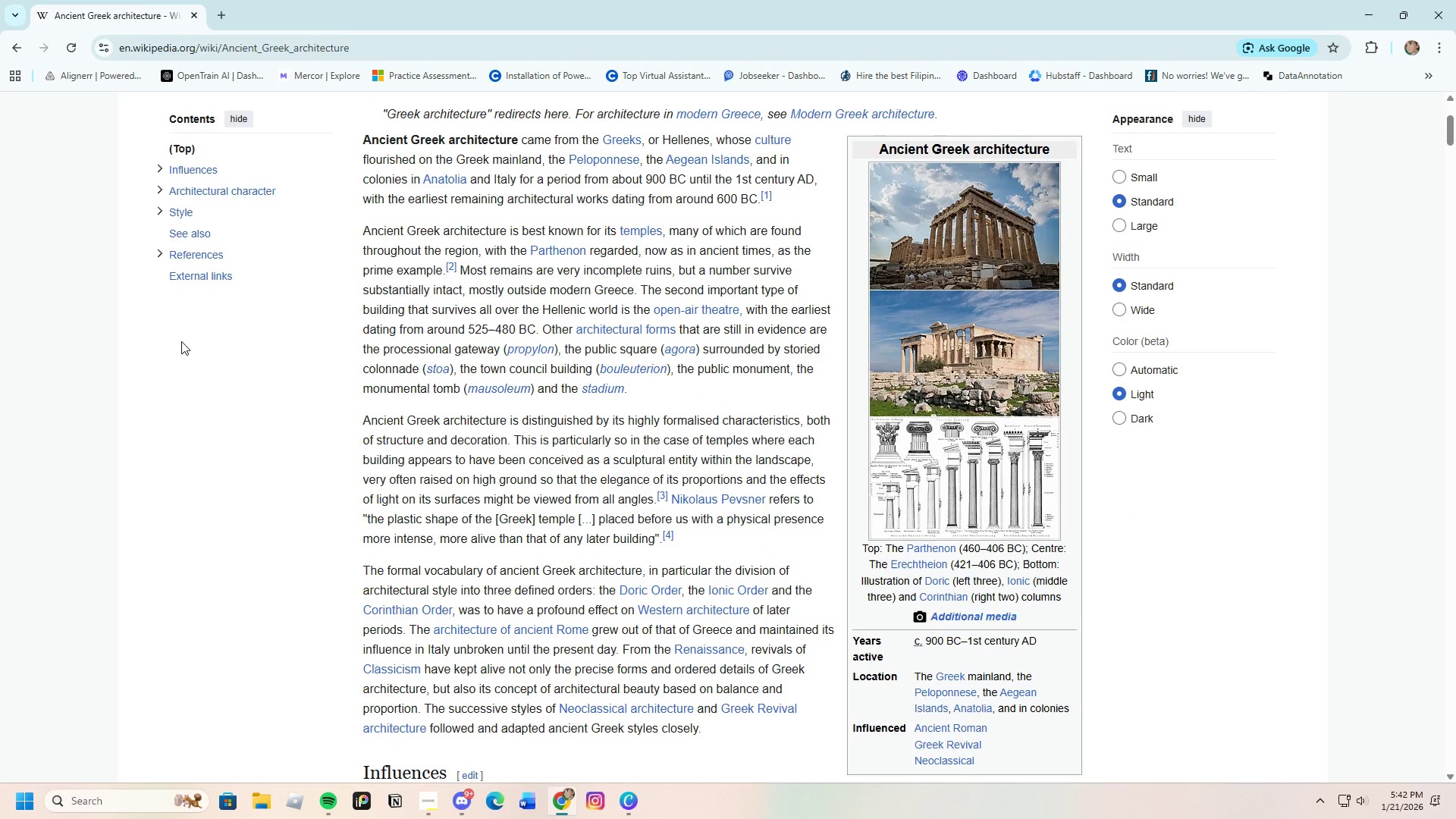 
left_click([14, 50])
 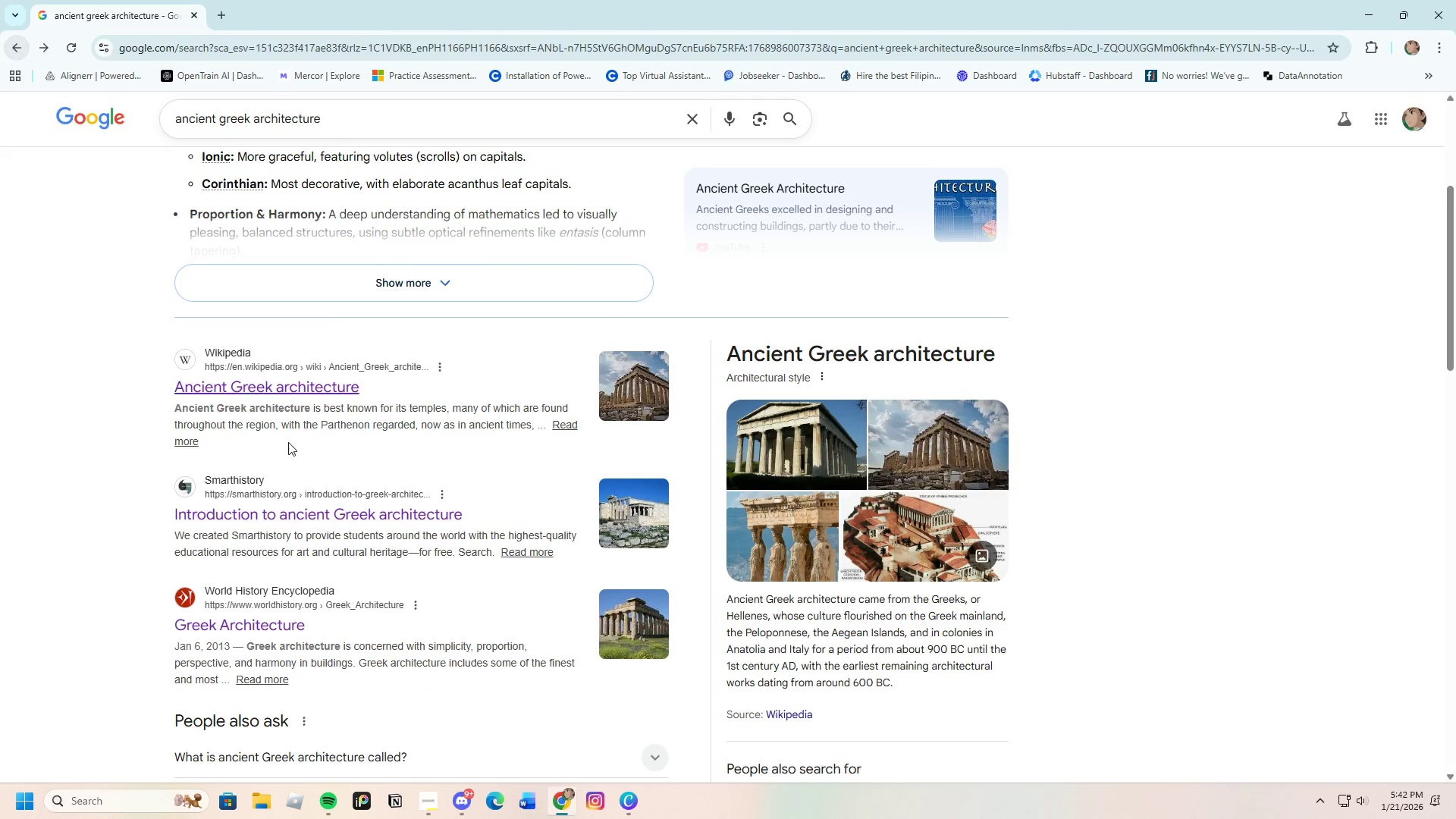 
scroll: coordinate [297, 488], scroll_direction: down, amount: 2.0
 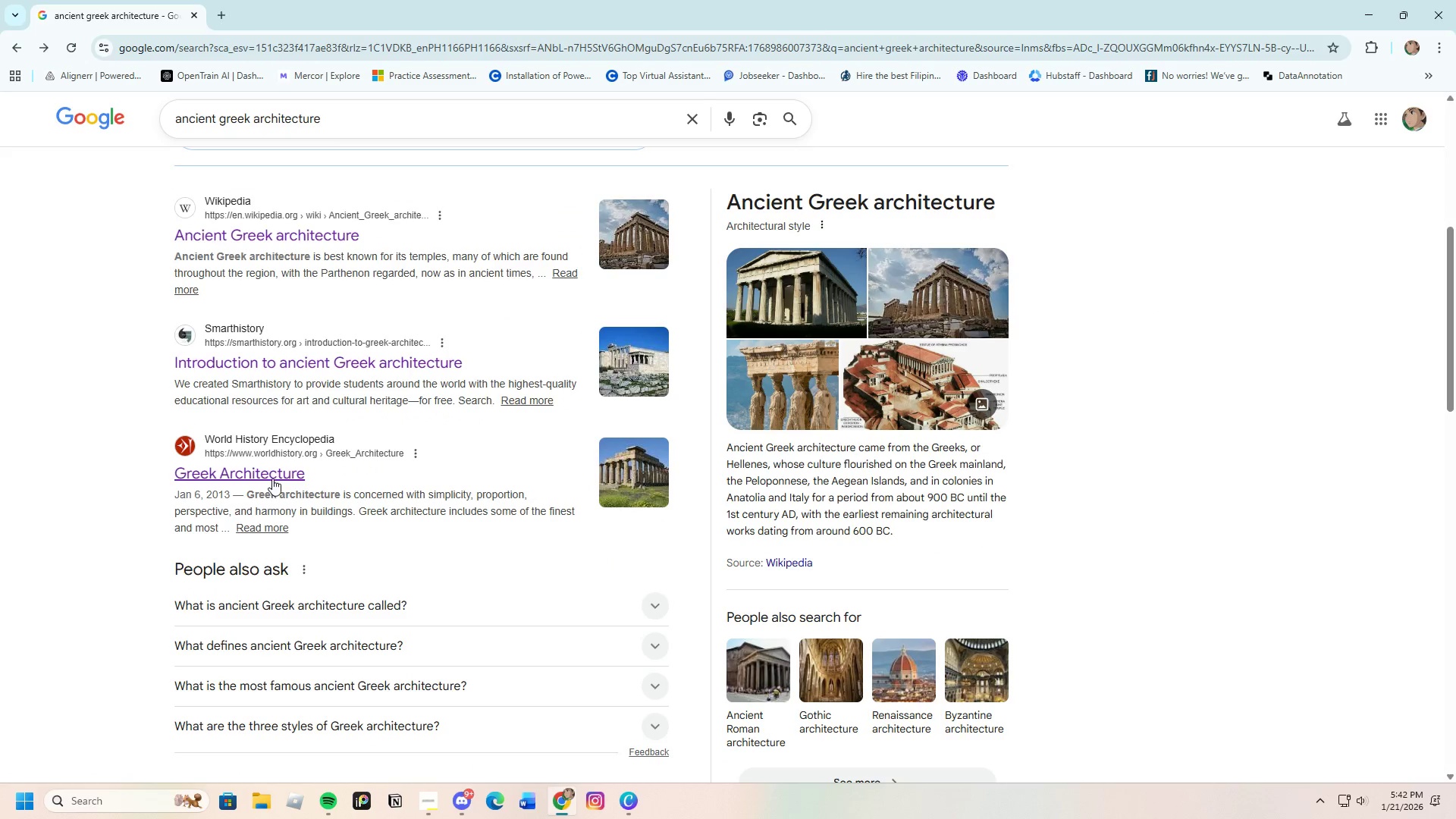 
left_click([271, 475])
 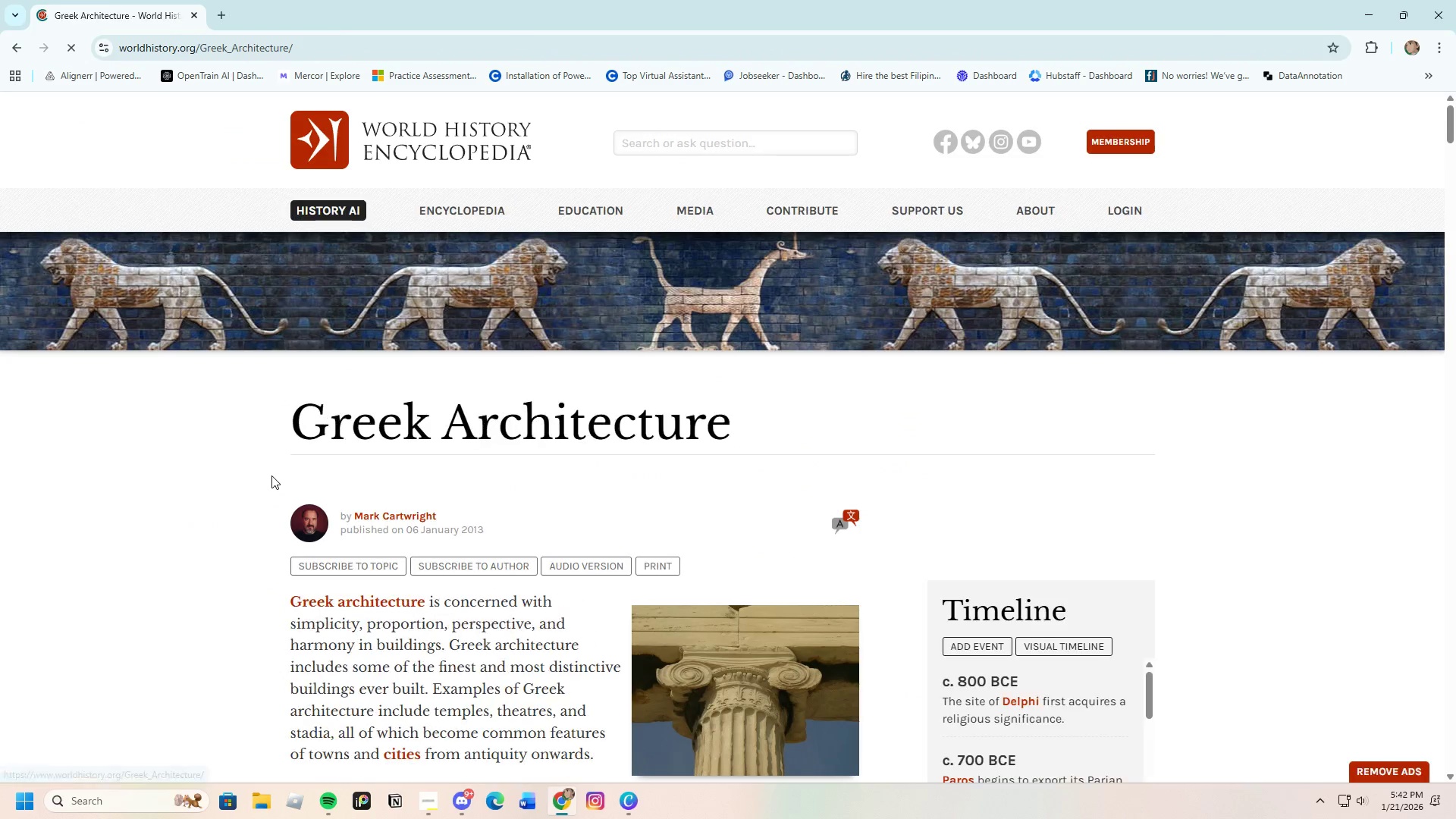 
scroll: coordinate [438, 560], scroll_direction: down, amount: 3.0
 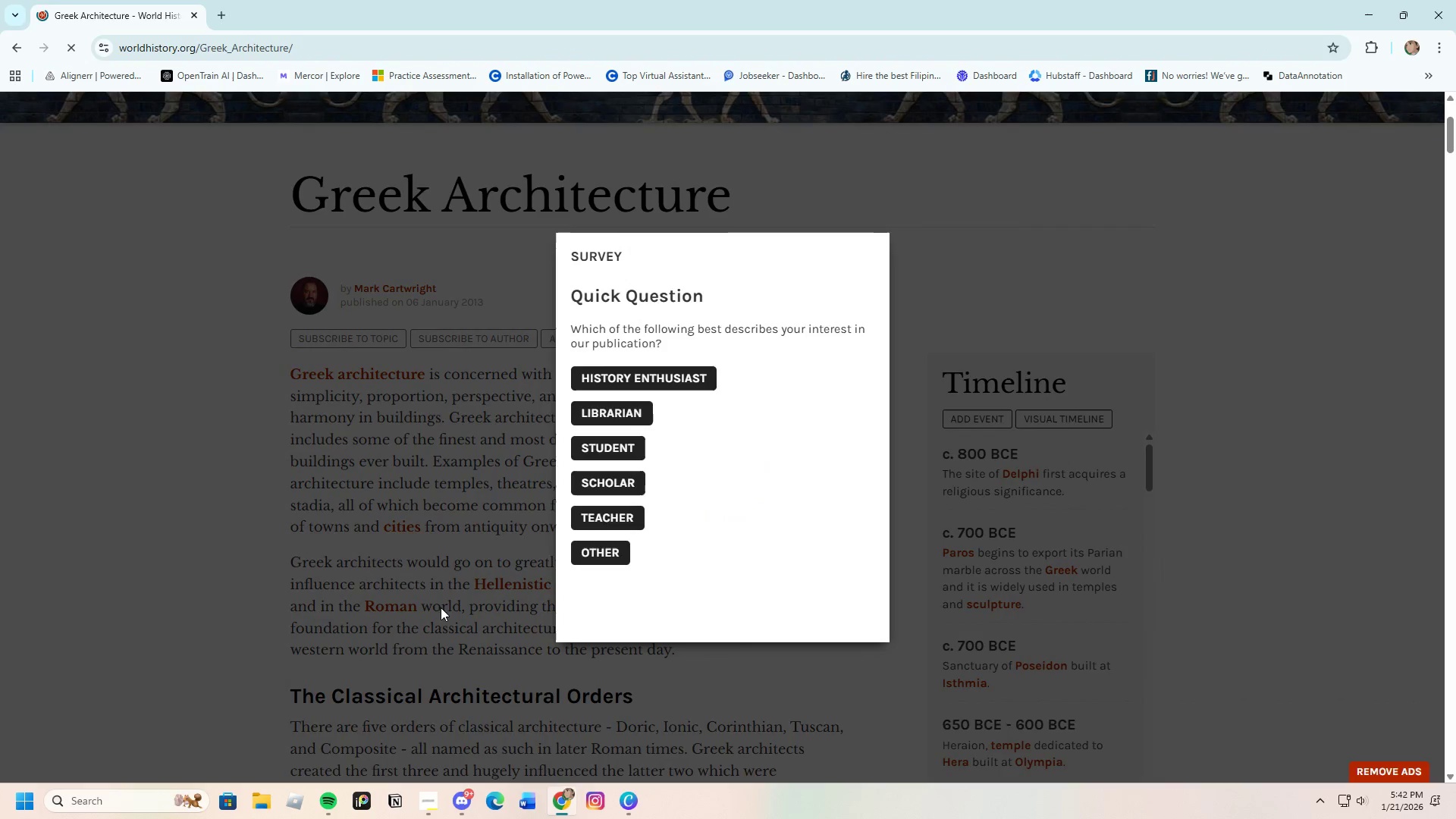 
left_click([511, 720])
 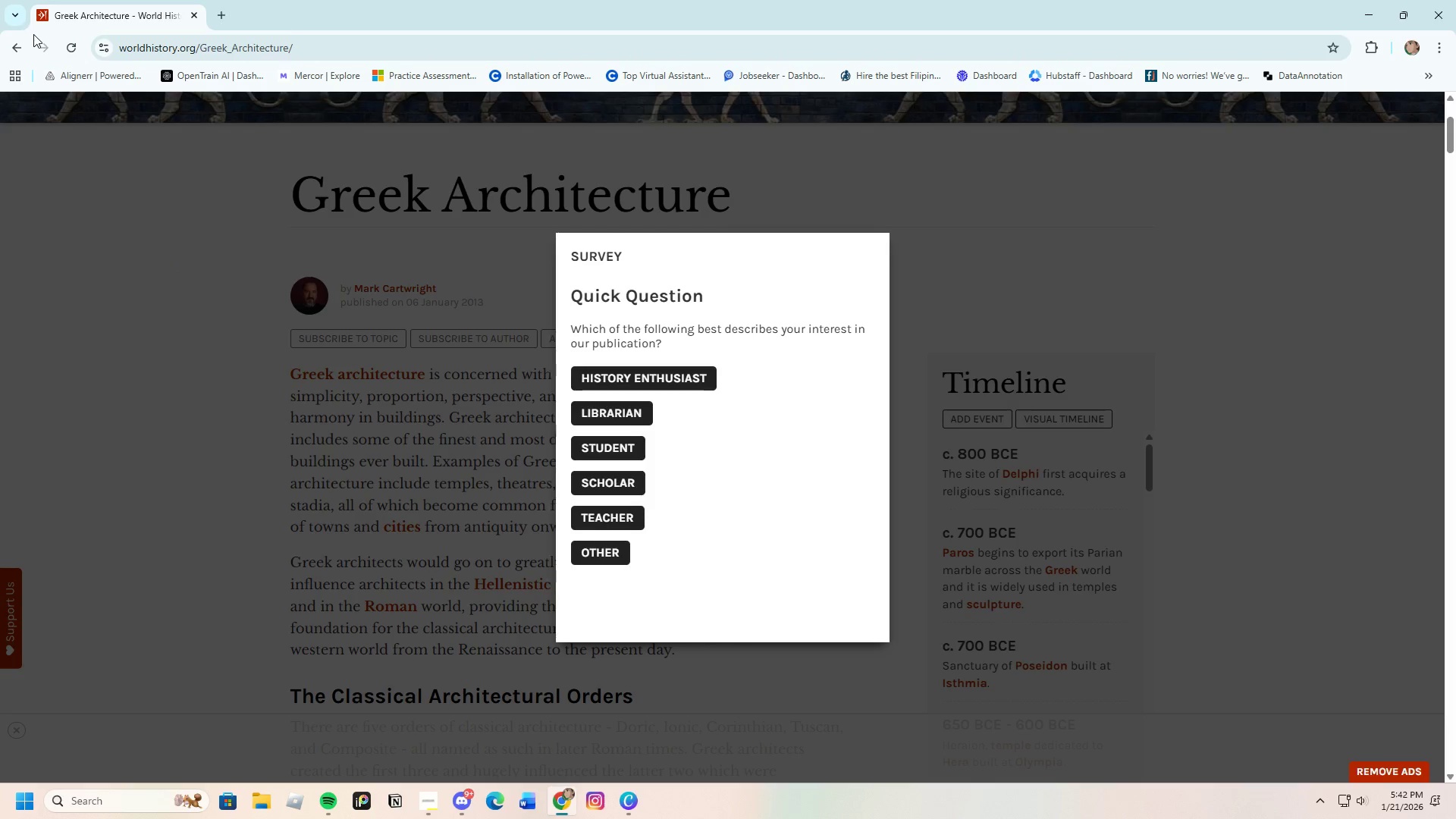 
wait(7.88)
 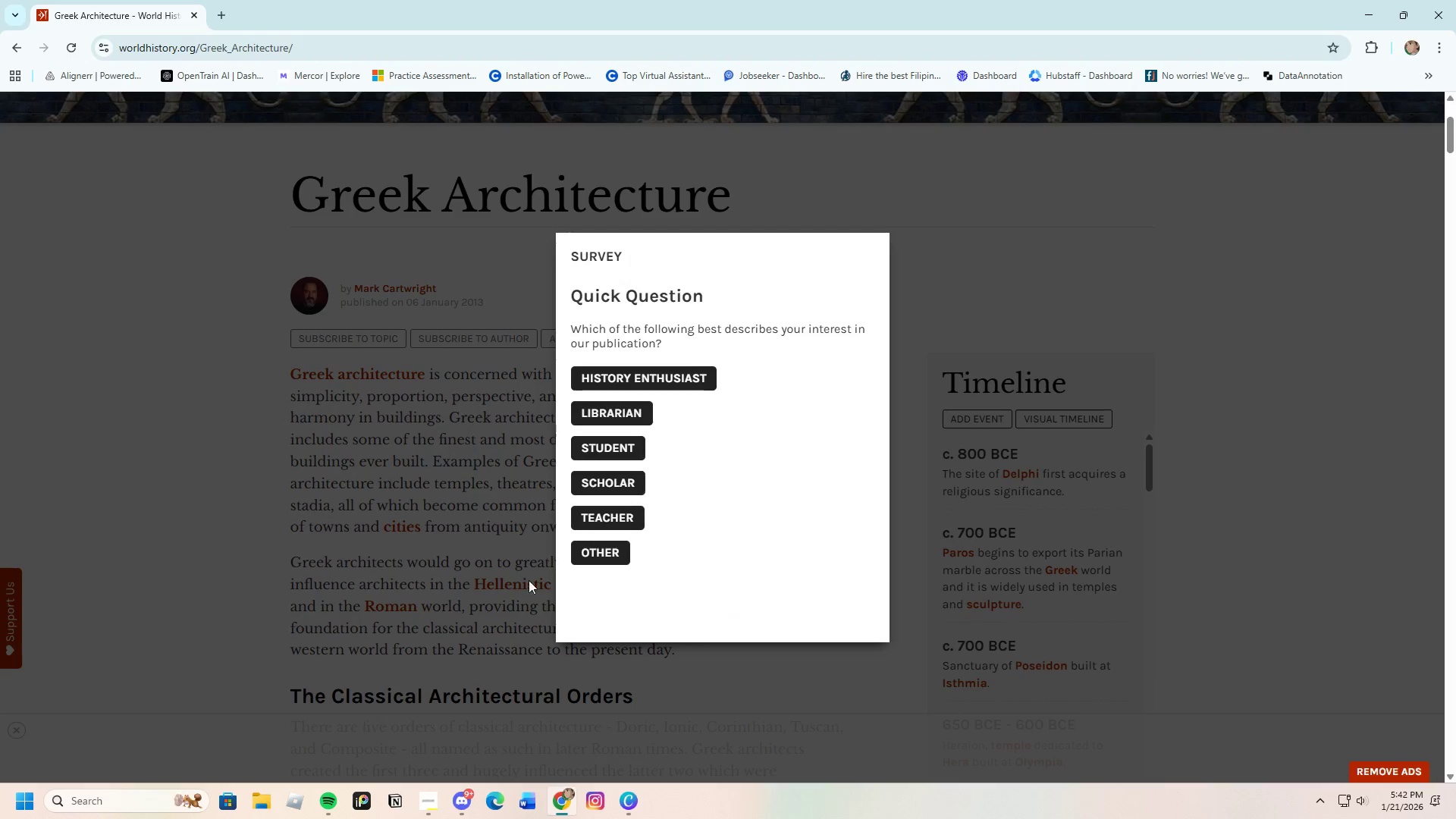 
scroll: coordinate [573, 496], scroll_direction: down, amount: 22.0
 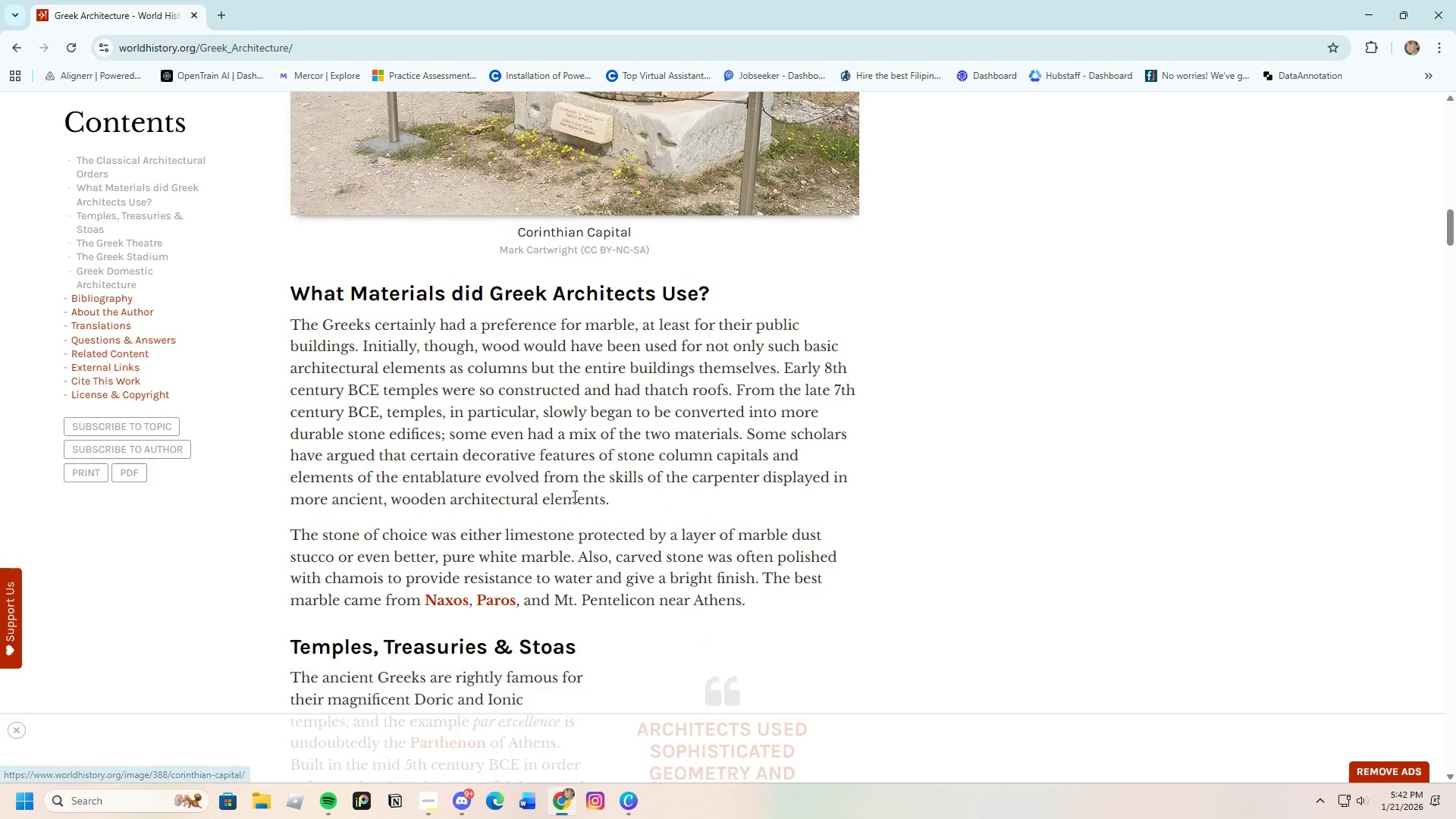 
scroll: coordinate [563, 577], scroll_direction: up, amount: 23.0
 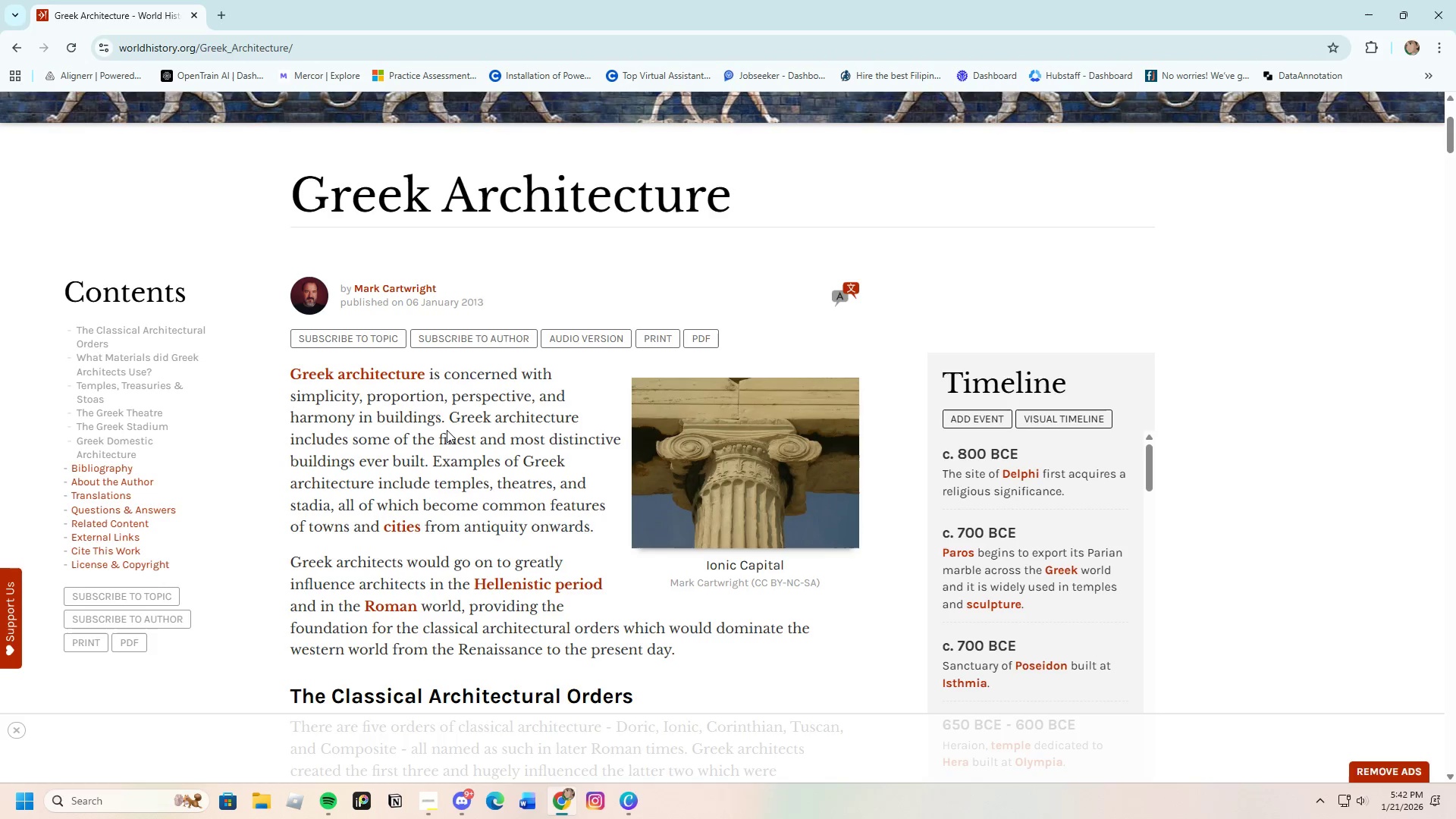 
wait(22.43)
 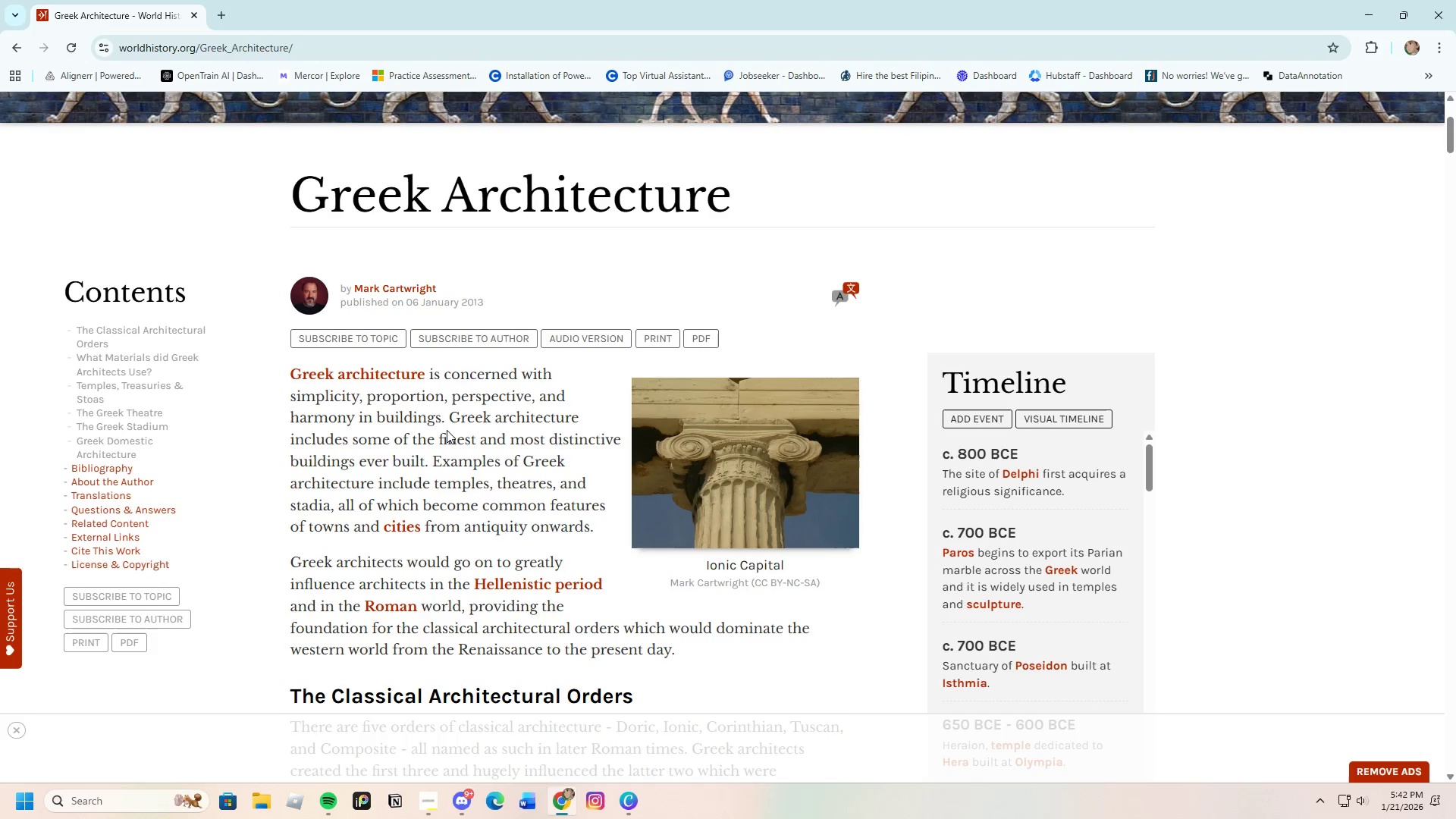 
left_click([14, 39])
 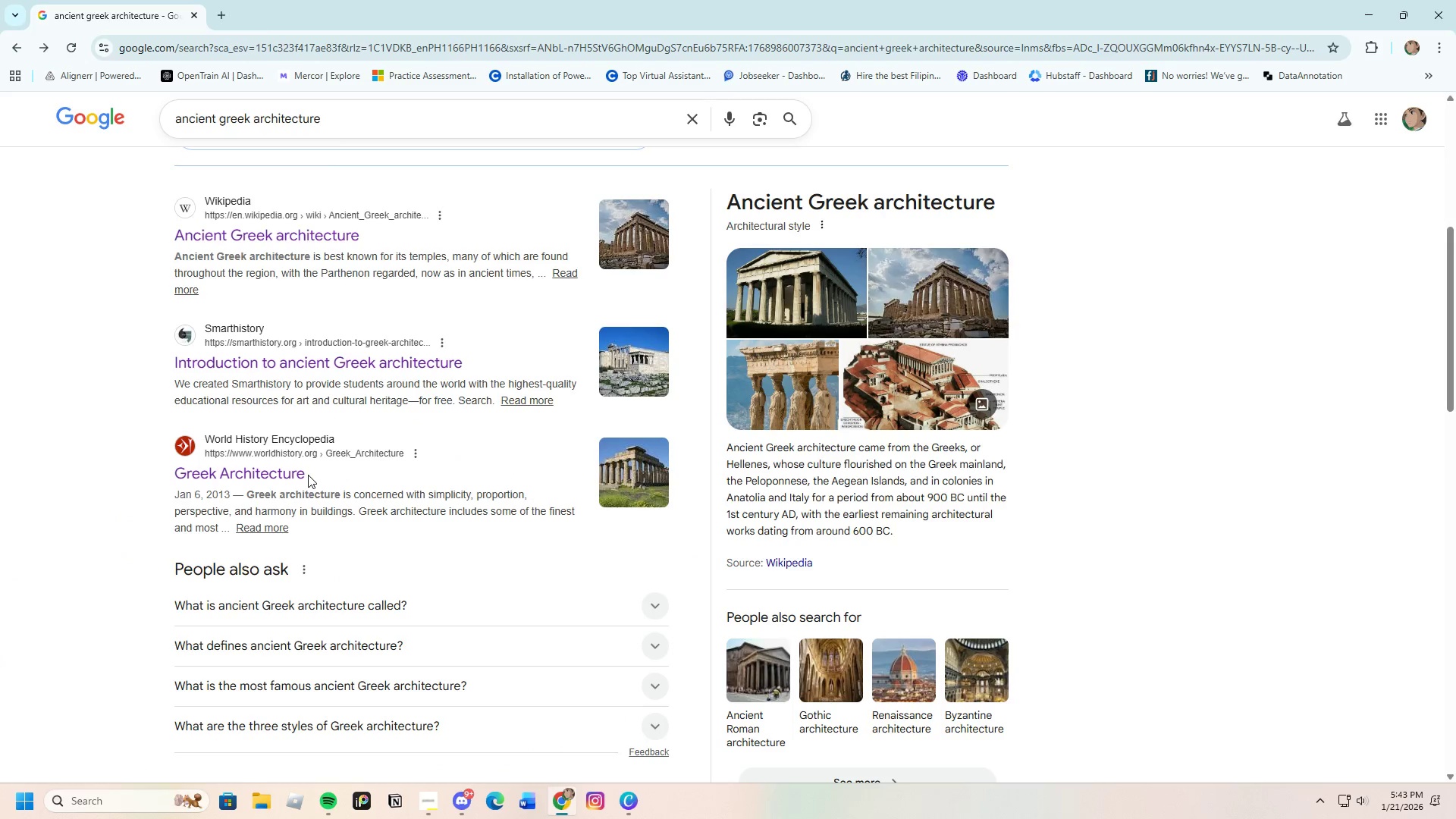 
scroll: coordinate [309, 476], scroll_direction: down, amount: 5.0
 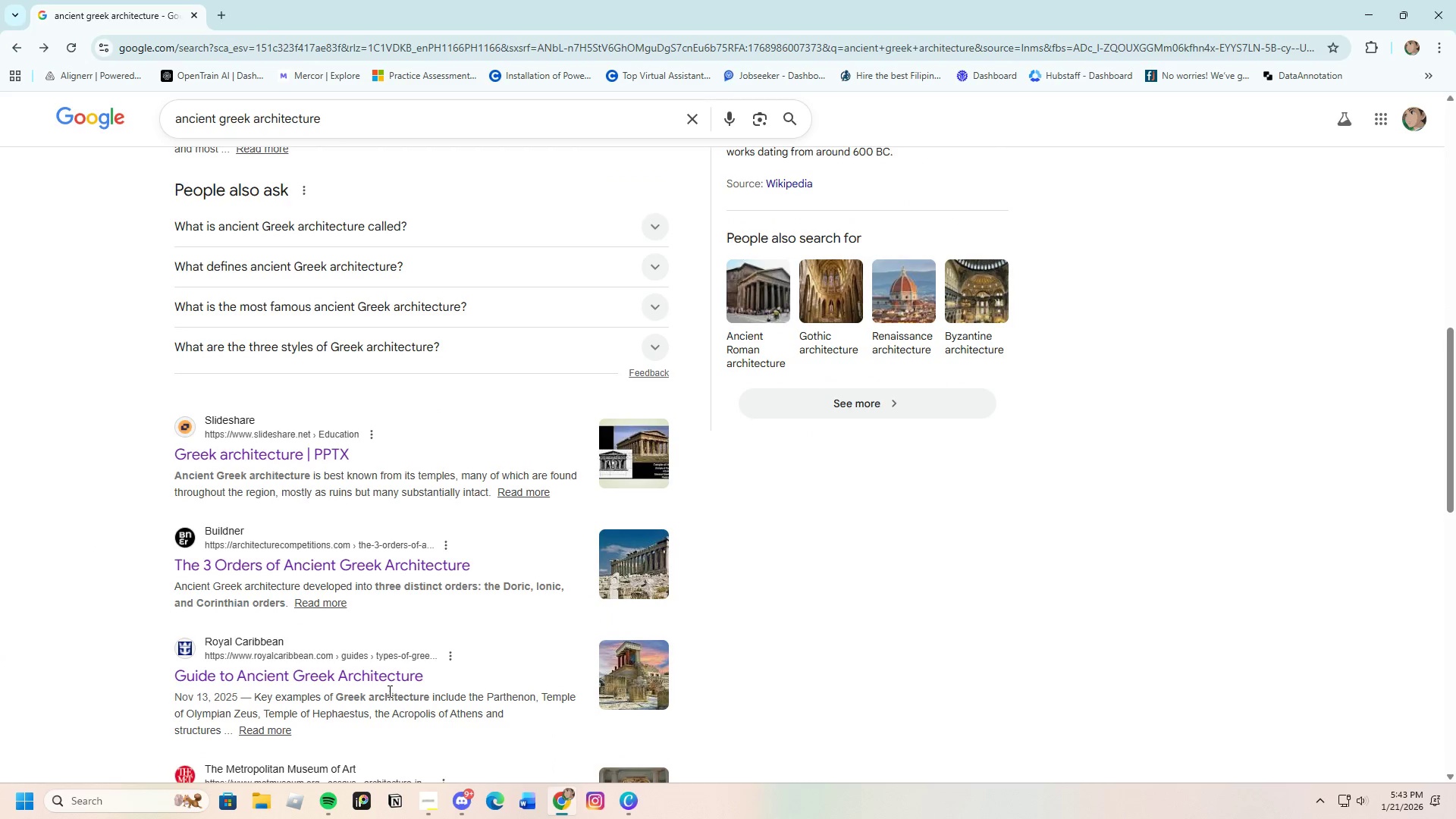 
left_click([384, 677])
 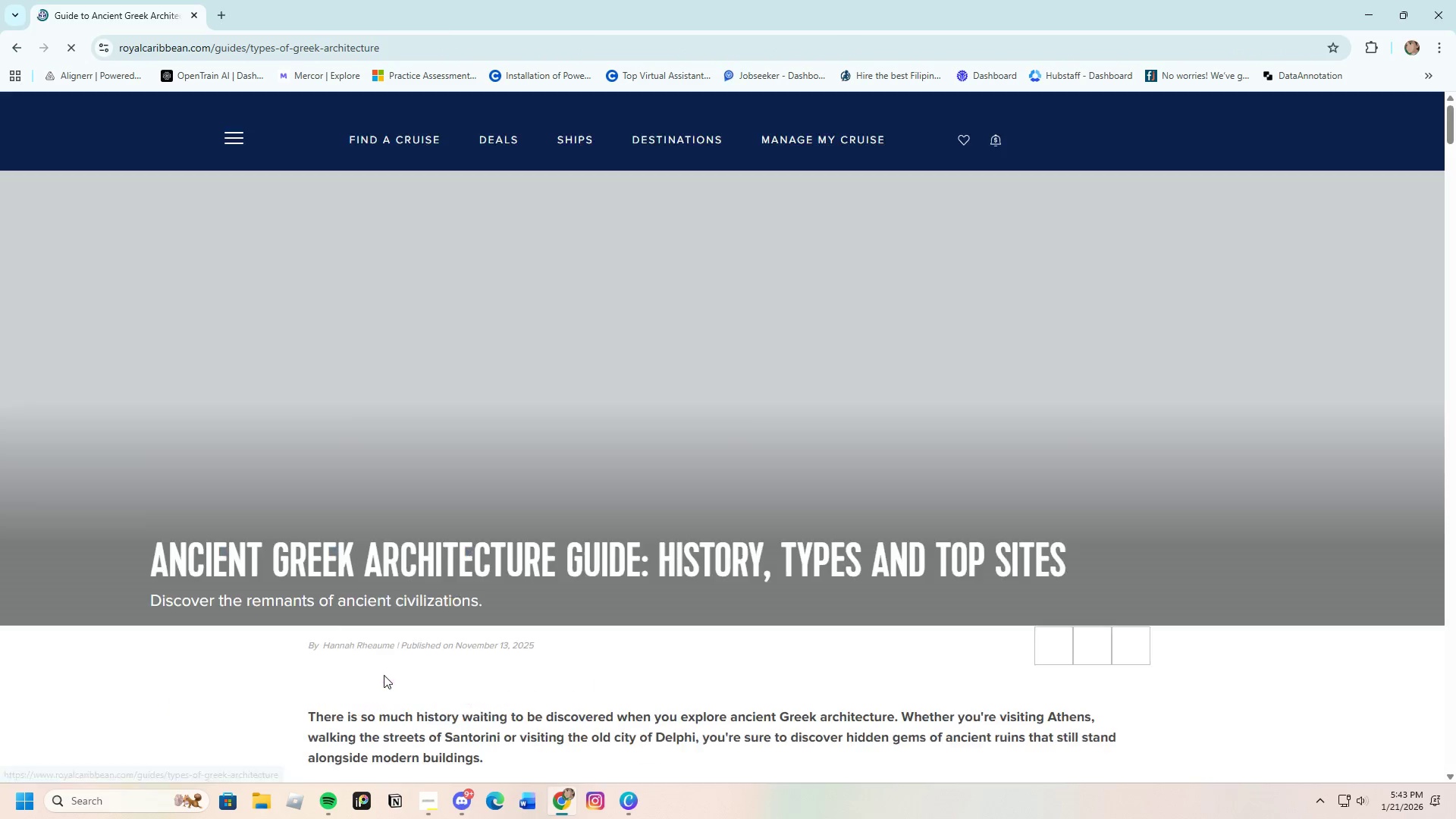 
scroll: coordinate [383, 663], scroll_direction: down, amount: 7.0
 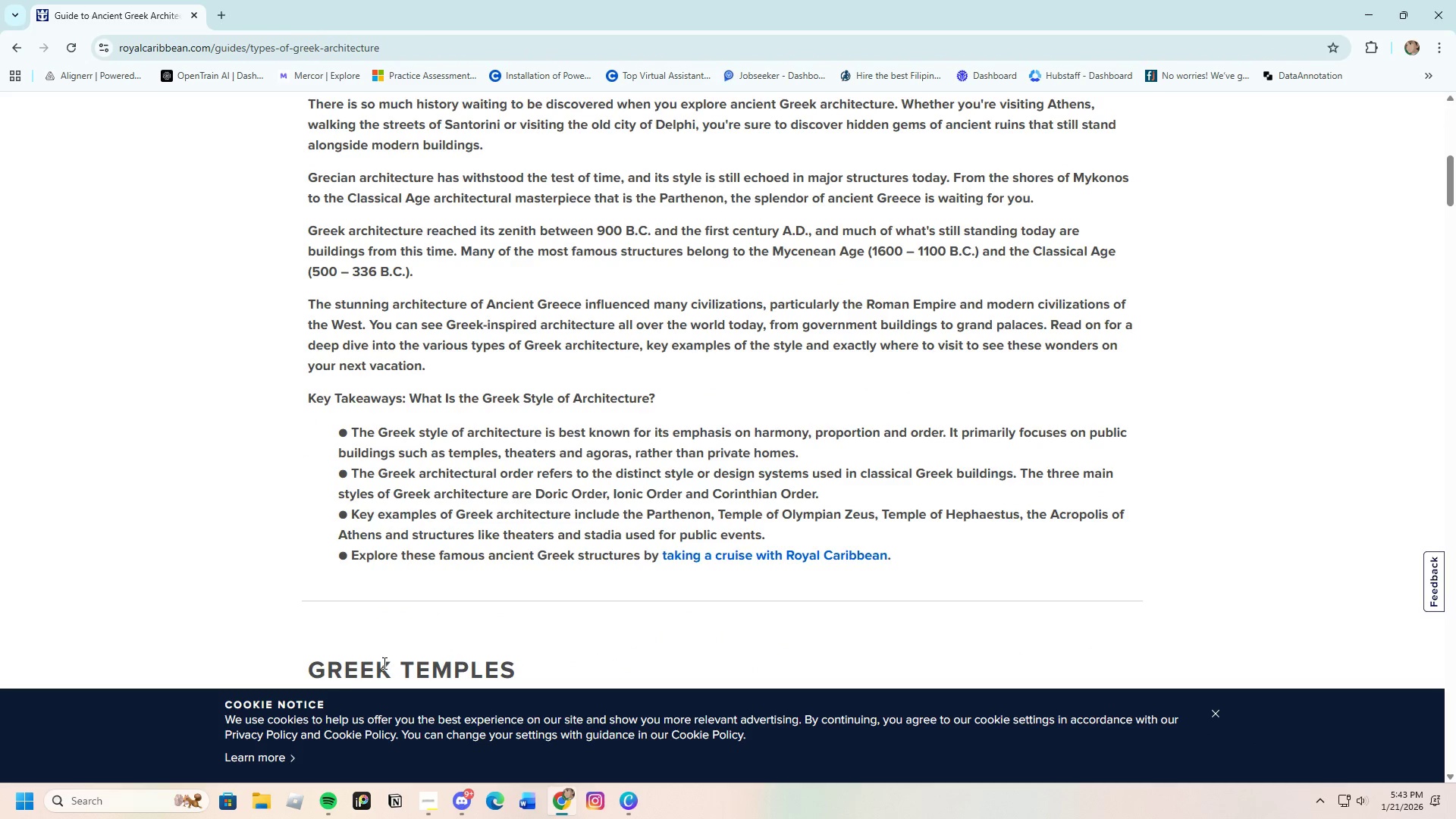 
scroll: coordinate [383, 663], scroll_direction: up, amount: 3.0
 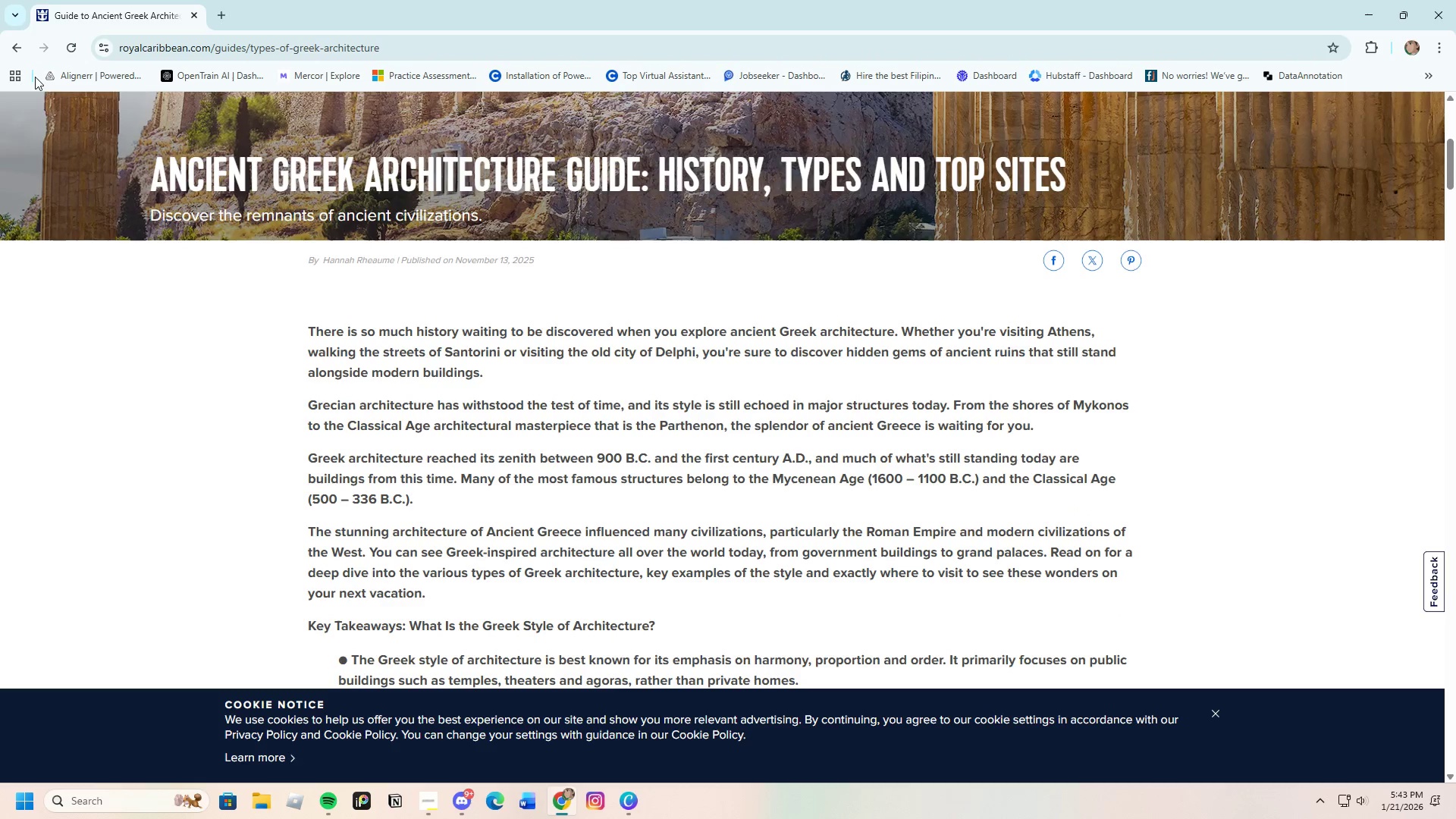 
left_click([14, 47])
 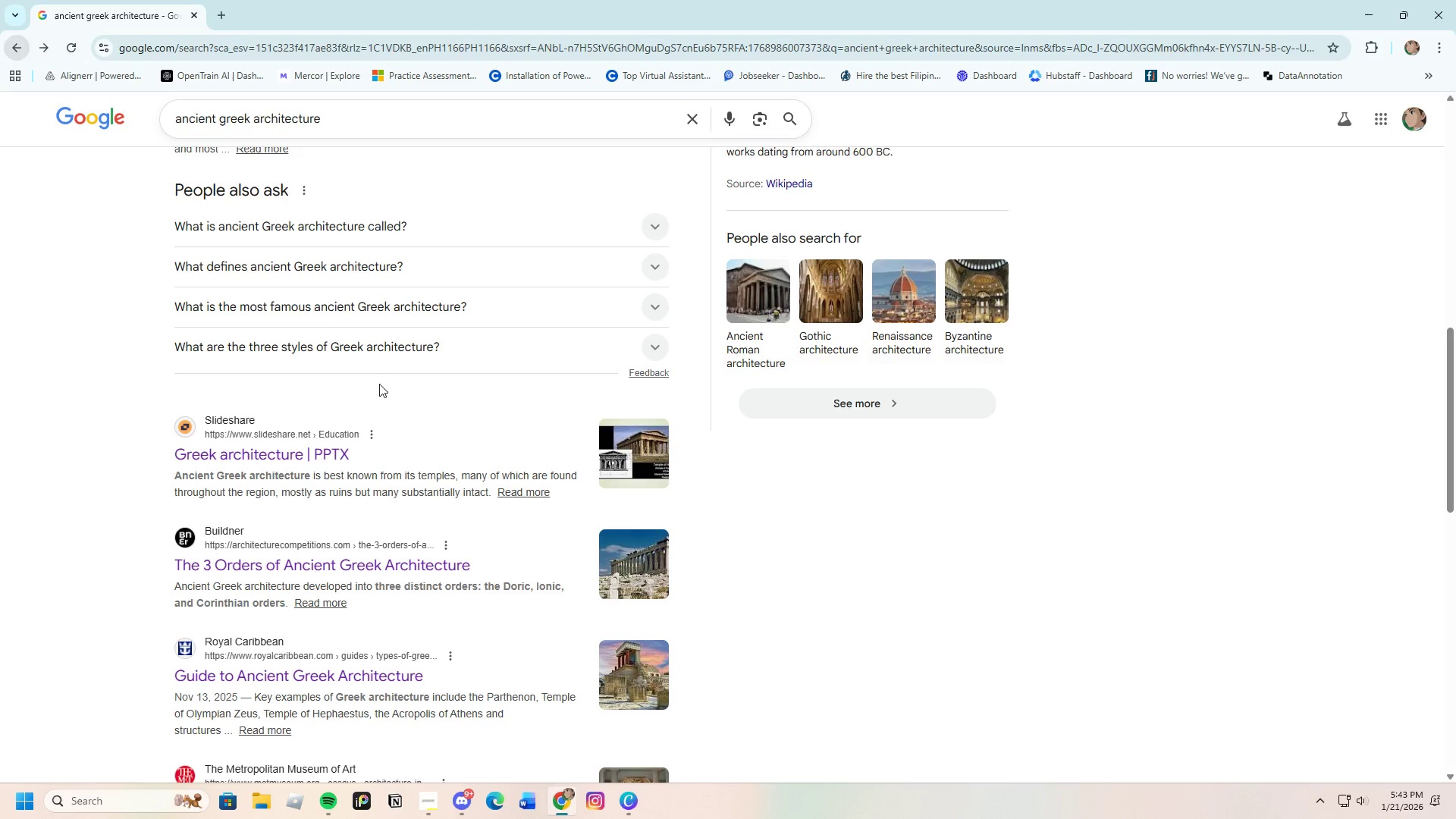 
scroll: coordinate [393, 410], scroll_direction: up, amount: 5.0
 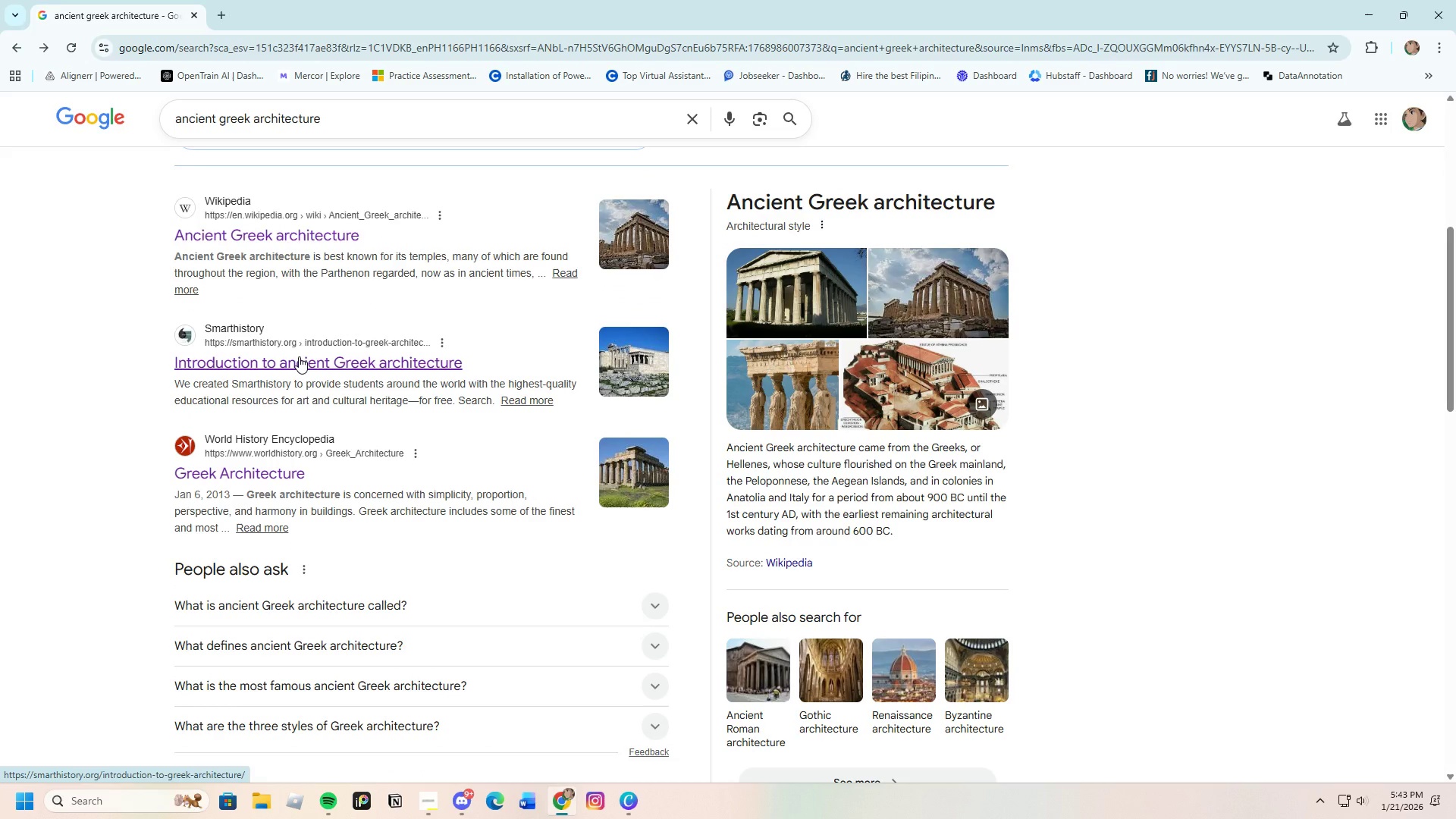 
left_click([299, 356])
 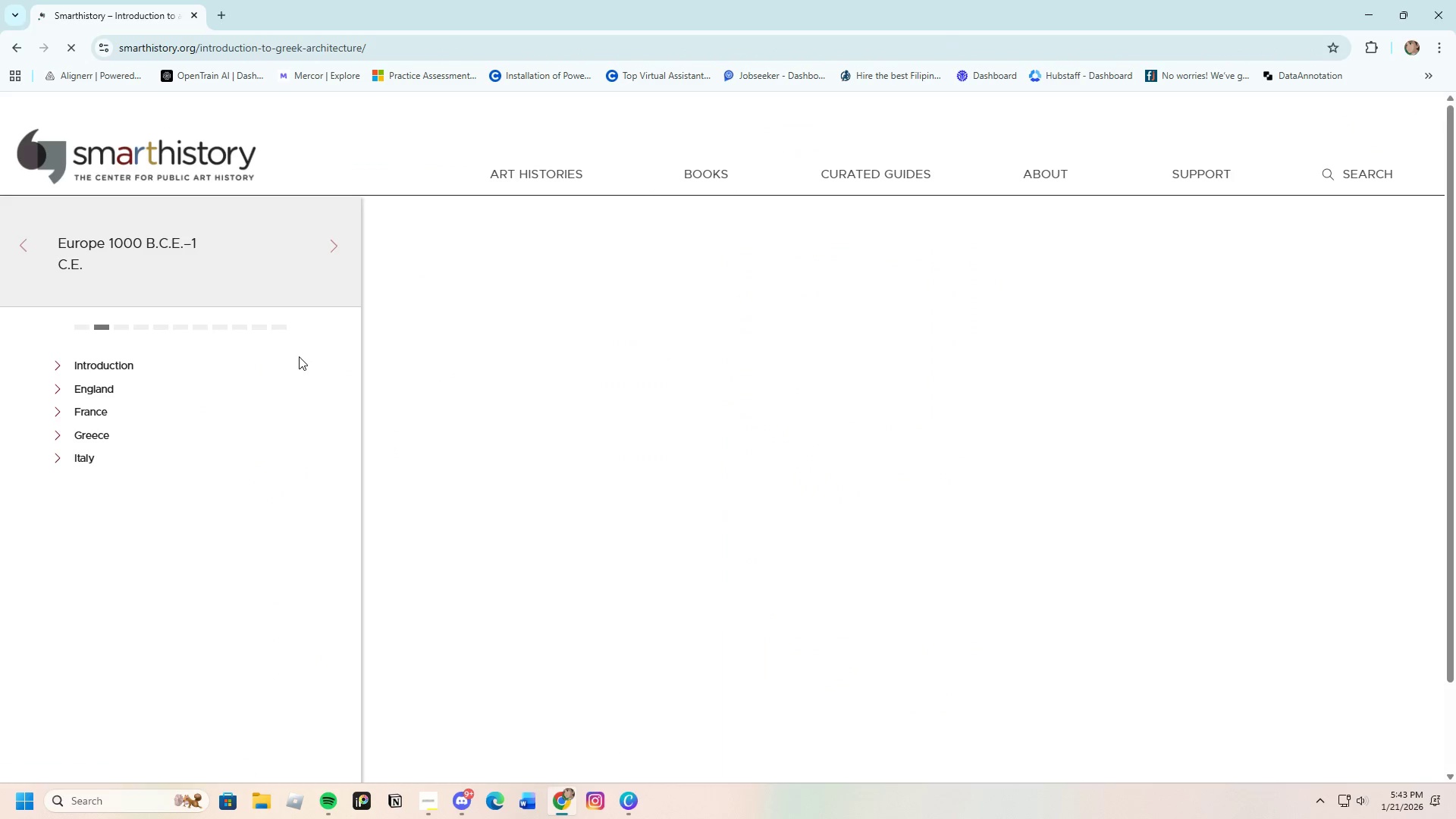 
scroll: coordinate [614, 598], scroll_direction: down, amount: 12.0
 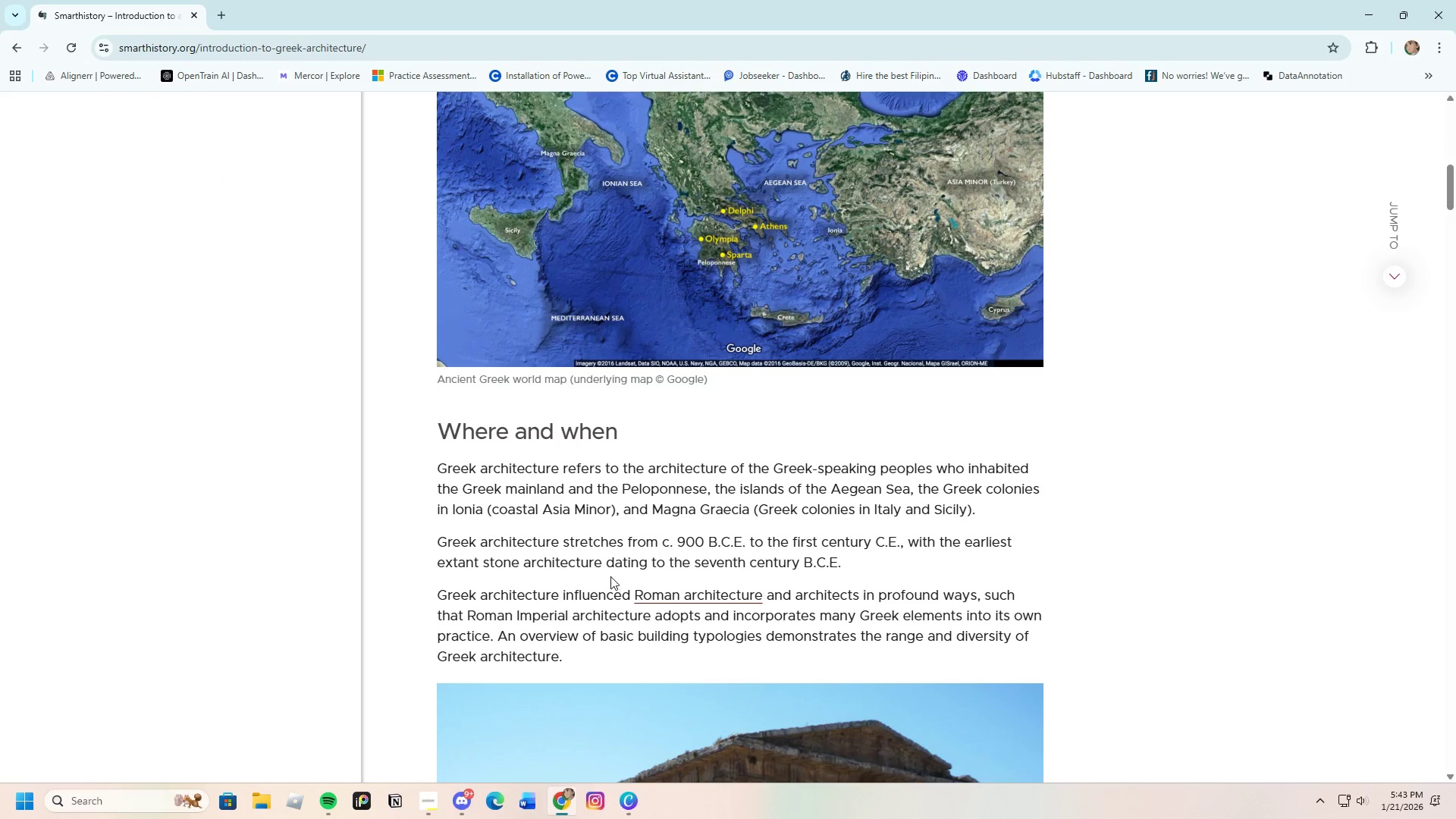 
scroll: coordinate [610, 573], scroll_direction: up, amount: 2.0
 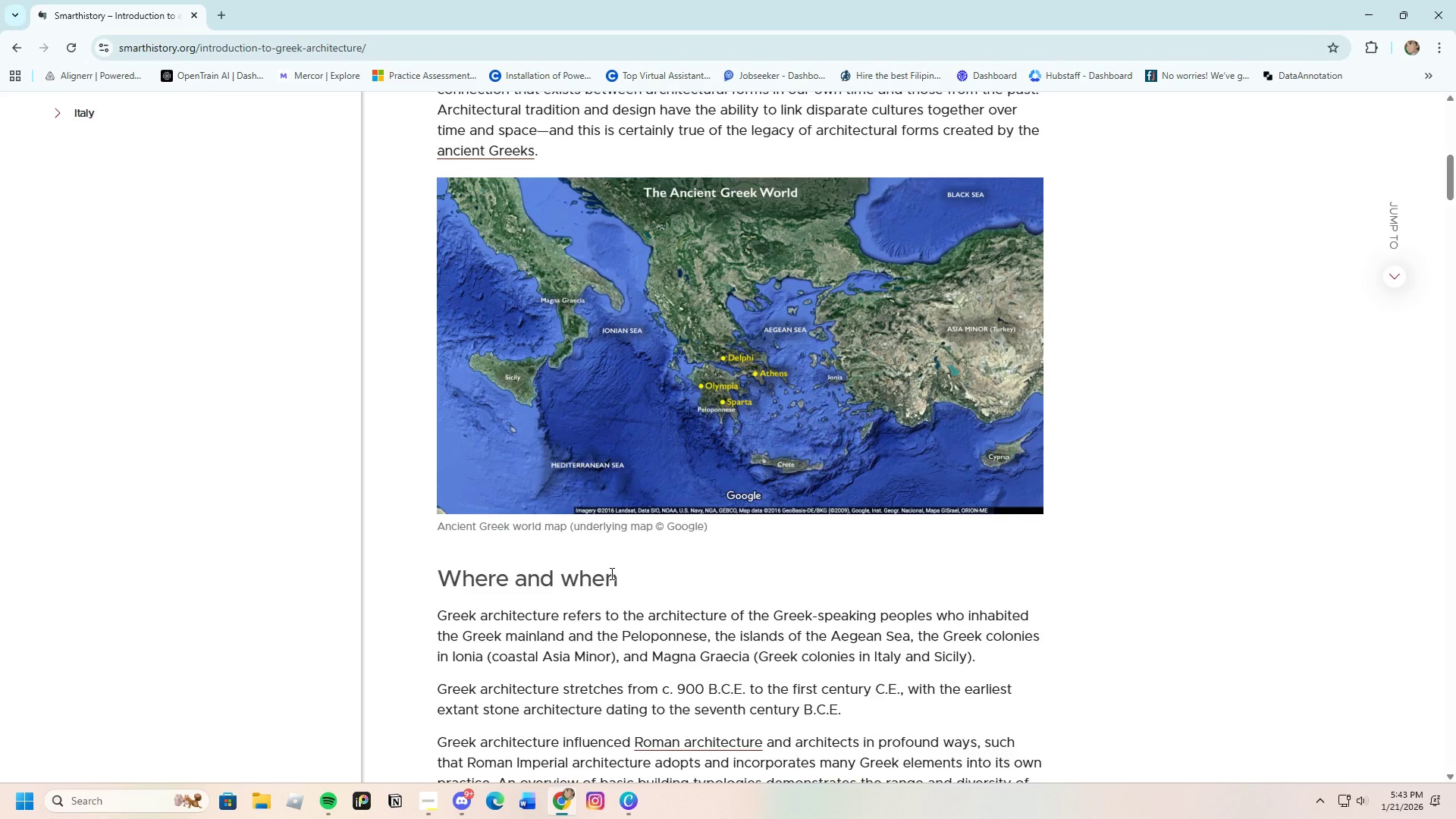 
scroll: coordinate [610, 573], scroll_direction: down, amount: 3.0
 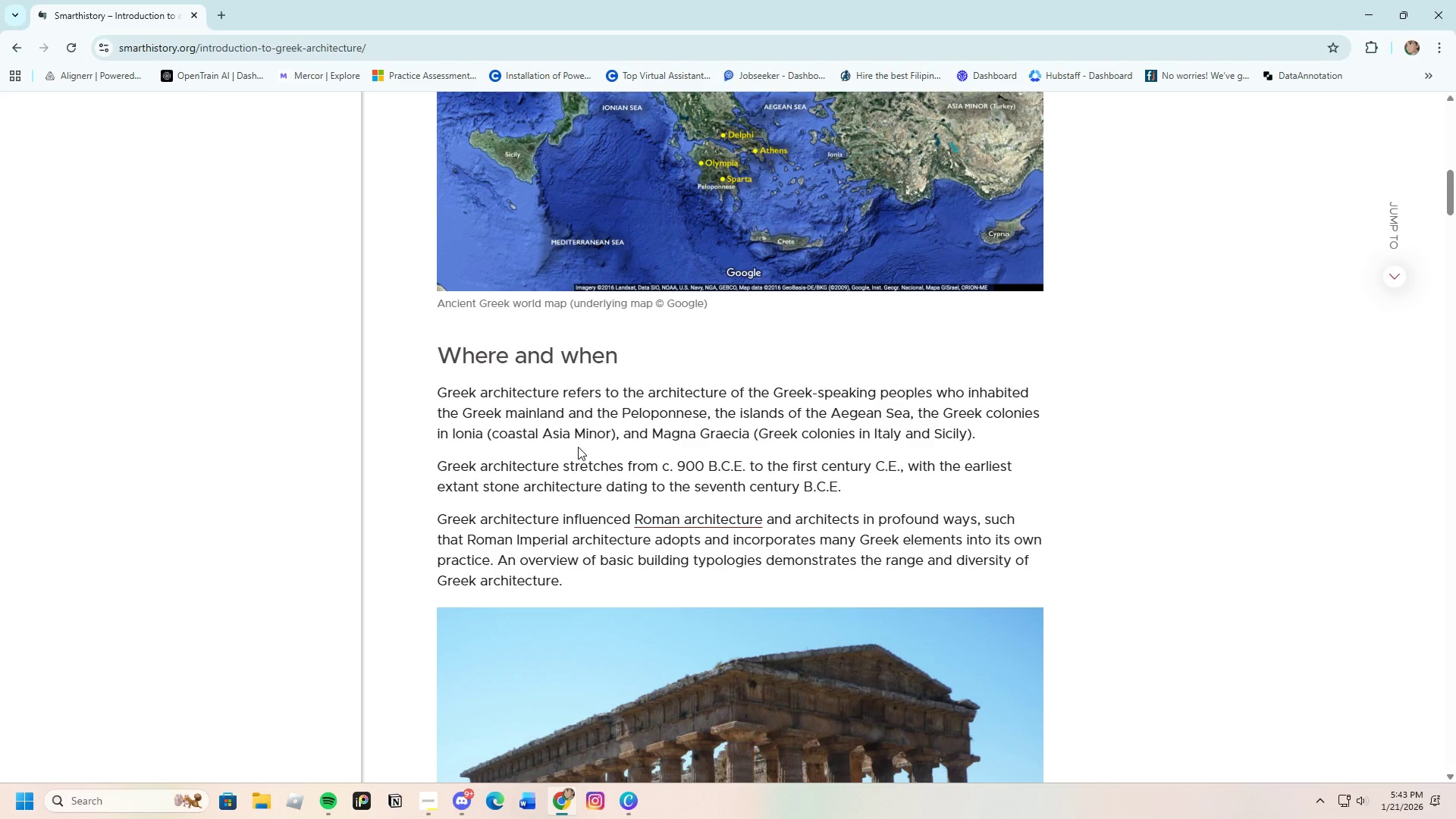 
wait(8.61)
 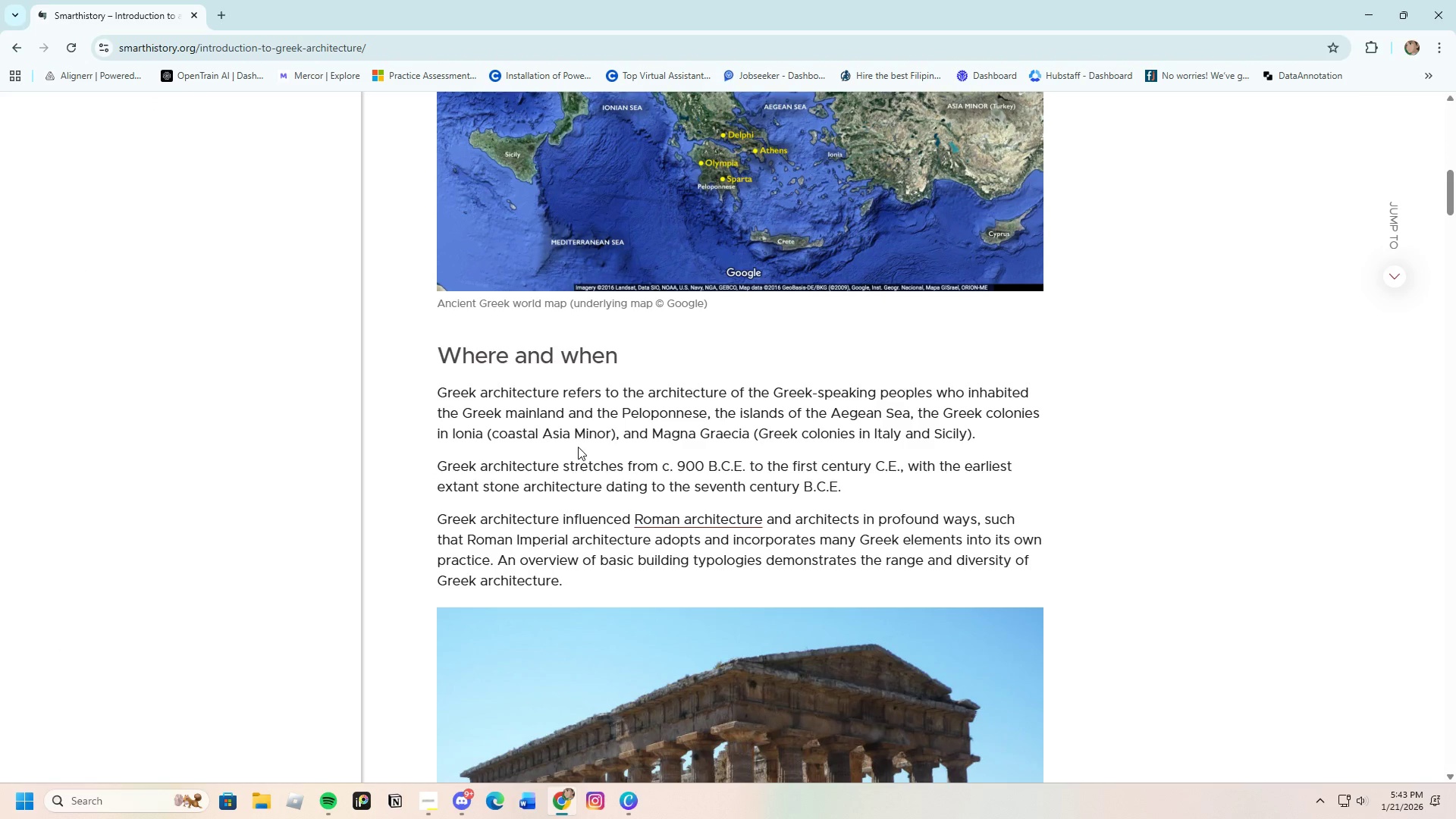 
scroll: coordinate [664, 629], scroll_direction: down, amount: 8.0
 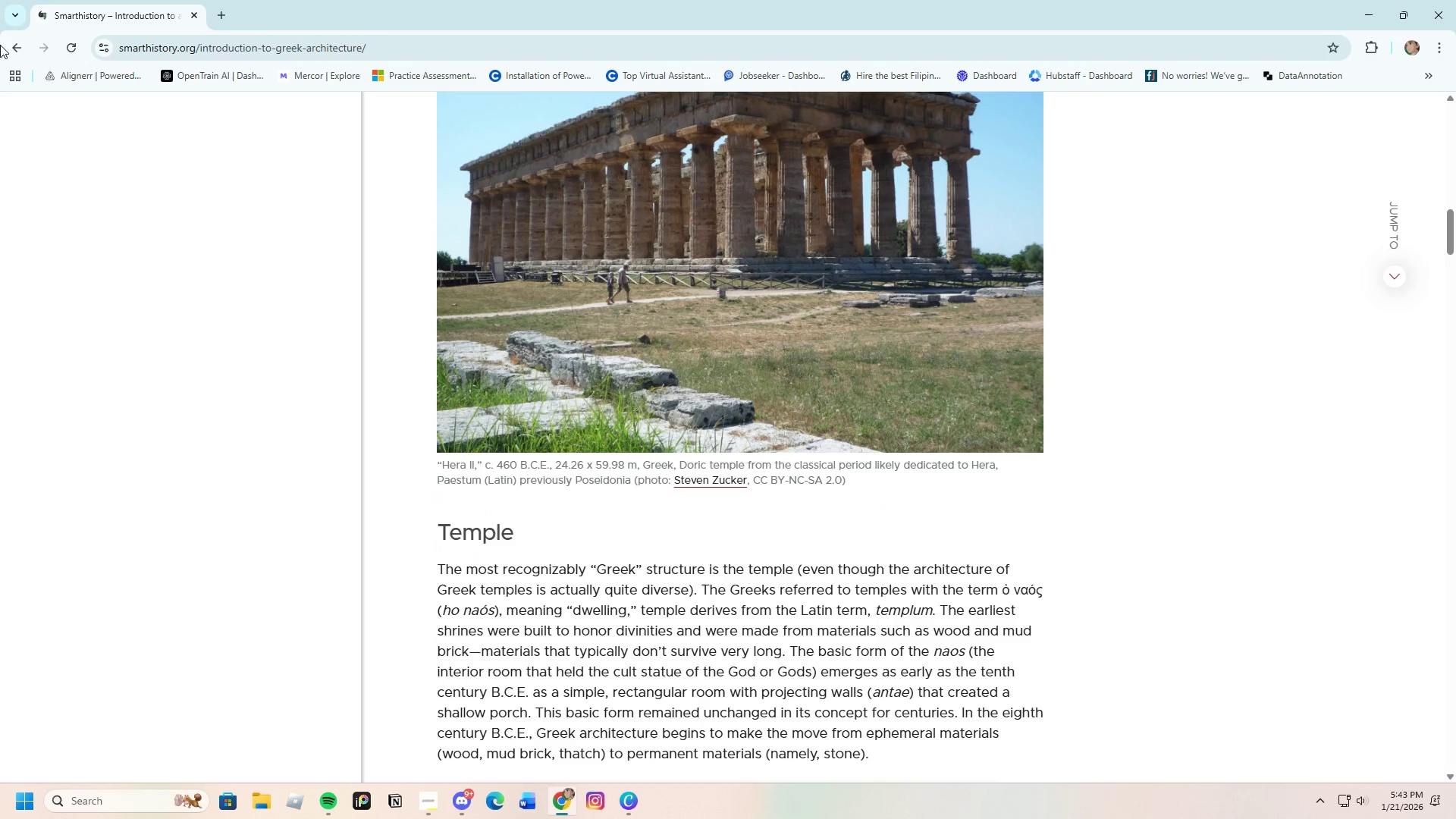 
left_click([10, 46])
 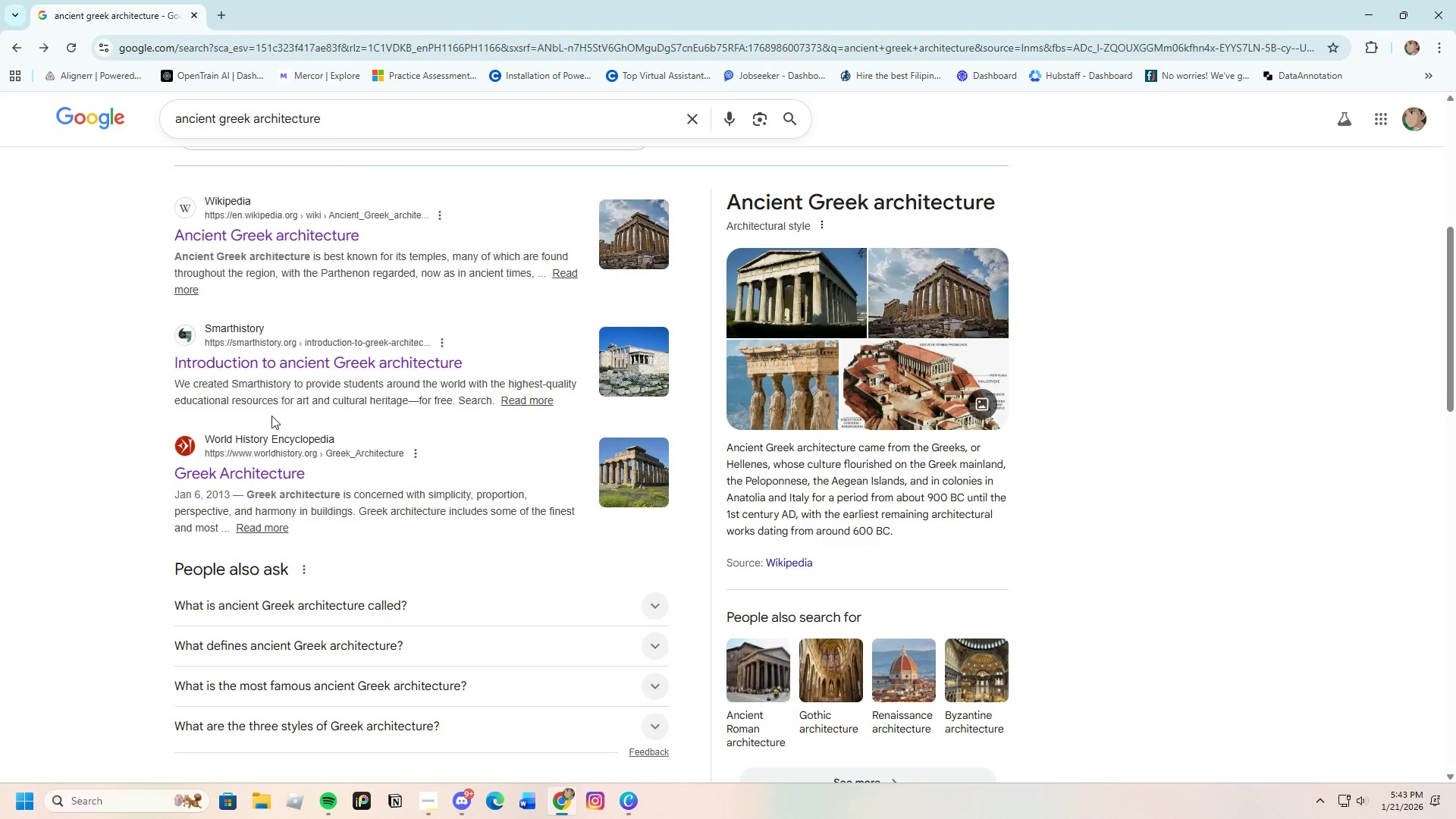 
mouse_move([287, 473])
 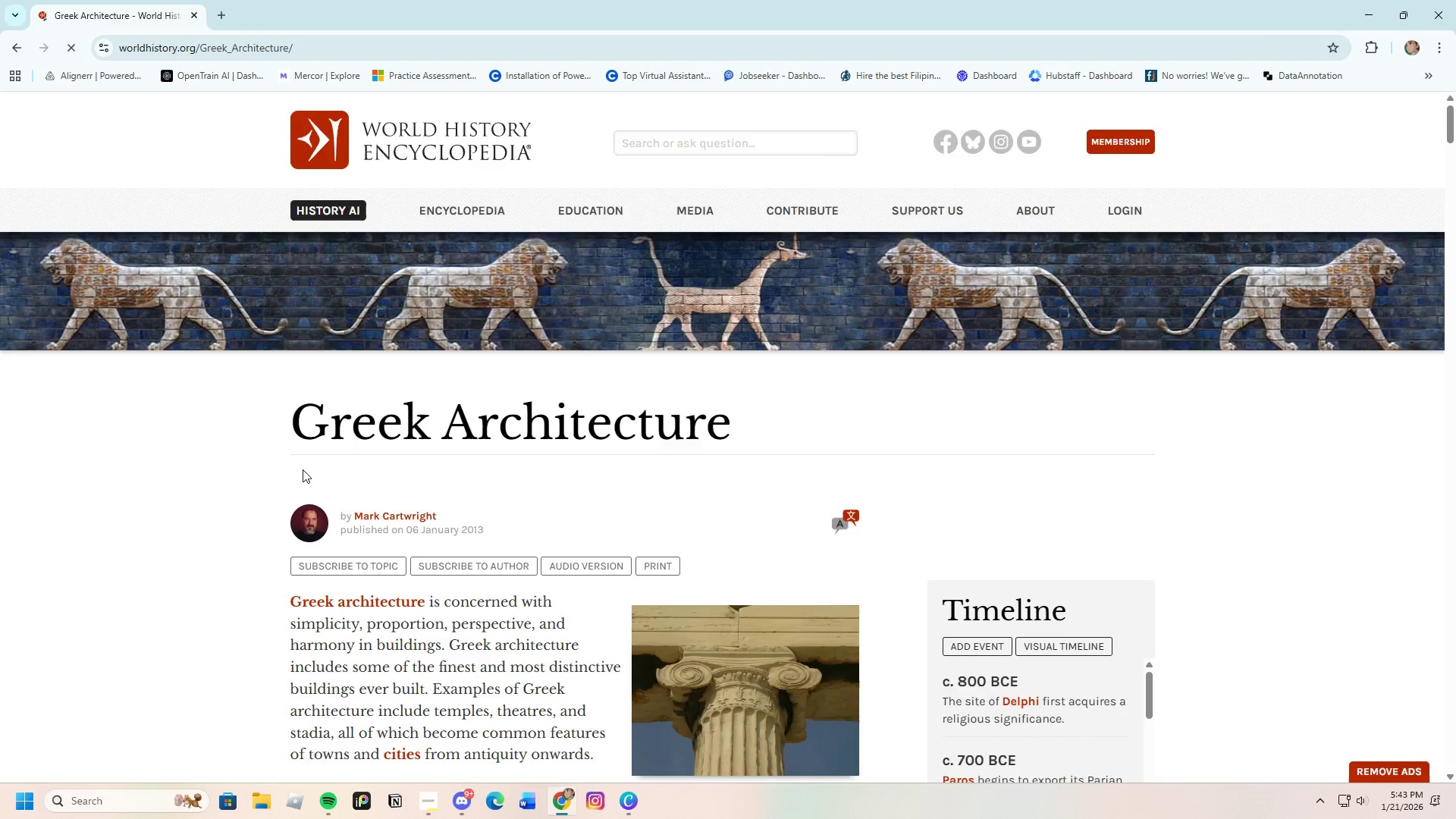 
scroll: coordinate [331, 467], scroll_direction: down, amount: 4.0
 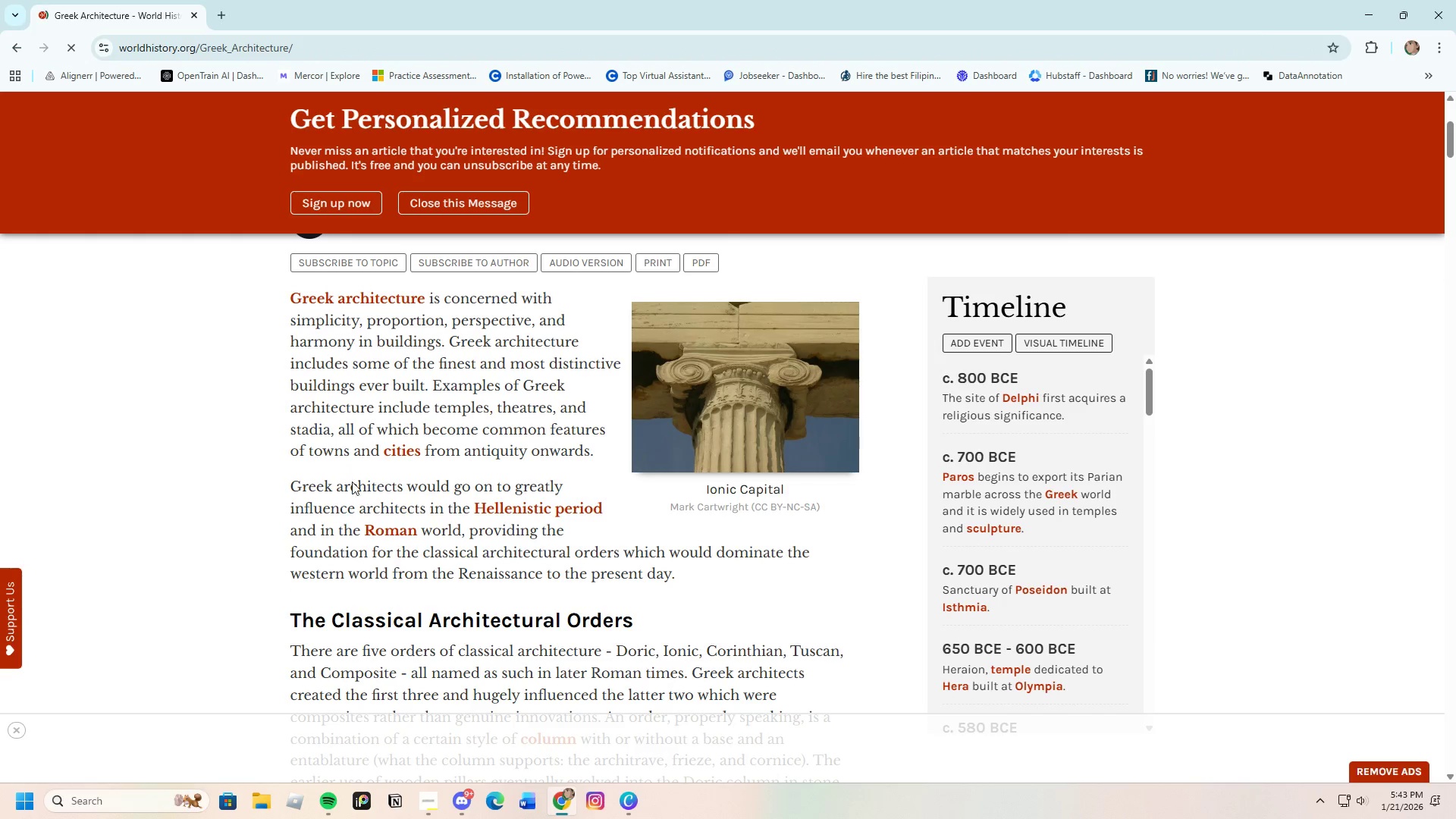 
wait(7.12)
 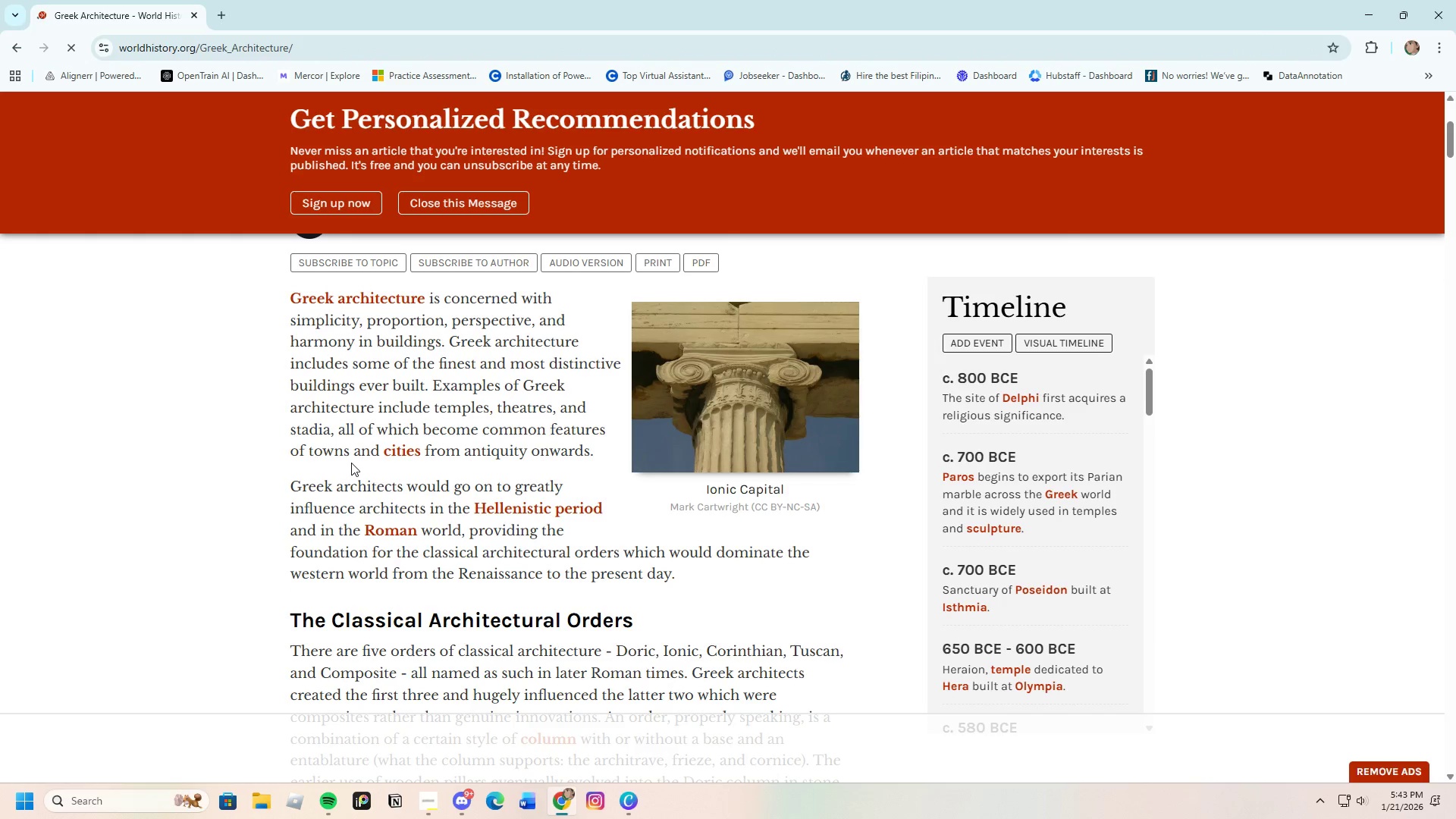 
left_click([630, 796])
 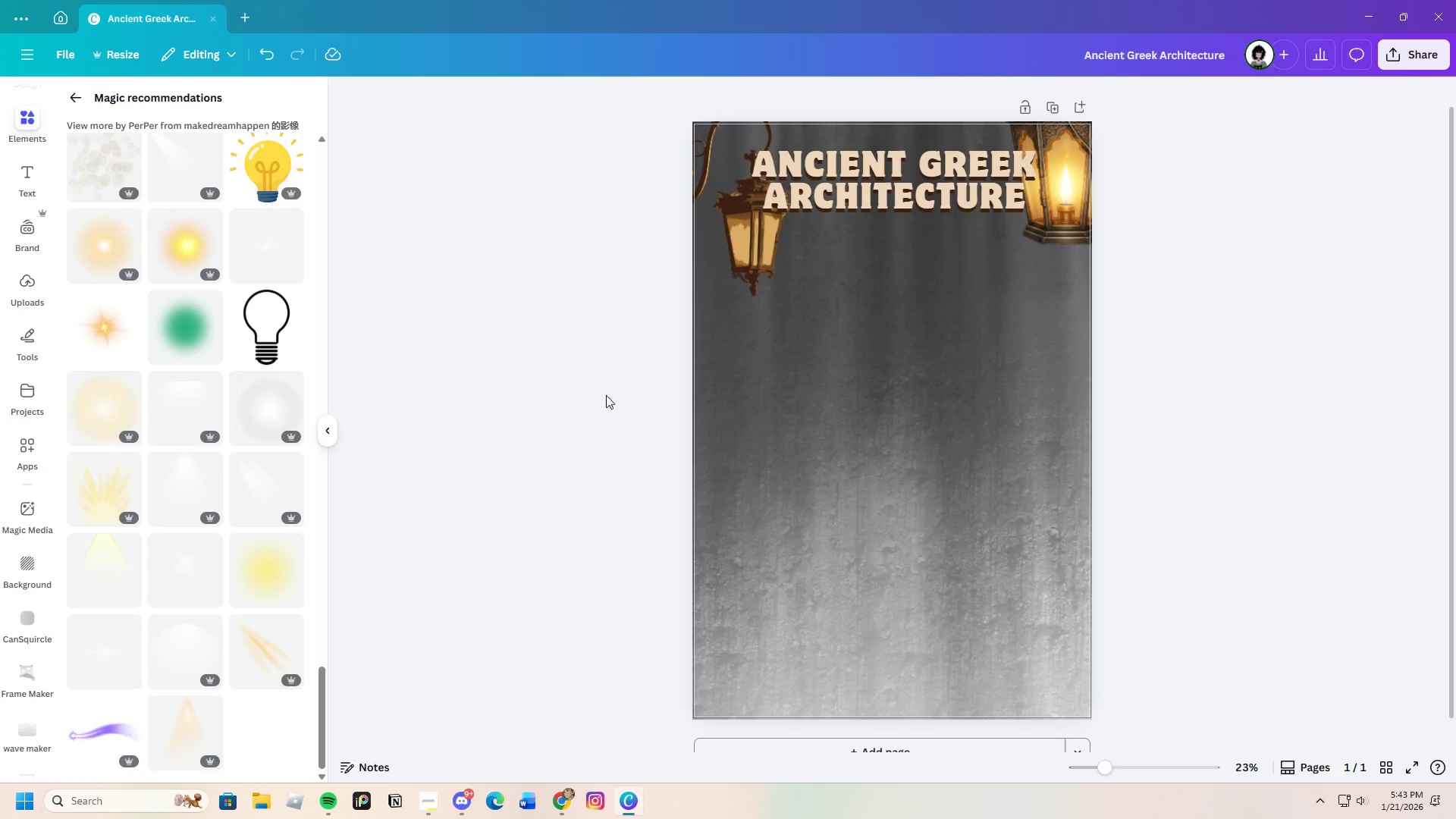 
left_click([557, 384])
 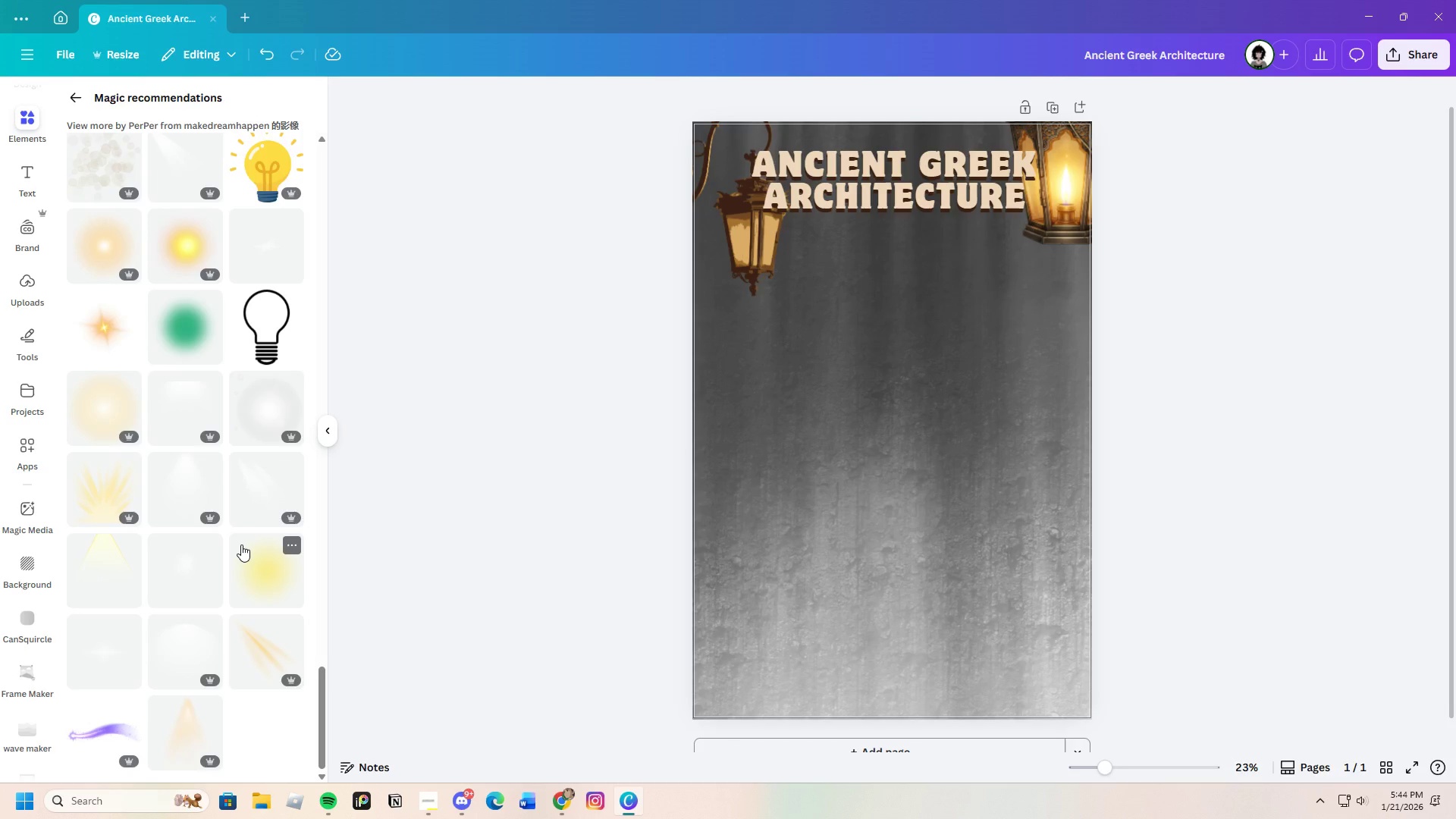 
scroll: coordinate [241, 544], scroll_direction: up, amount: 24.0
 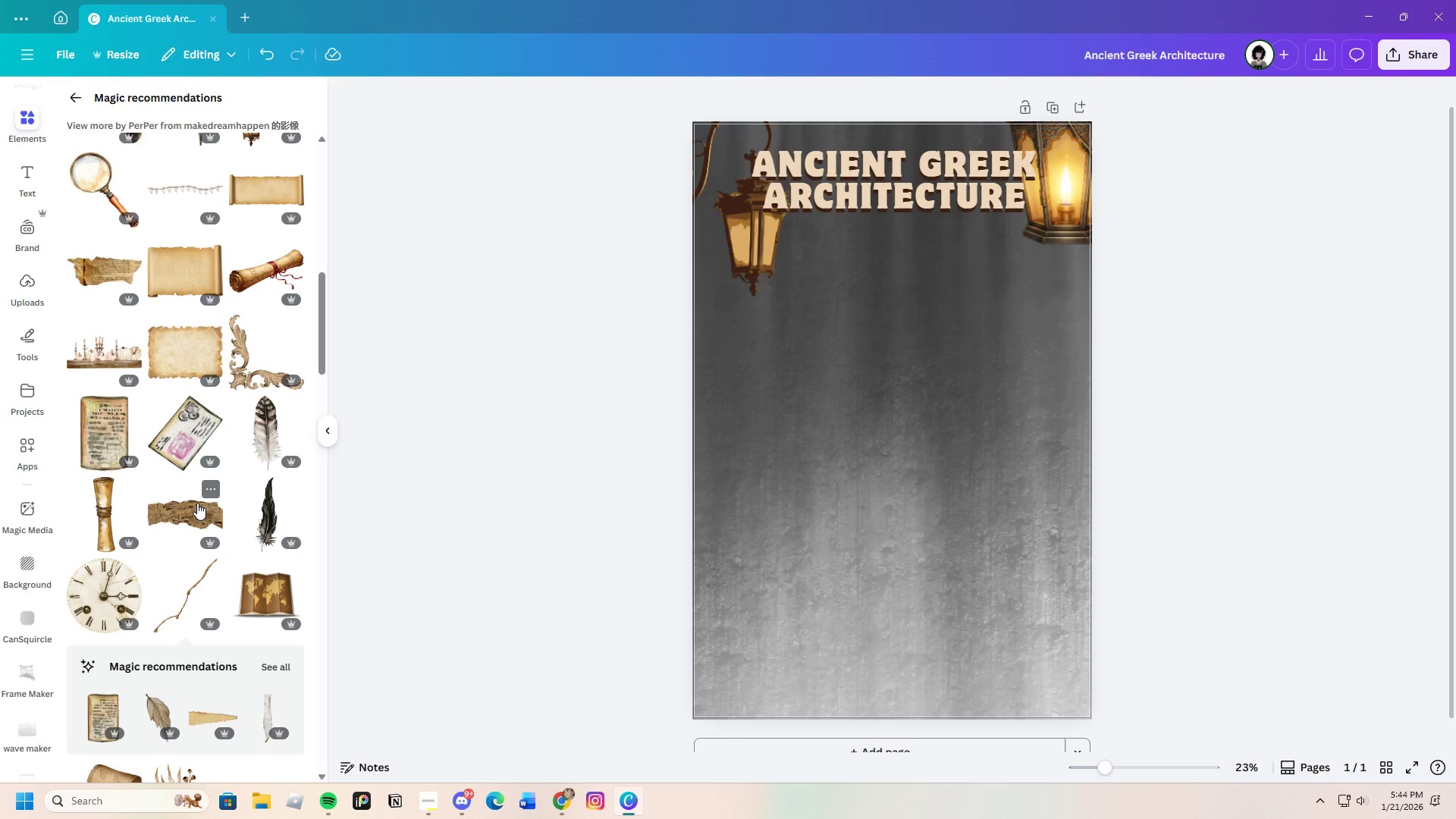 
wait(6.86)
 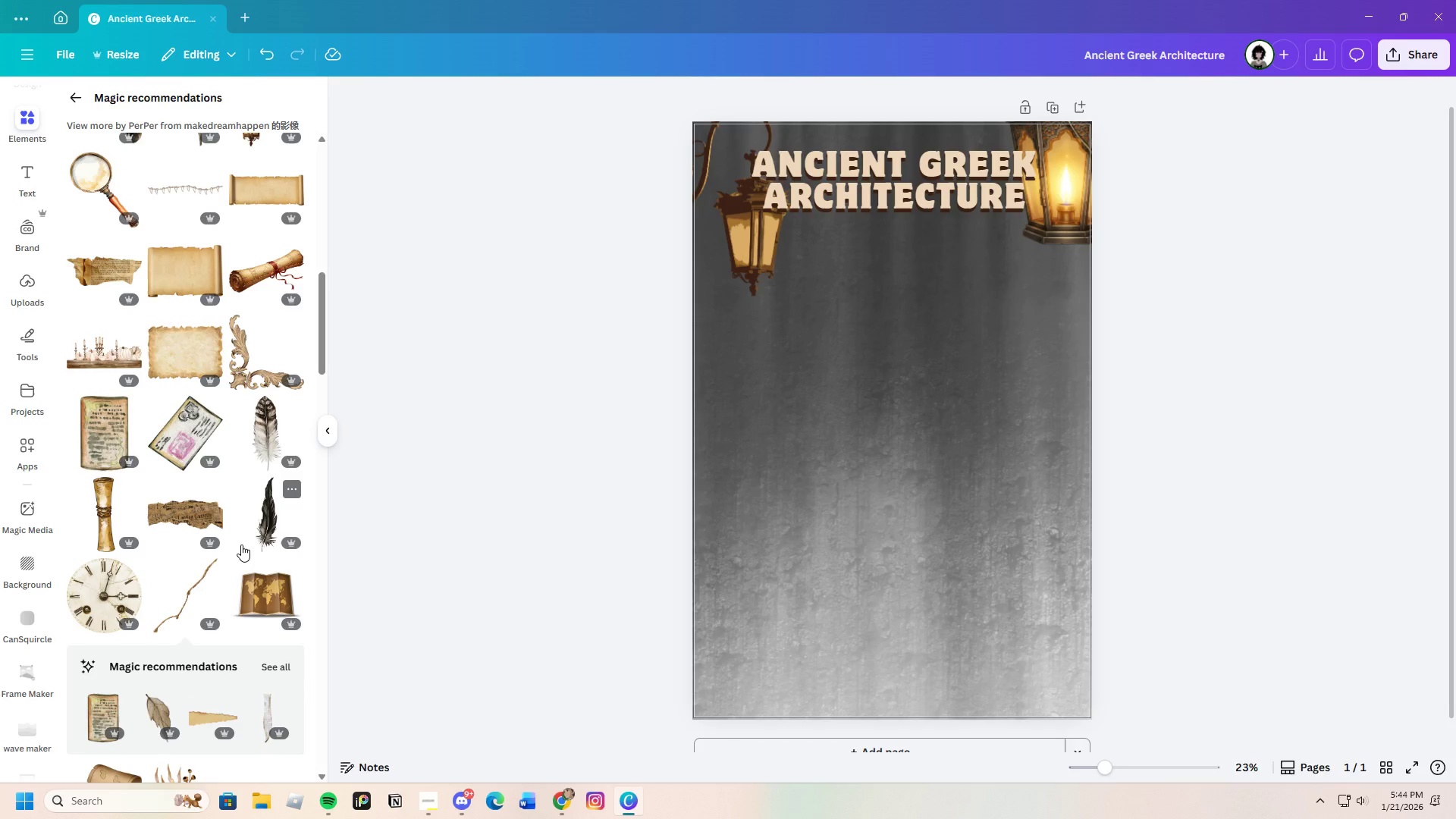 
left_click([197, 503])
 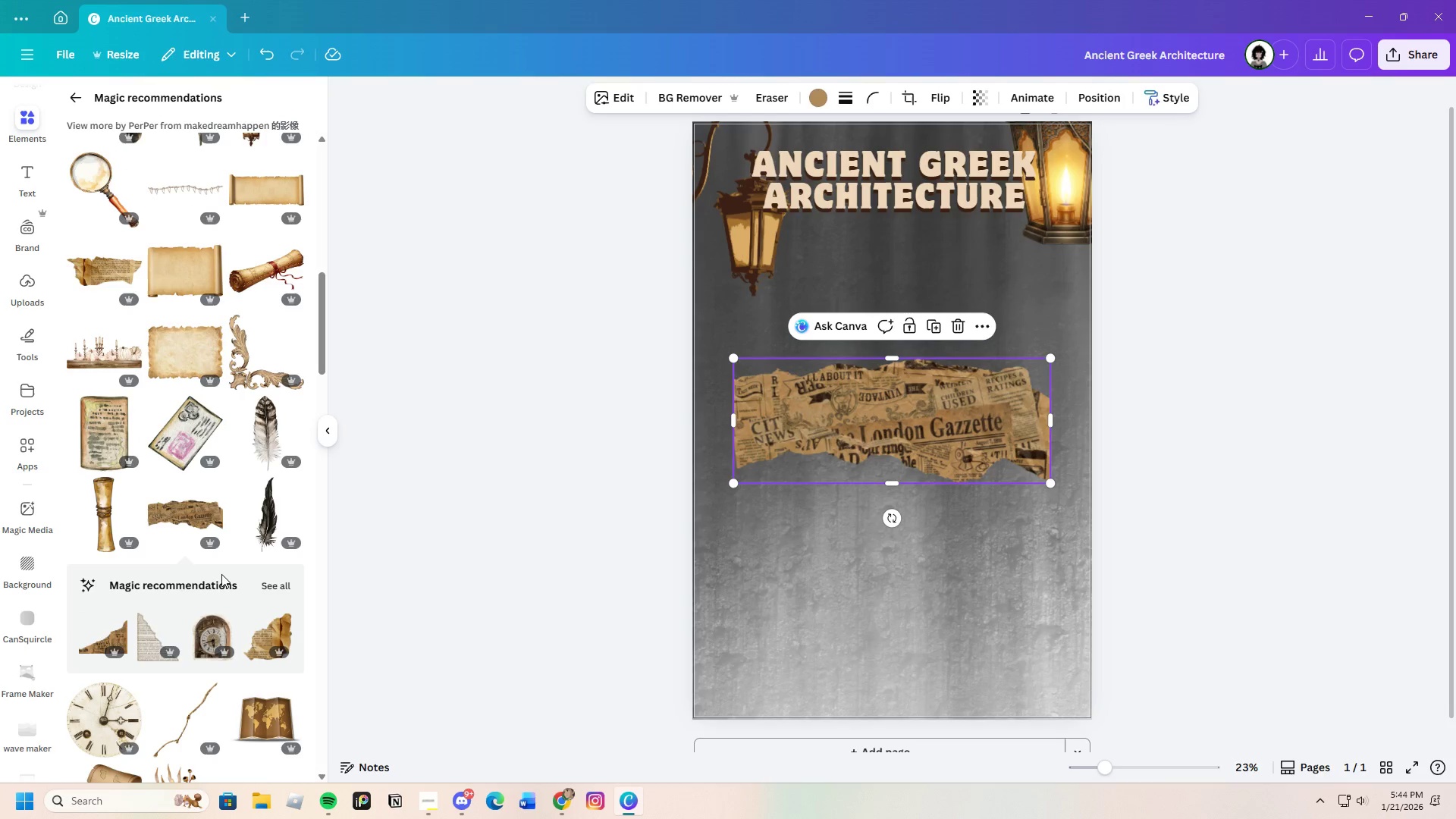 
scroll: coordinate [222, 573], scroll_direction: down, amount: 3.0
 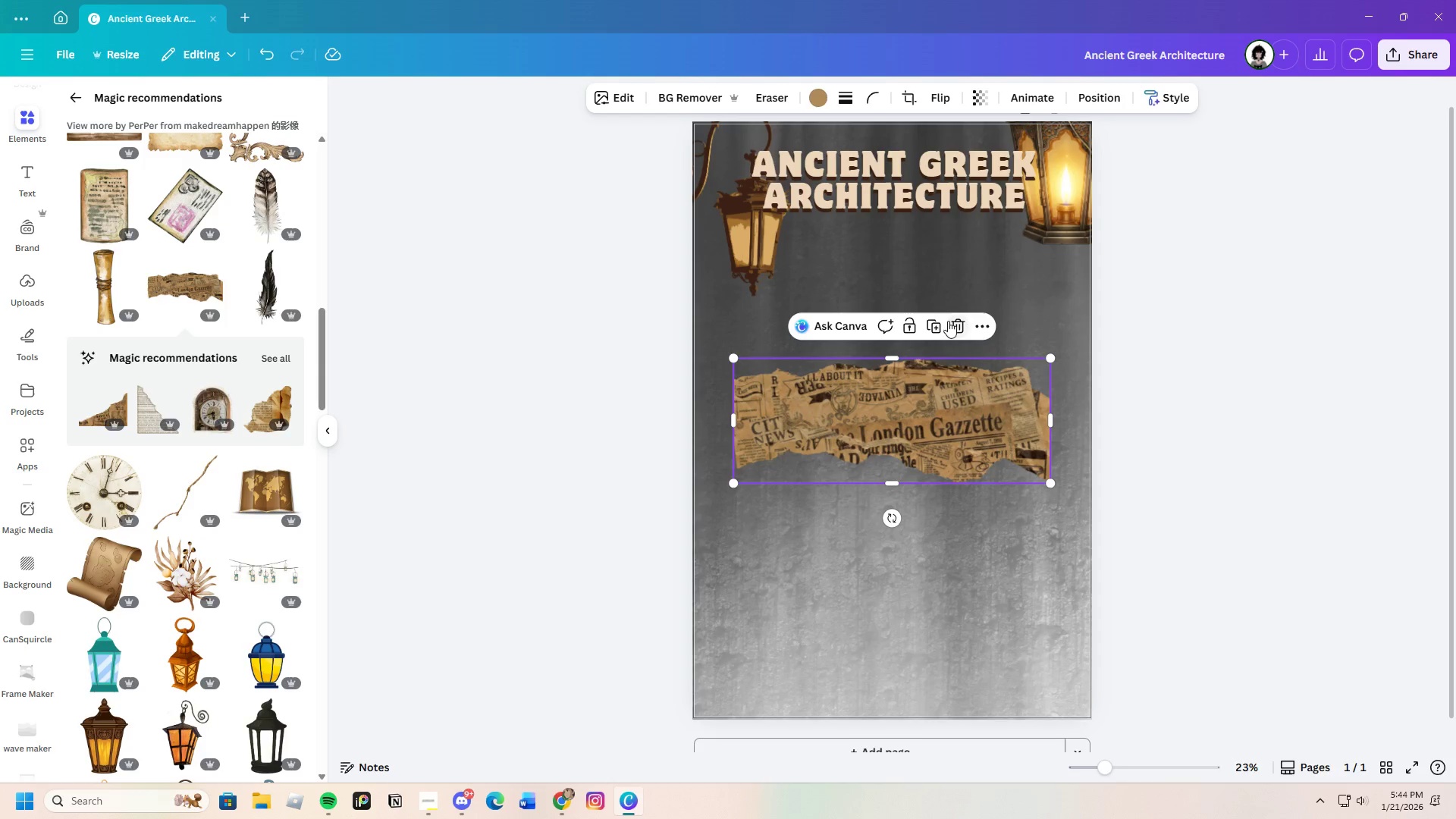 
left_click_drag(start_coordinate=[966, 320], to_coordinate=[962, 321])
 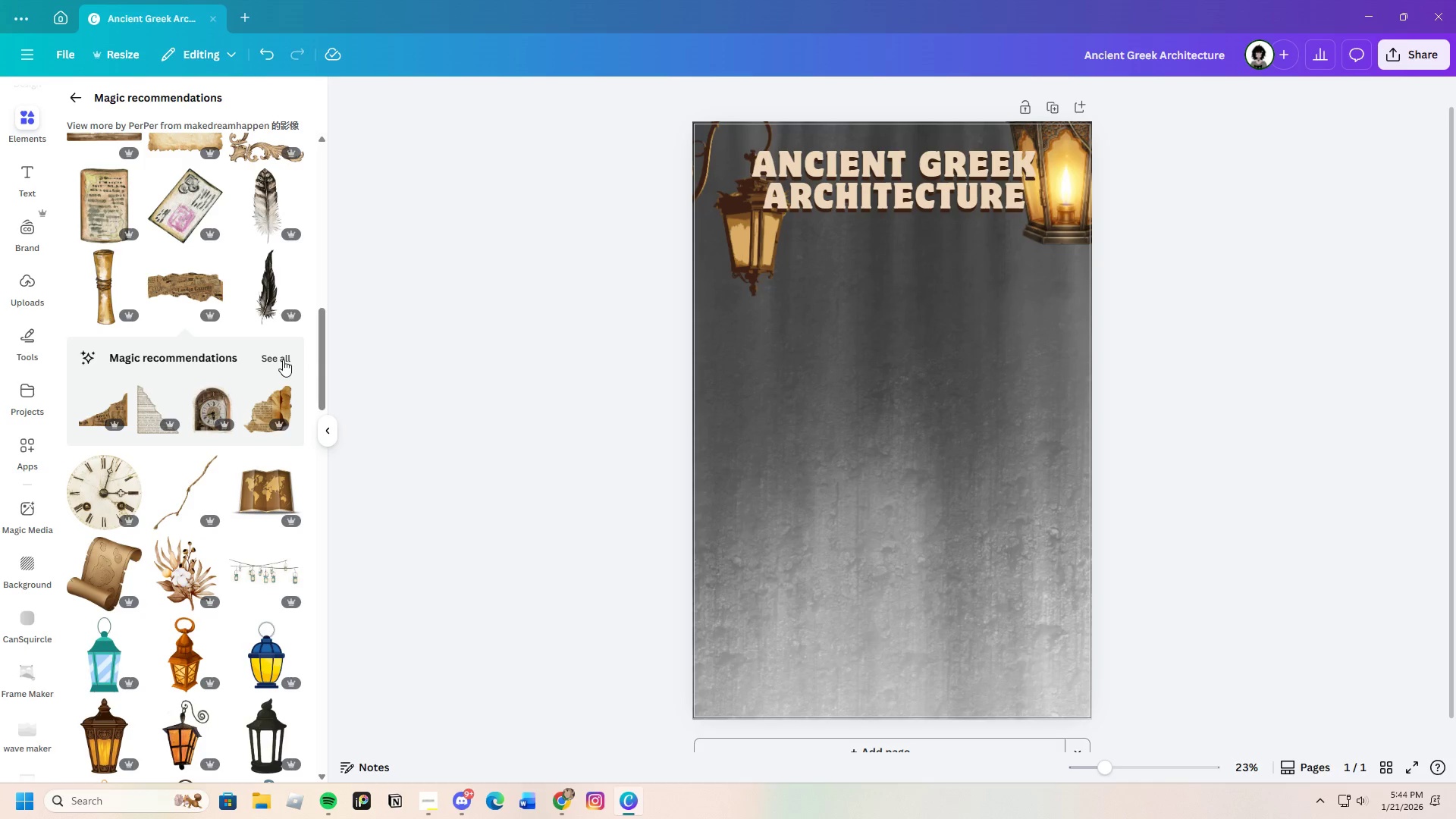 
left_click([280, 360])
 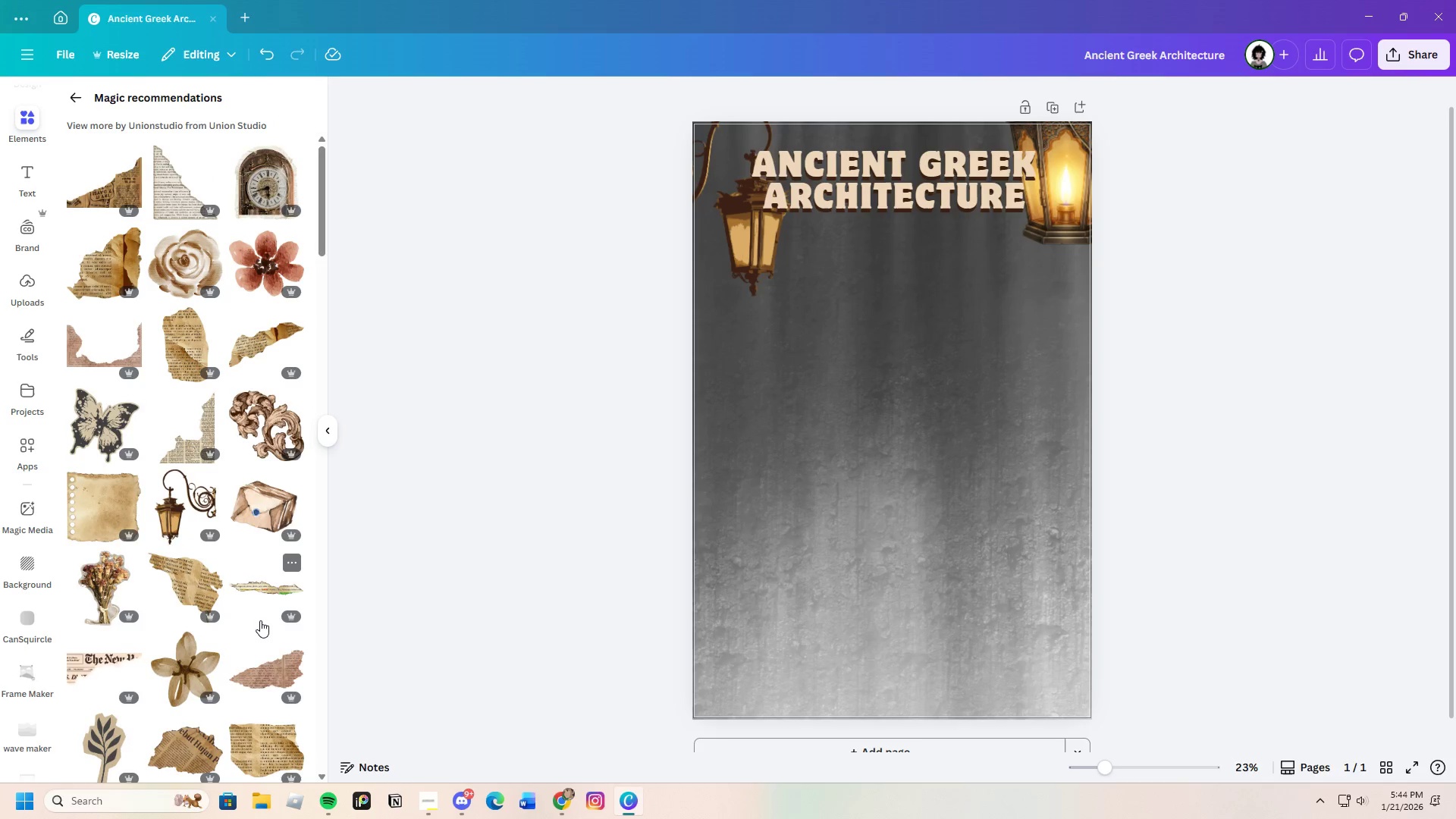 
scroll: coordinate [259, 621], scroll_direction: down, amount: 3.0
 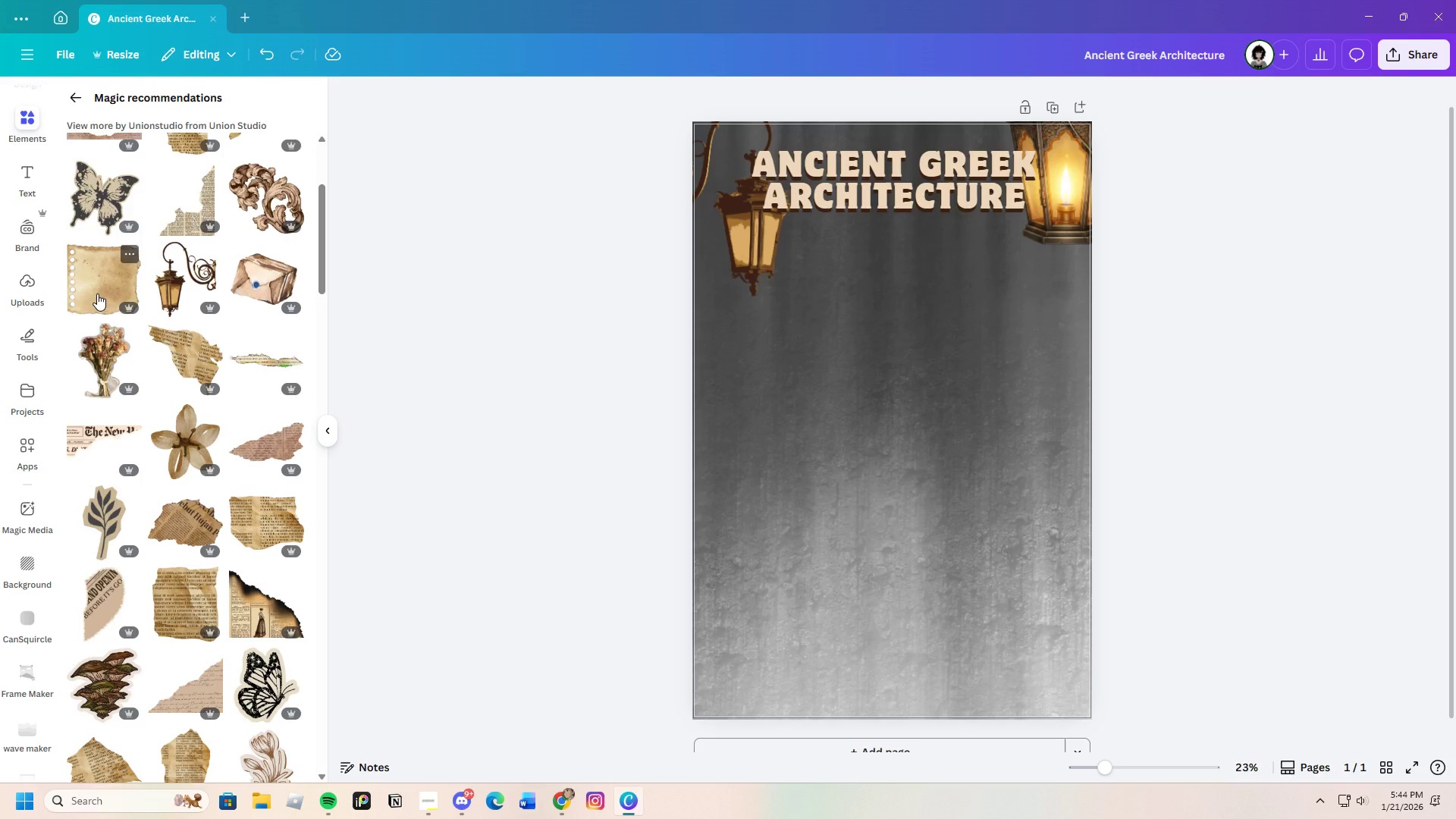 
wait(5.13)
 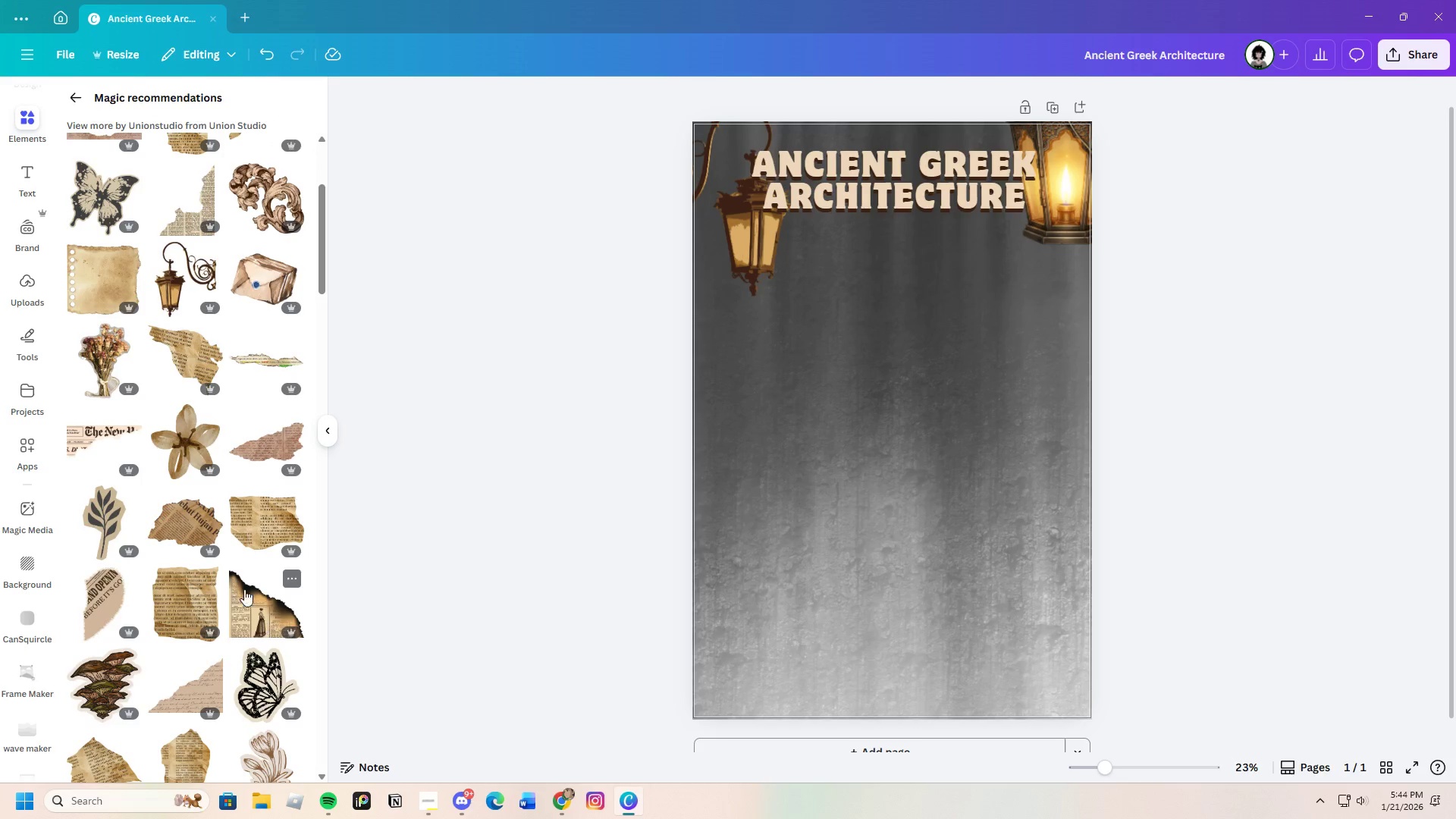 
scroll: coordinate [271, 623], scroll_direction: down, amount: 16.0
 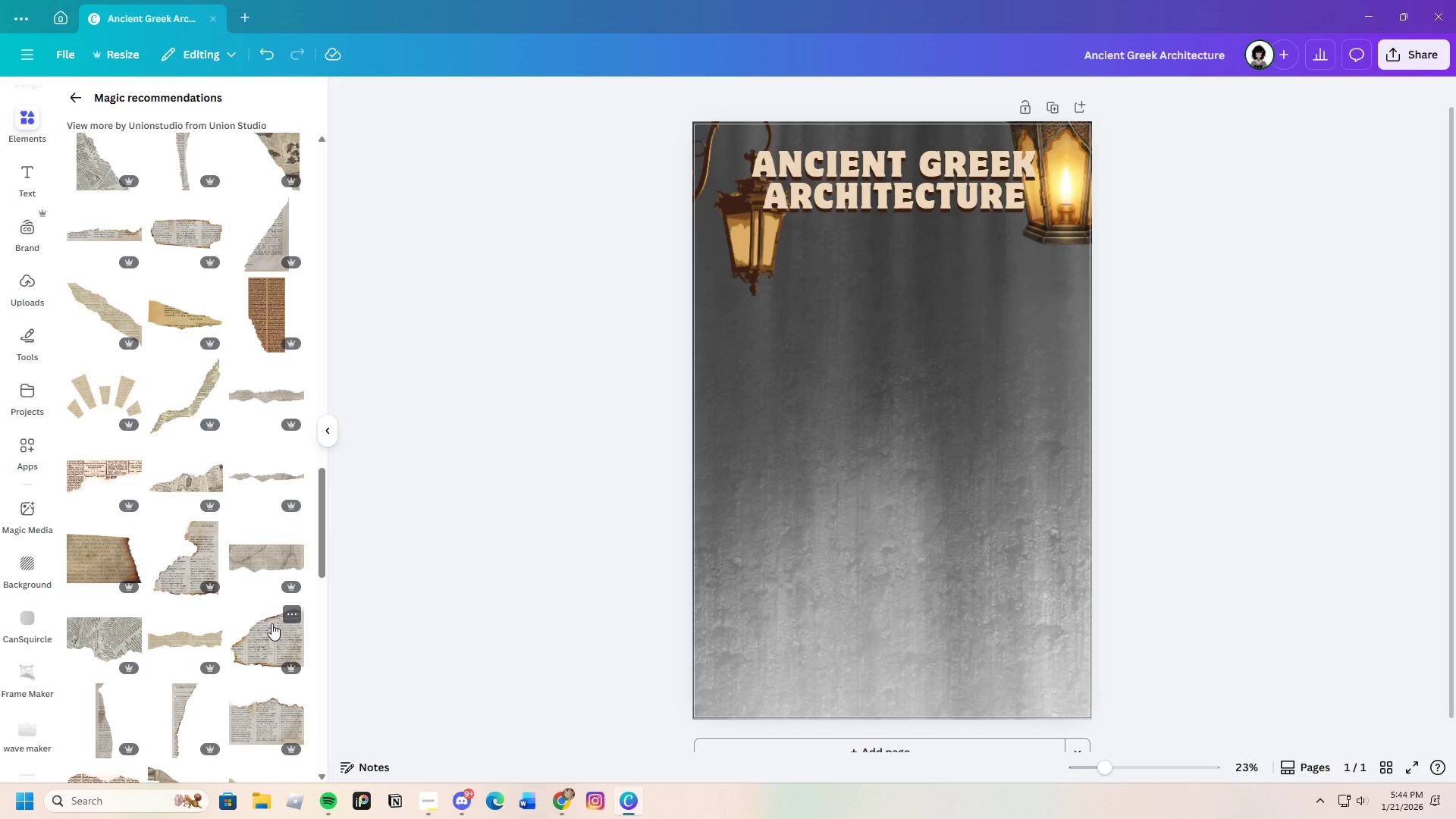 
scroll: coordinate [268, 617], scroll_direction: down, amount: 8.0
 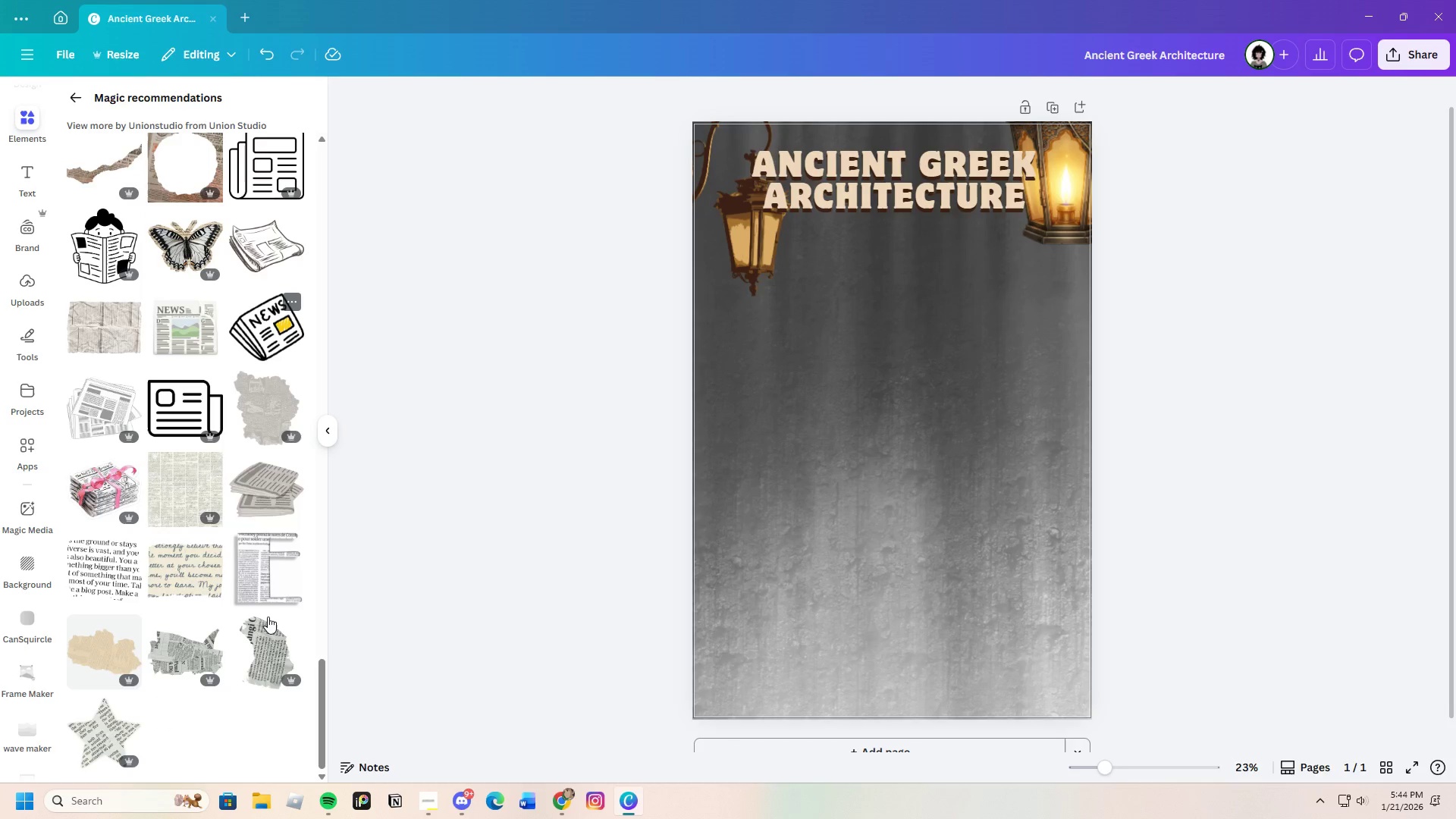 
scroll: coordinate [268, 617], scroll_direction: none, amount: 0.0
 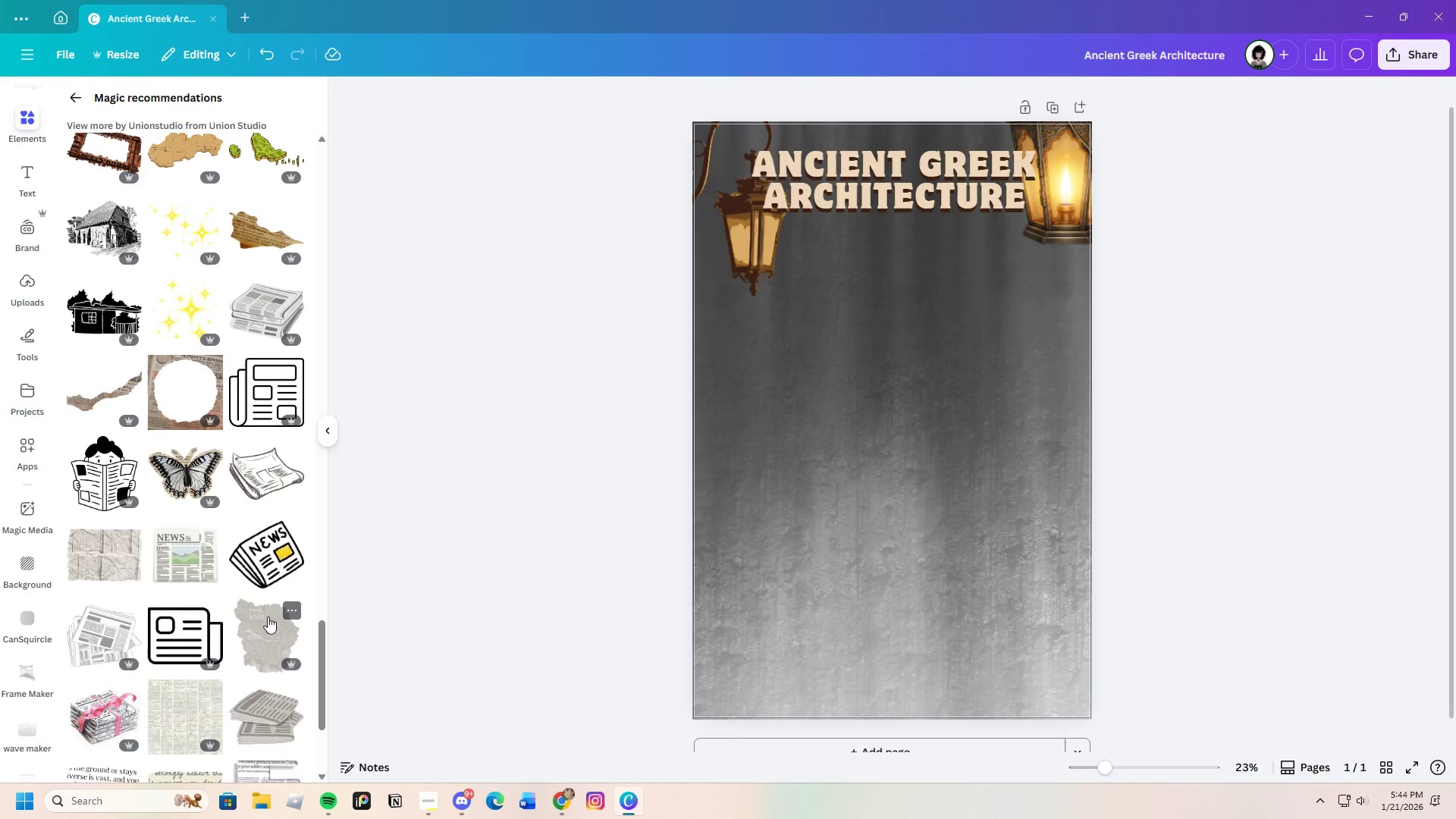 
scroll: coordinate [267, 617], scroll_direction: up, amount: 12.0
 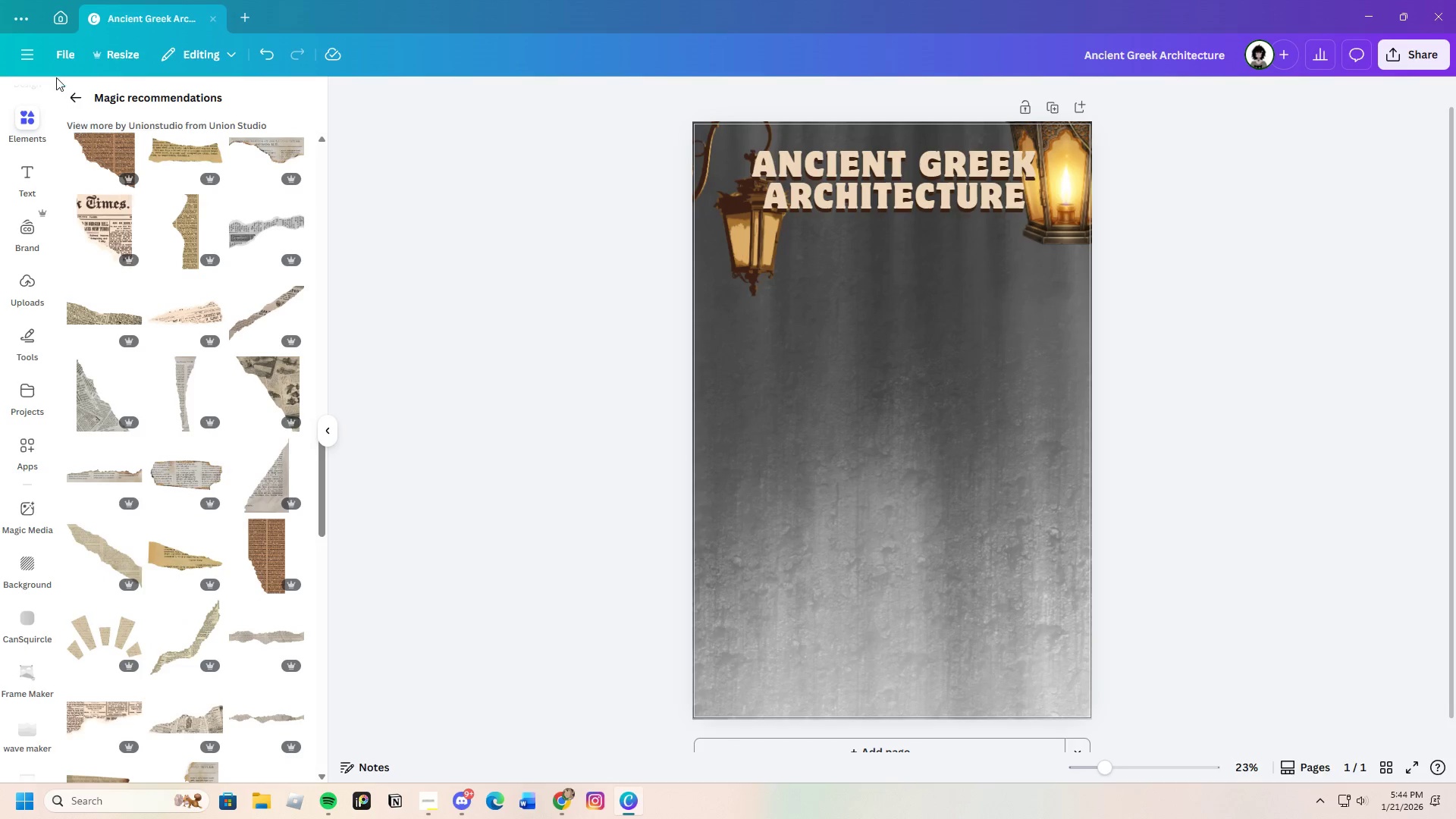 
left_click([80, 104])
 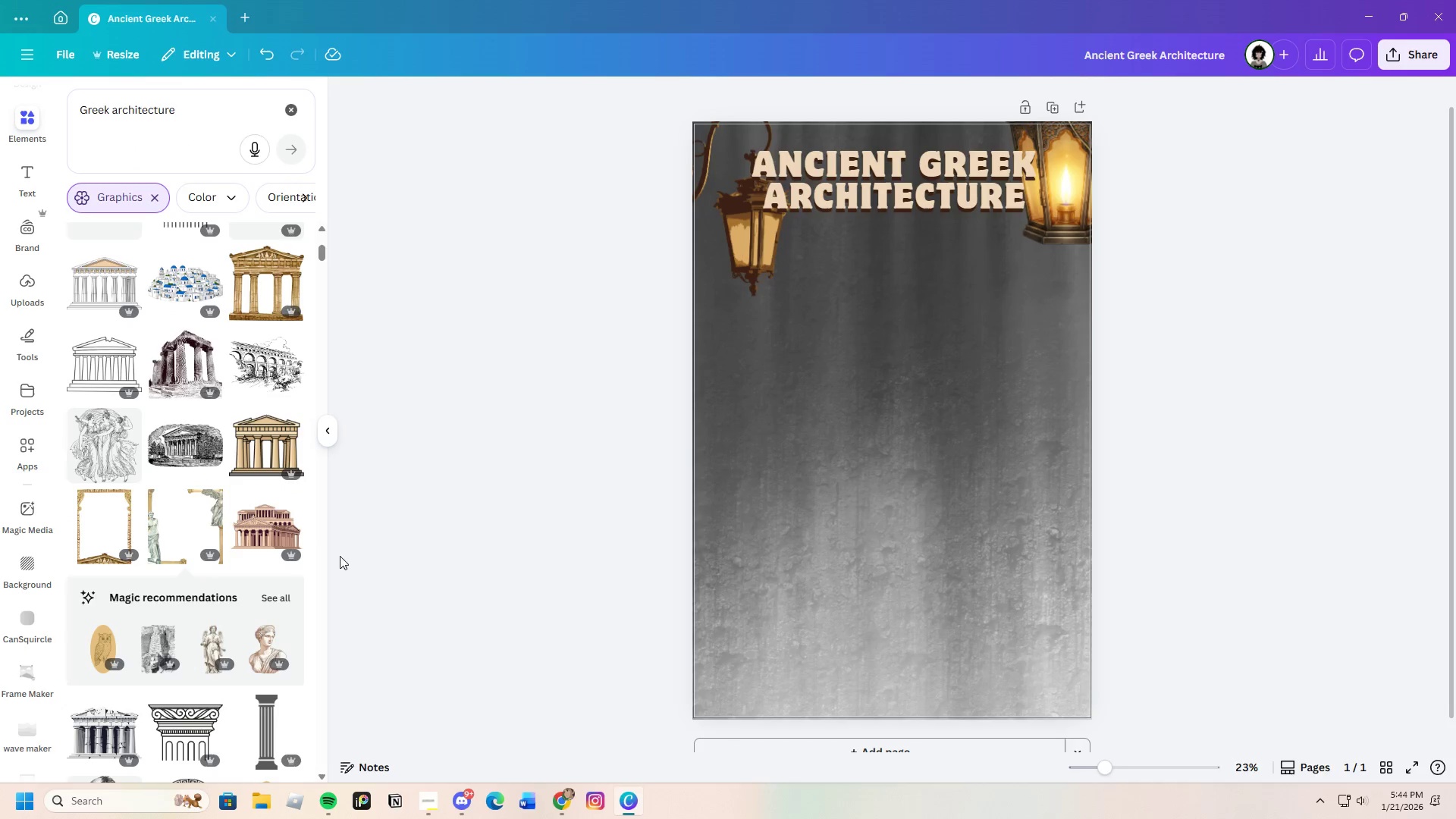 
scroll: coordinate [201, 585], scroll_direction: down, amount: 22.0
 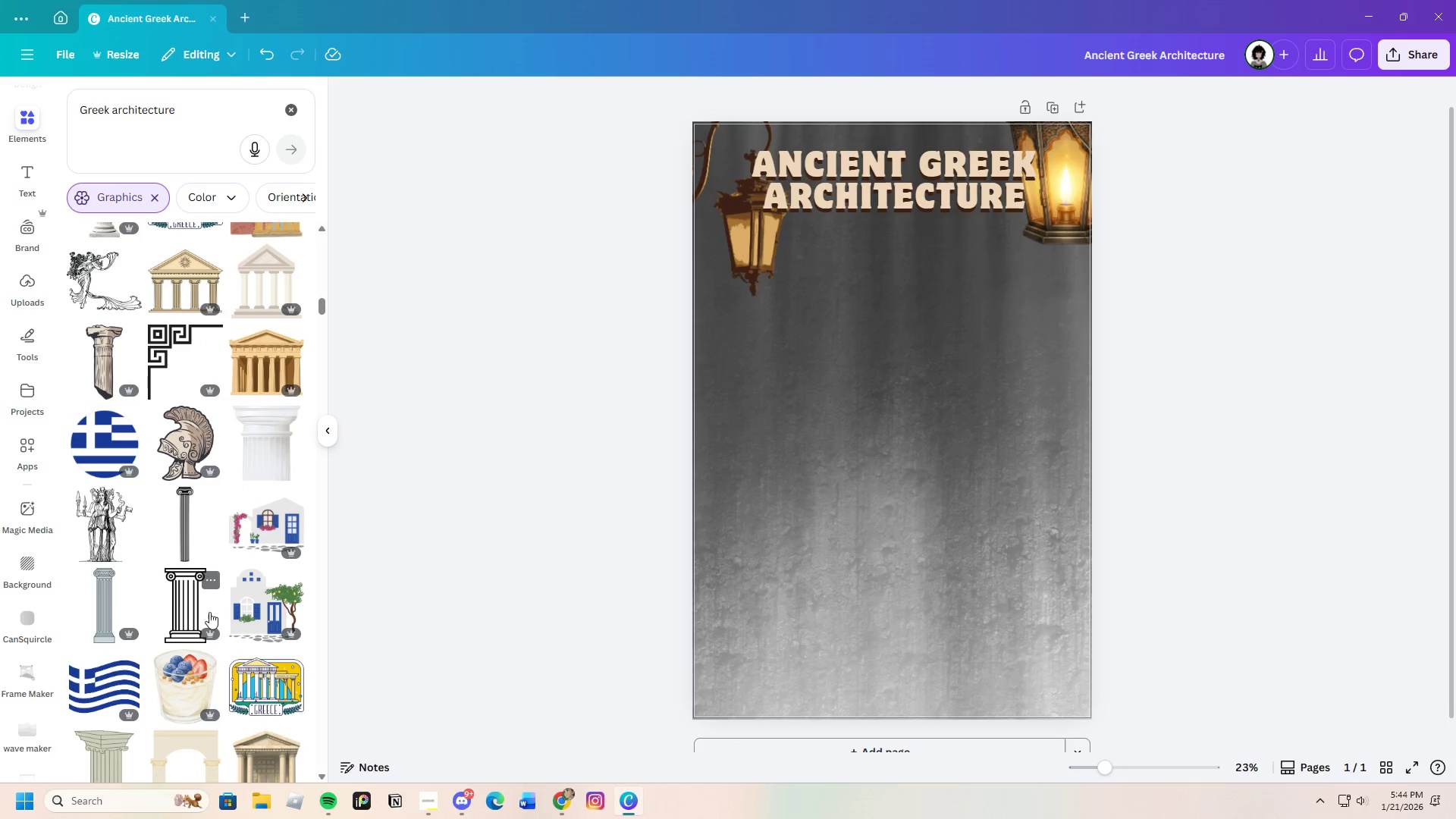 
scroll: coordinate [210, 652], scroll_direction: down, amount: 14.0
 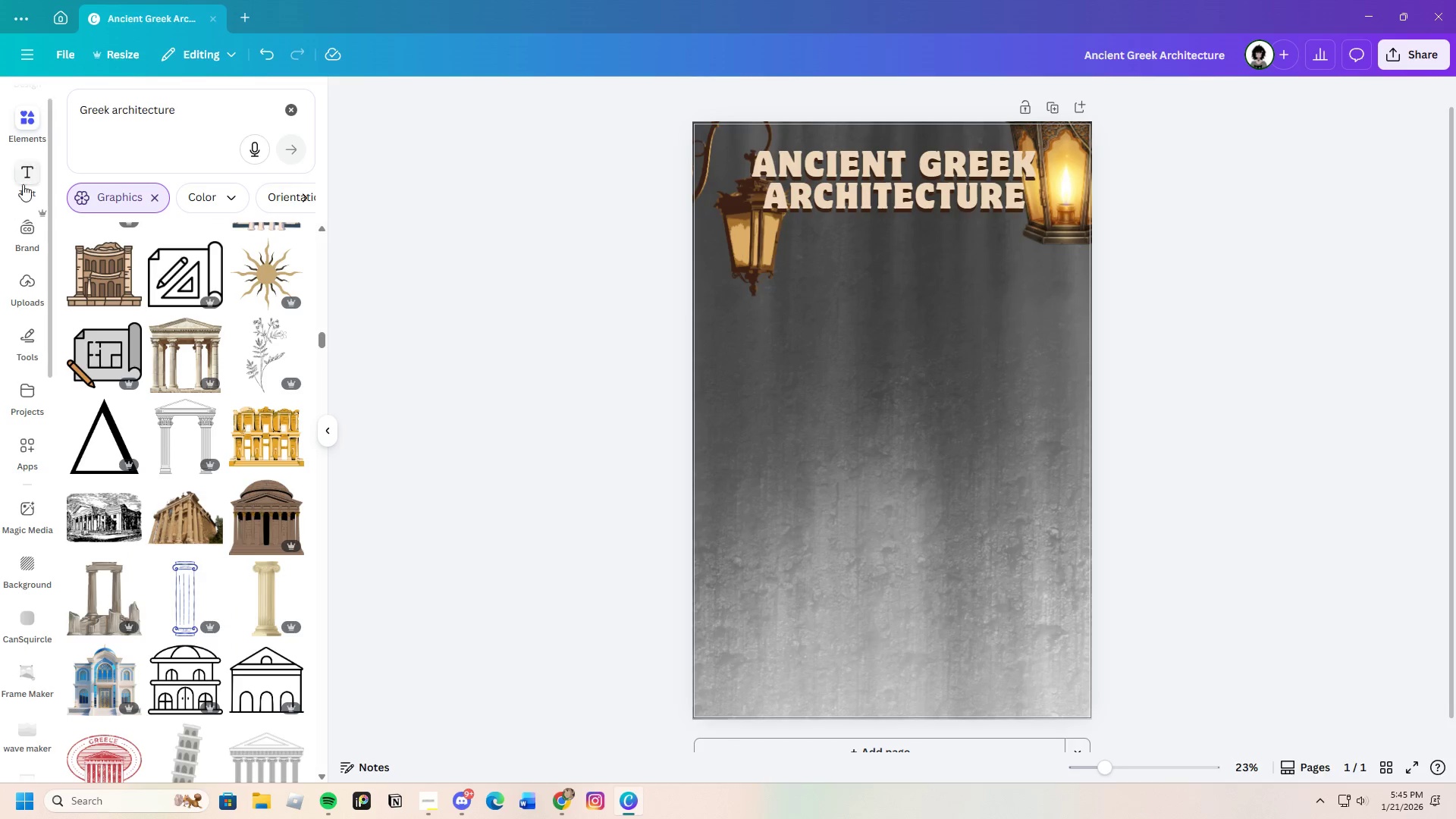 
left_click([30, 127])
 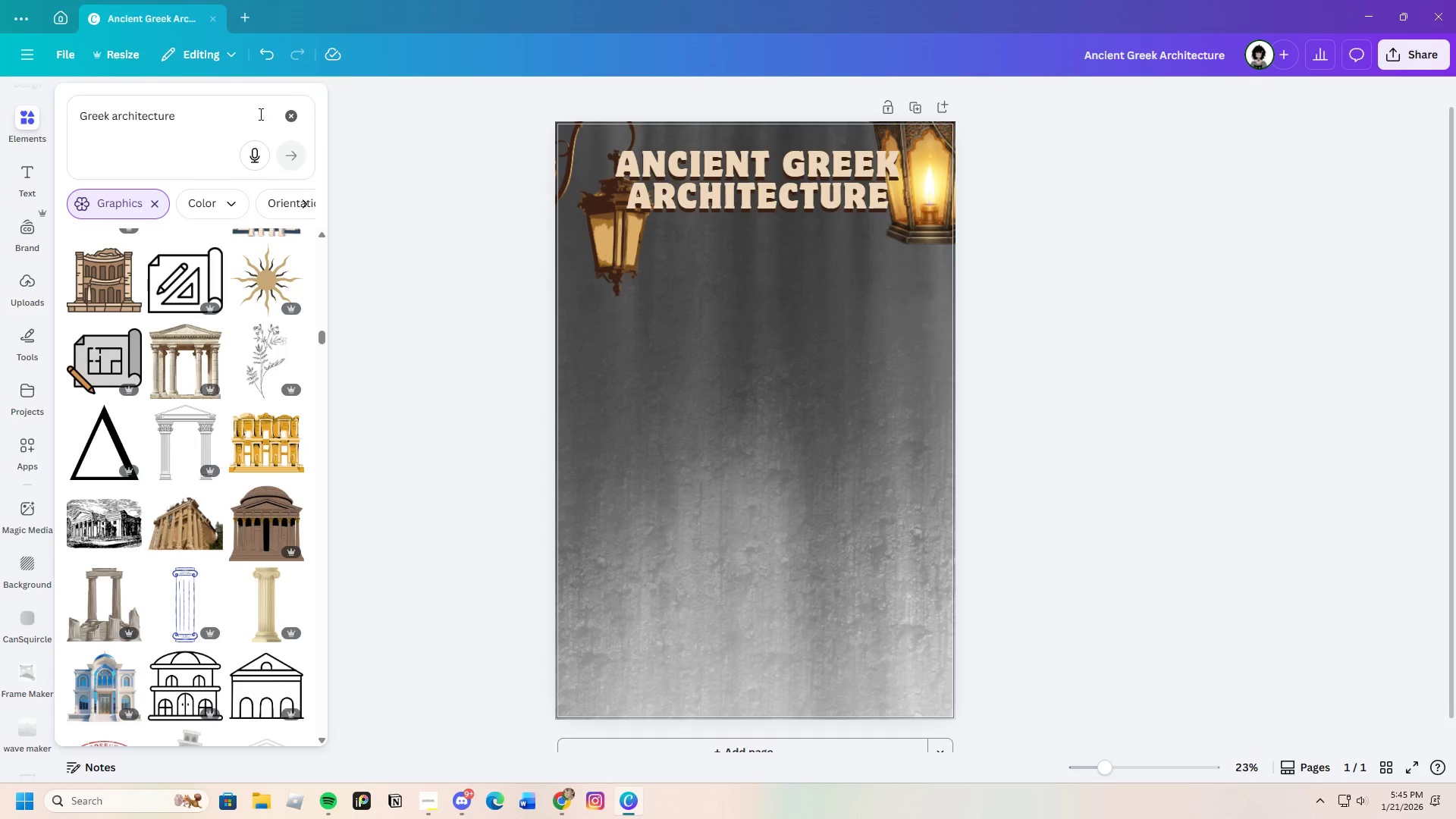 
left_click([297, 116])
 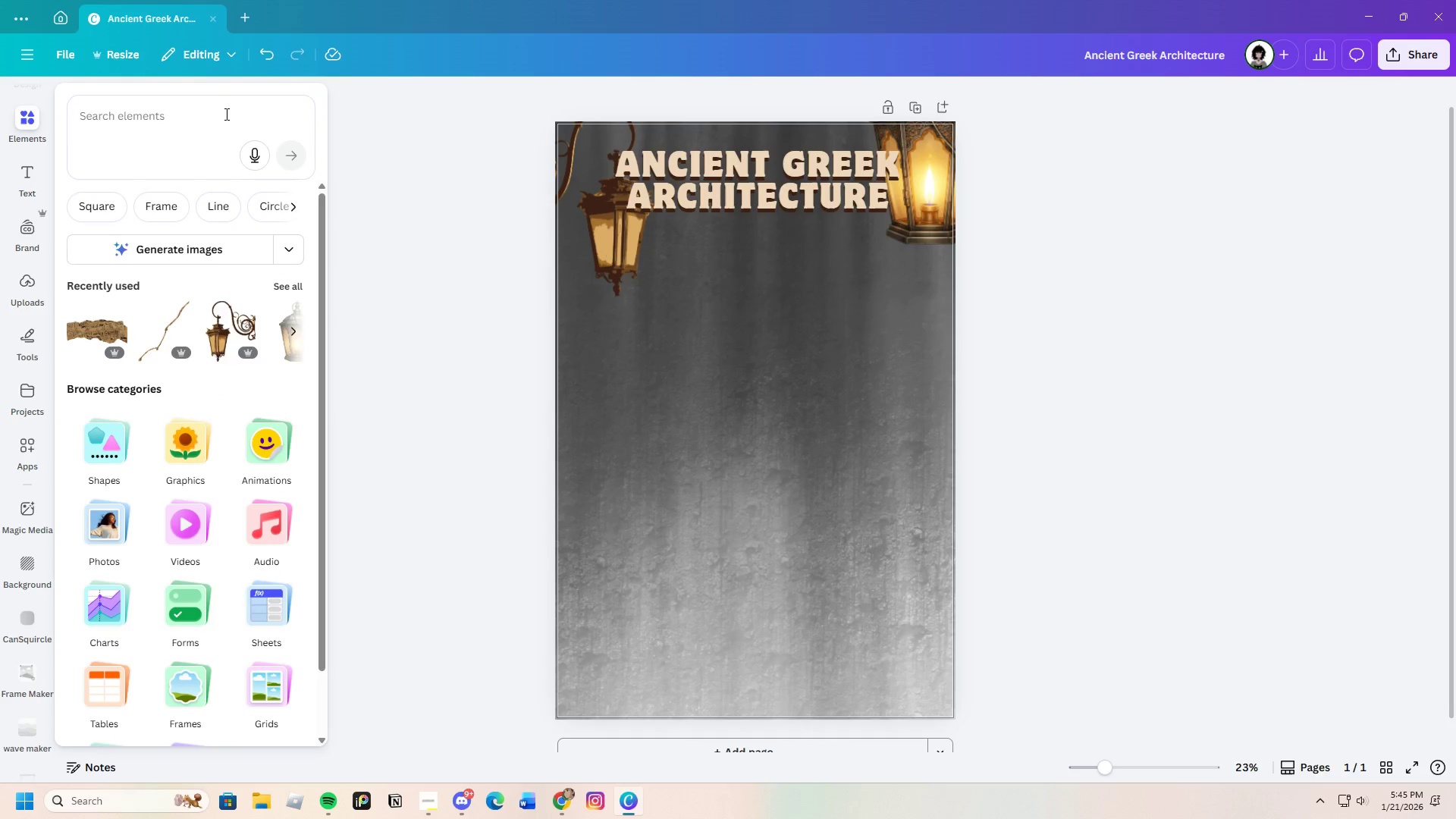 
left_click([225, 113])
 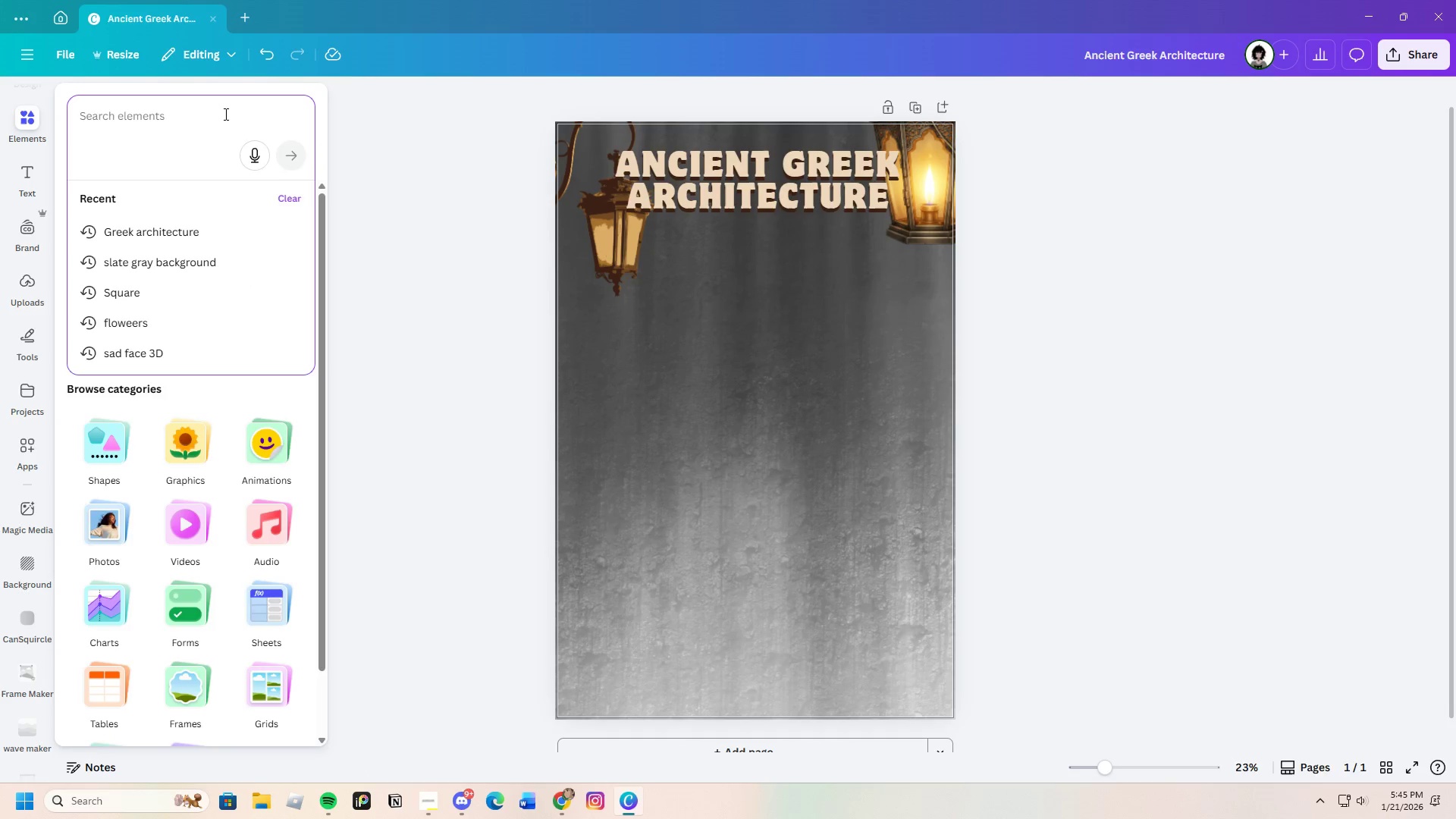 
type(shapes)
 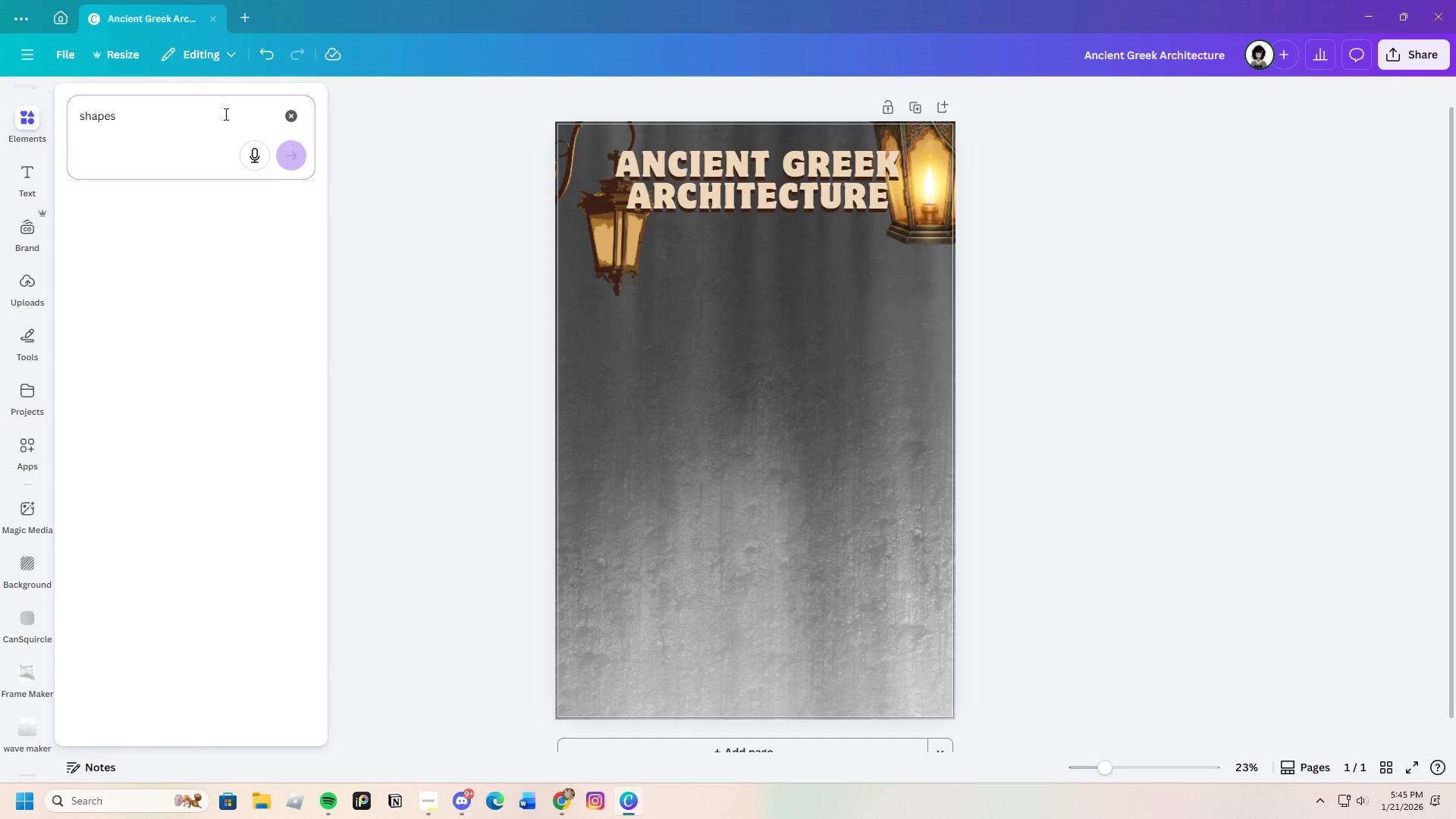 
key(Enter)
 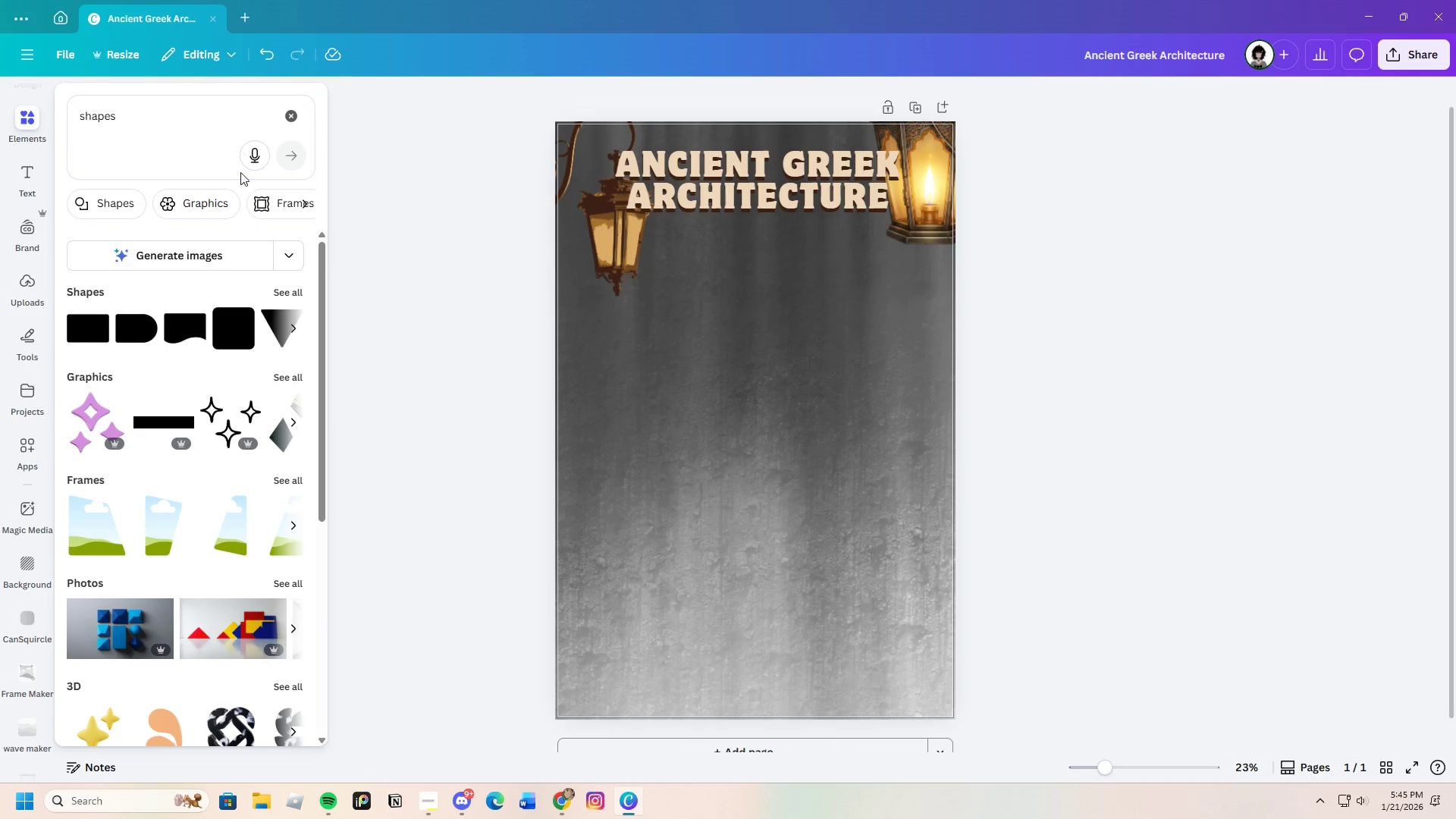 
scroll: coordinate [309, 642], scroll_direction: down, amount: 1.0
 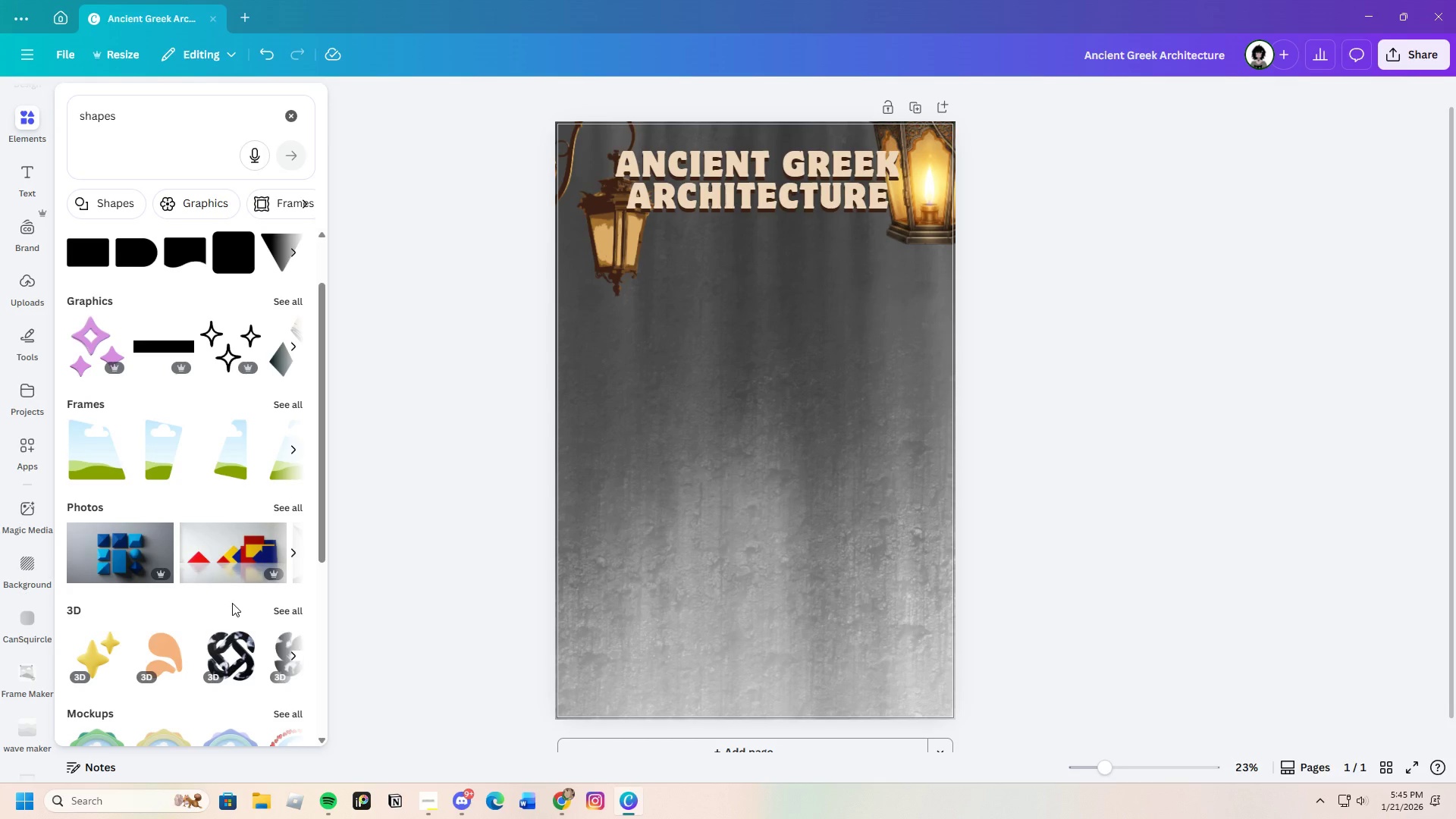 
scroll: coordinate [203, 563], scroll_direction: up, amount: 3.0
 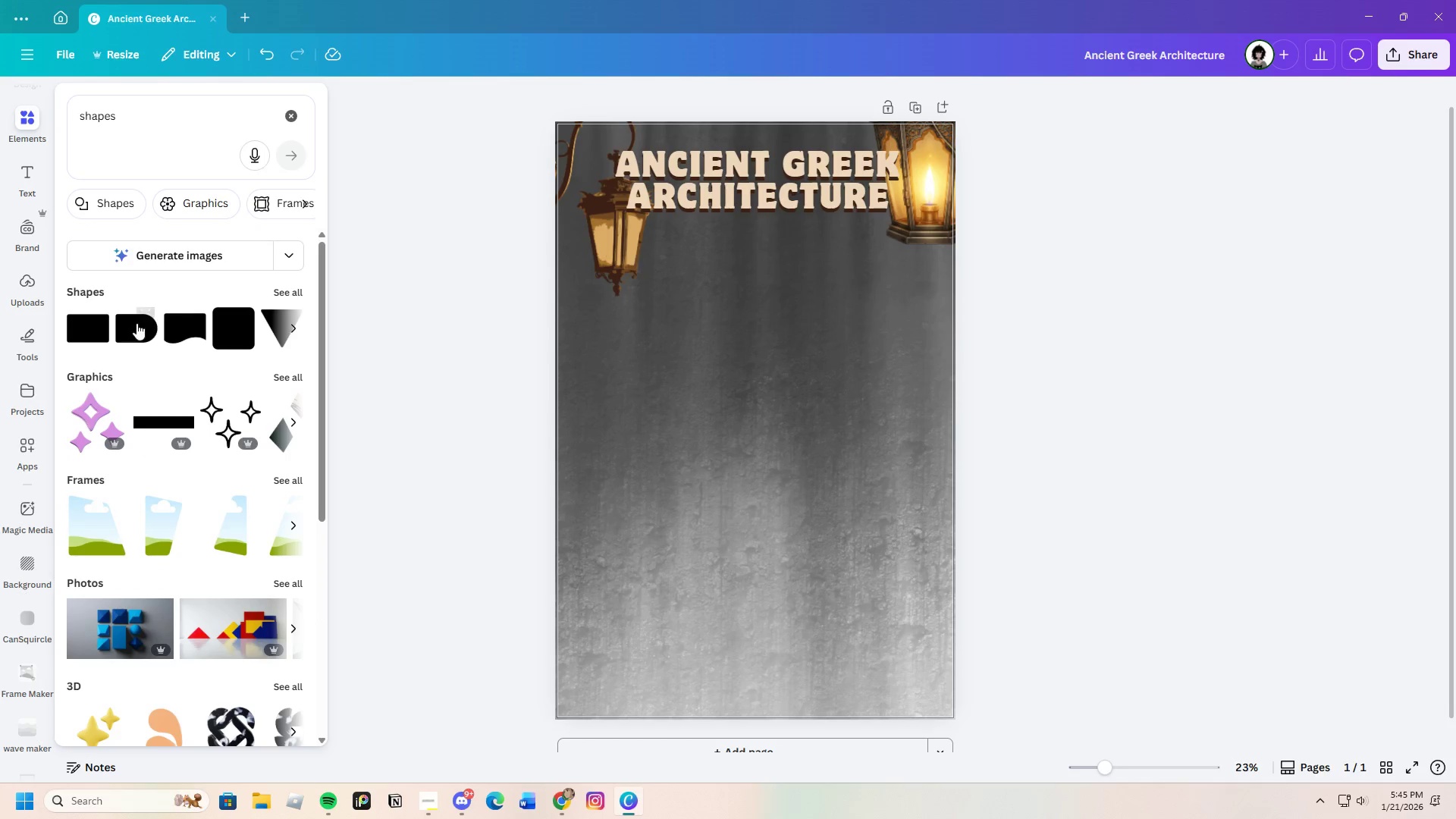 
left_click([86, 324])
 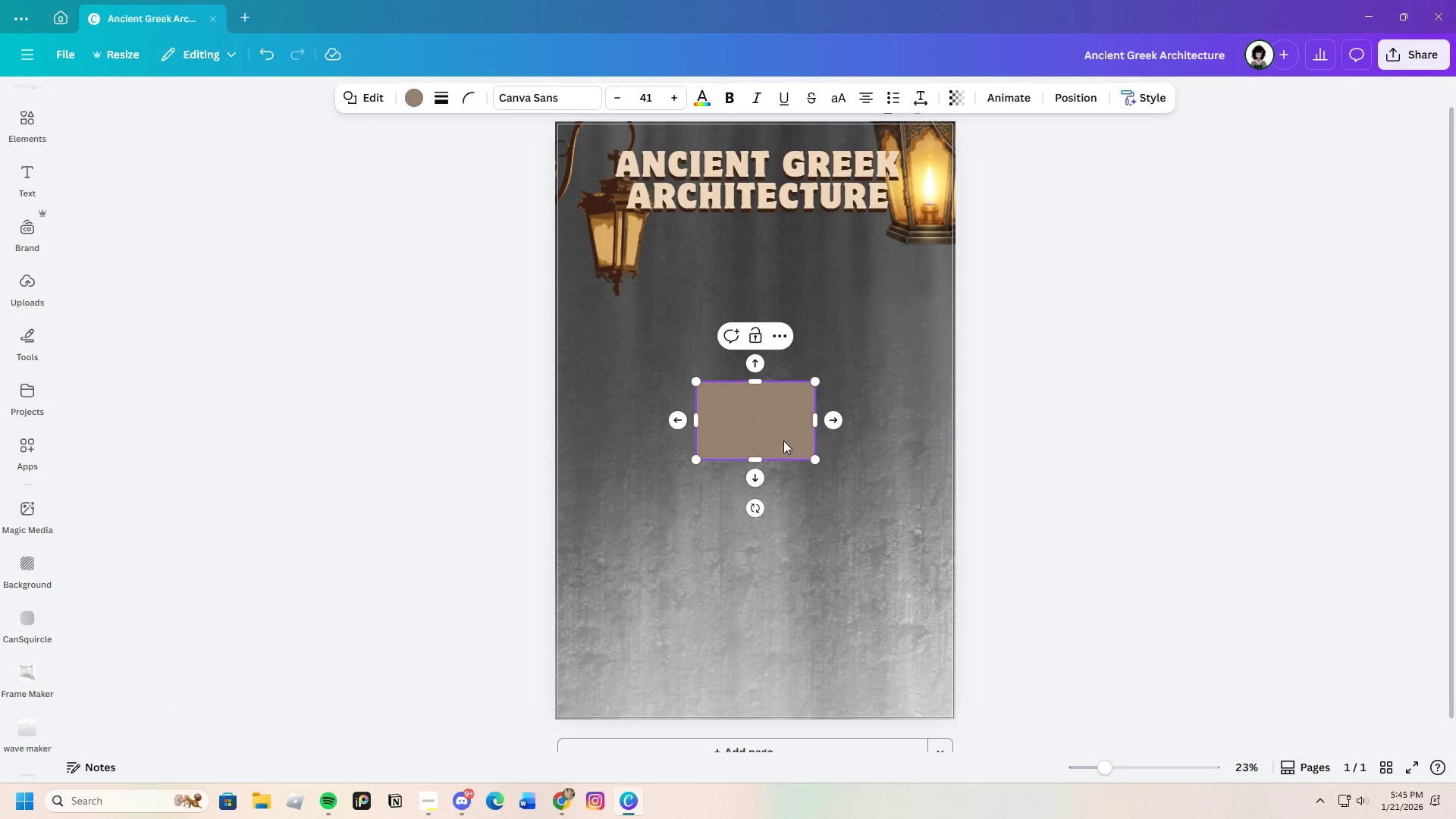 
left_click([874, 465])
 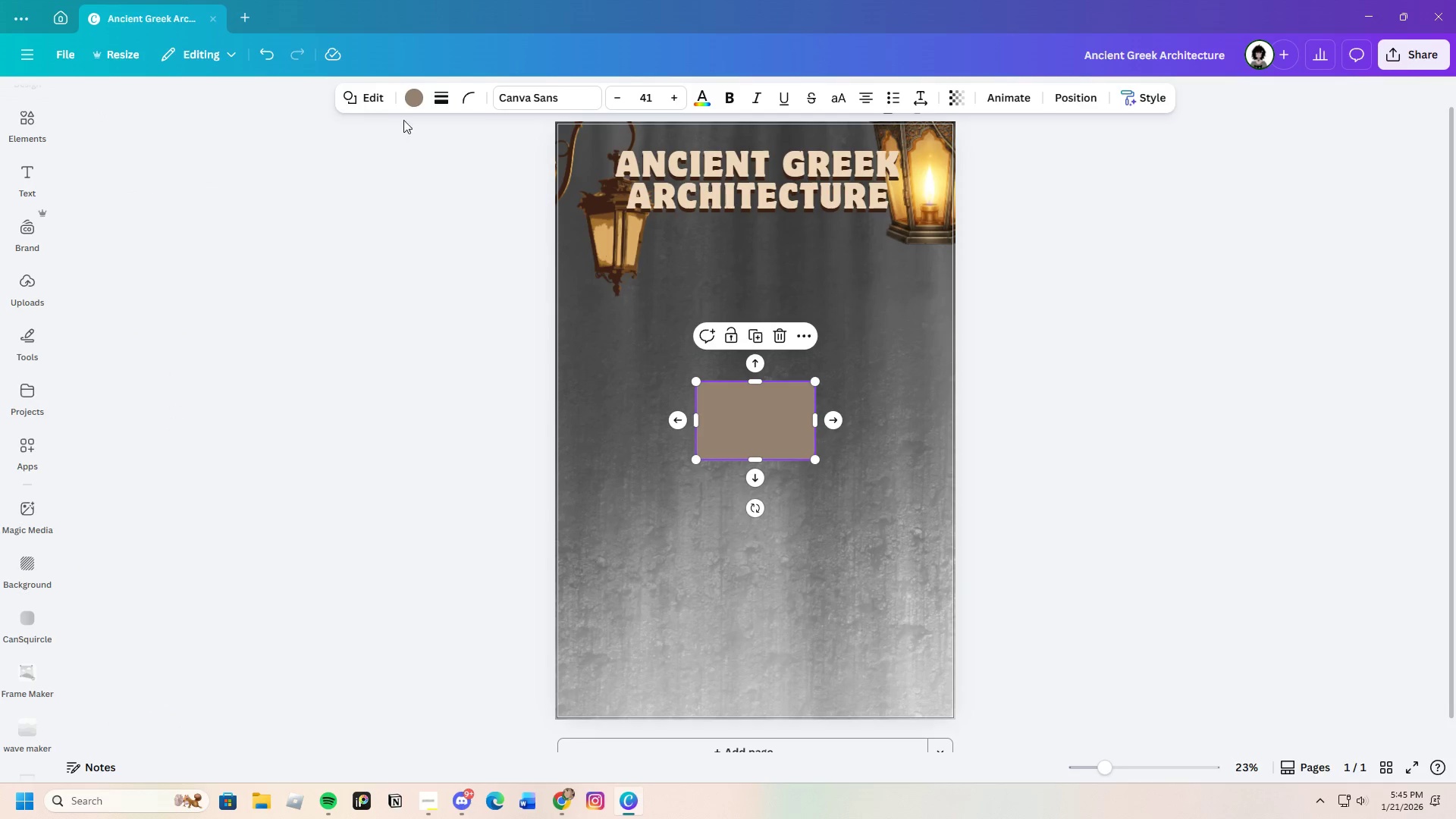 
left_click([406, 99])
 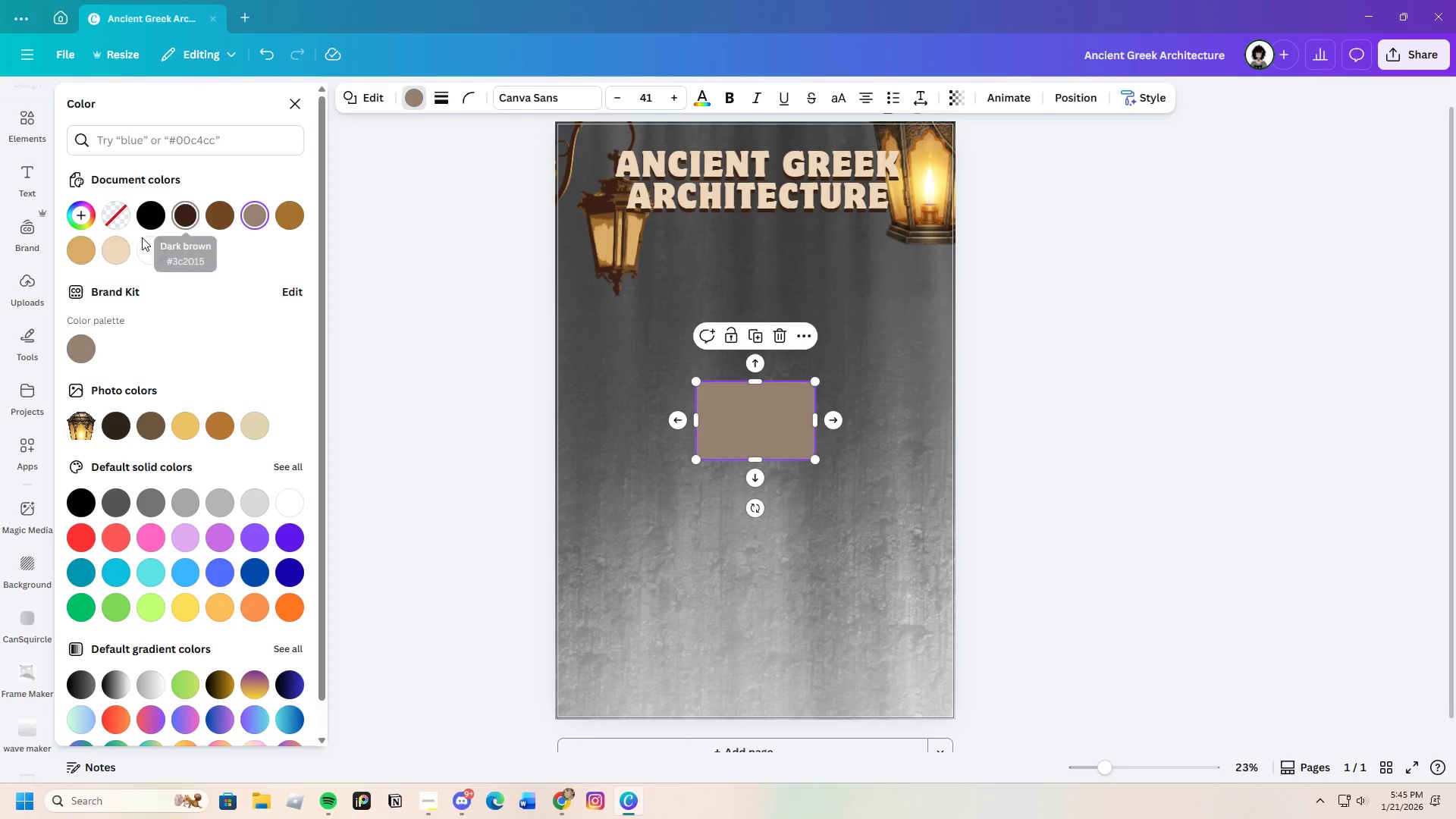 
left_click([85, 215])
 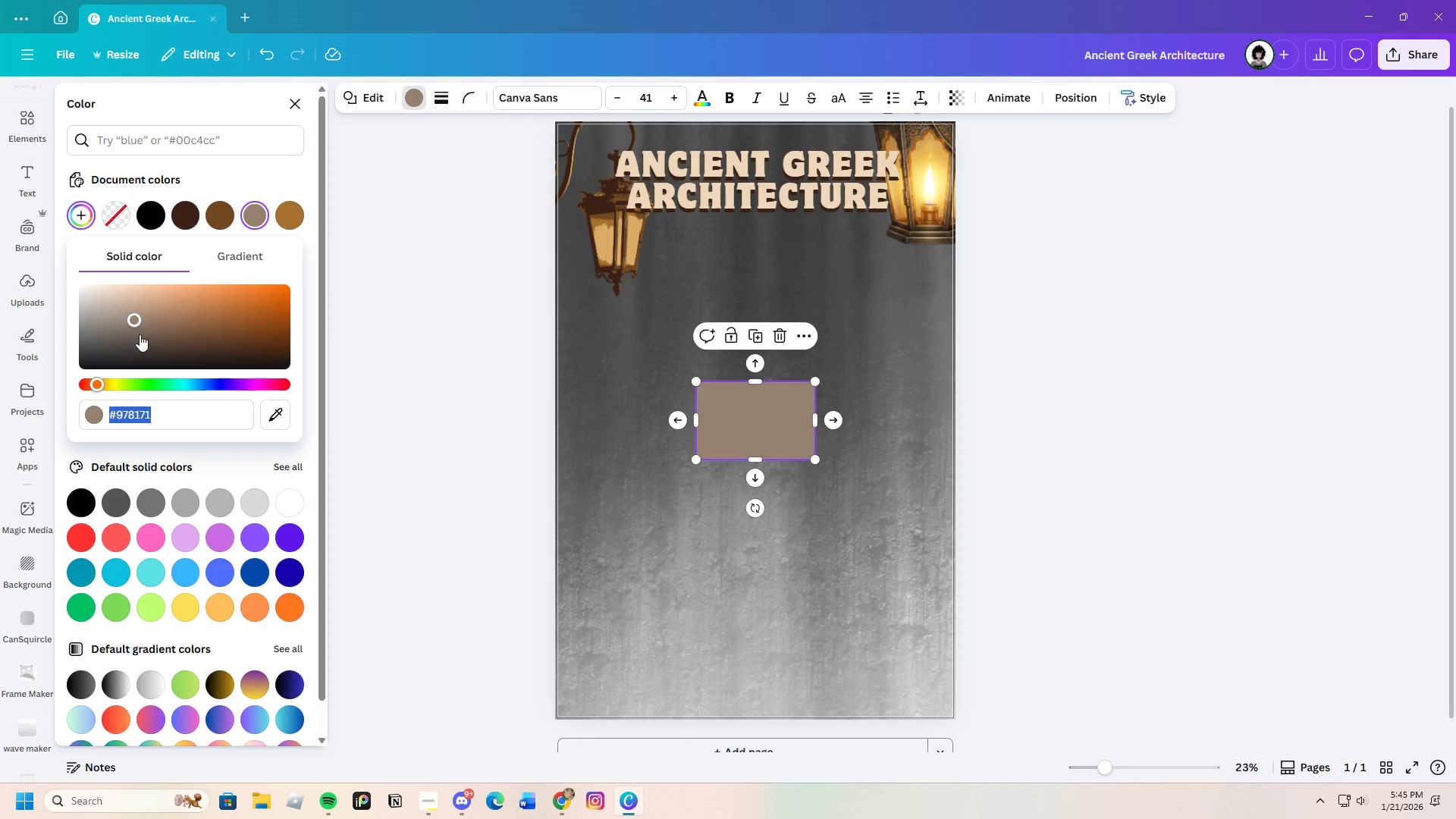 
left_click_drag(start_coordinate=[134, 345], to_coordinate=[128, 337])
 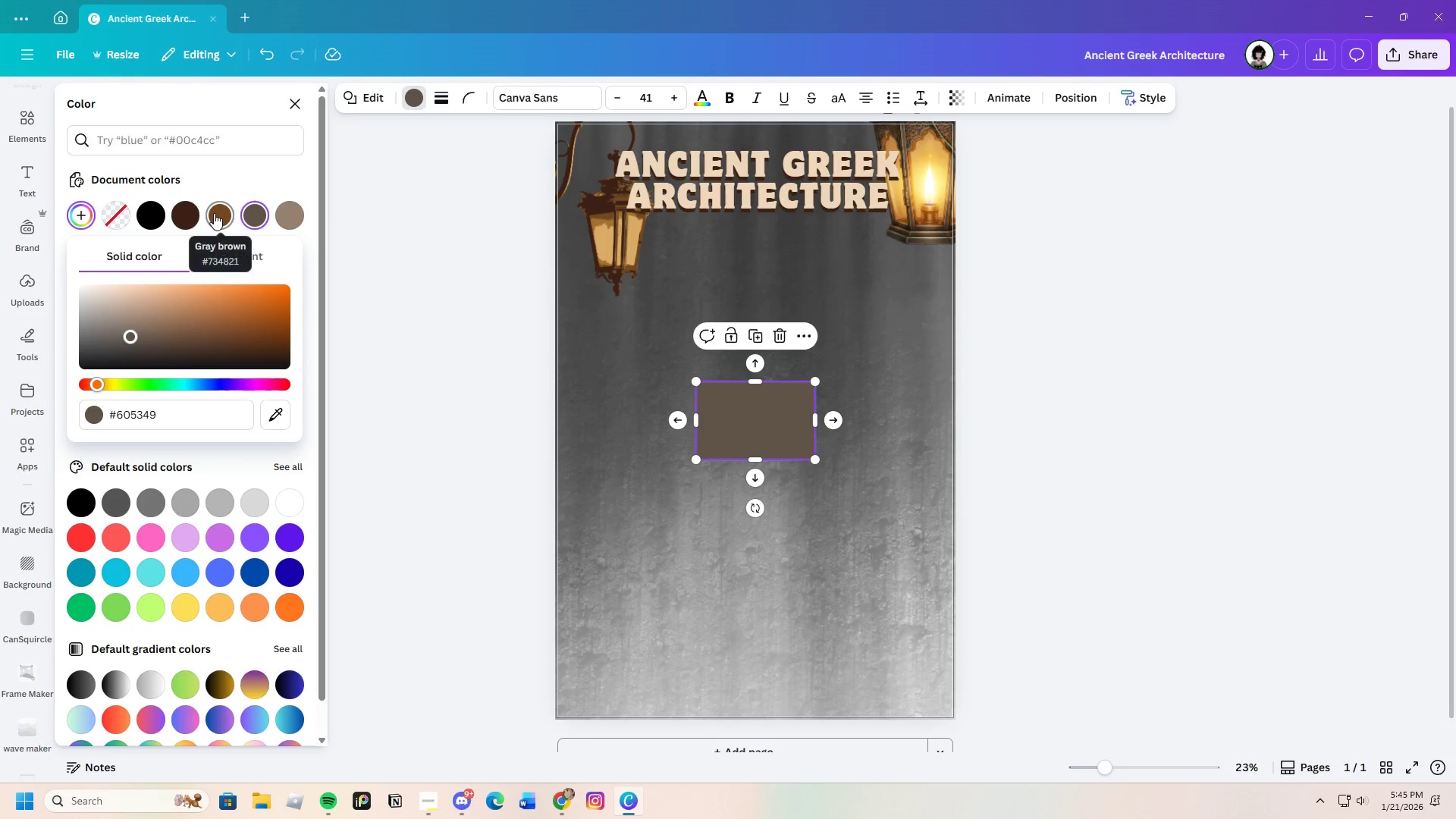 
left_click([214, 213])
 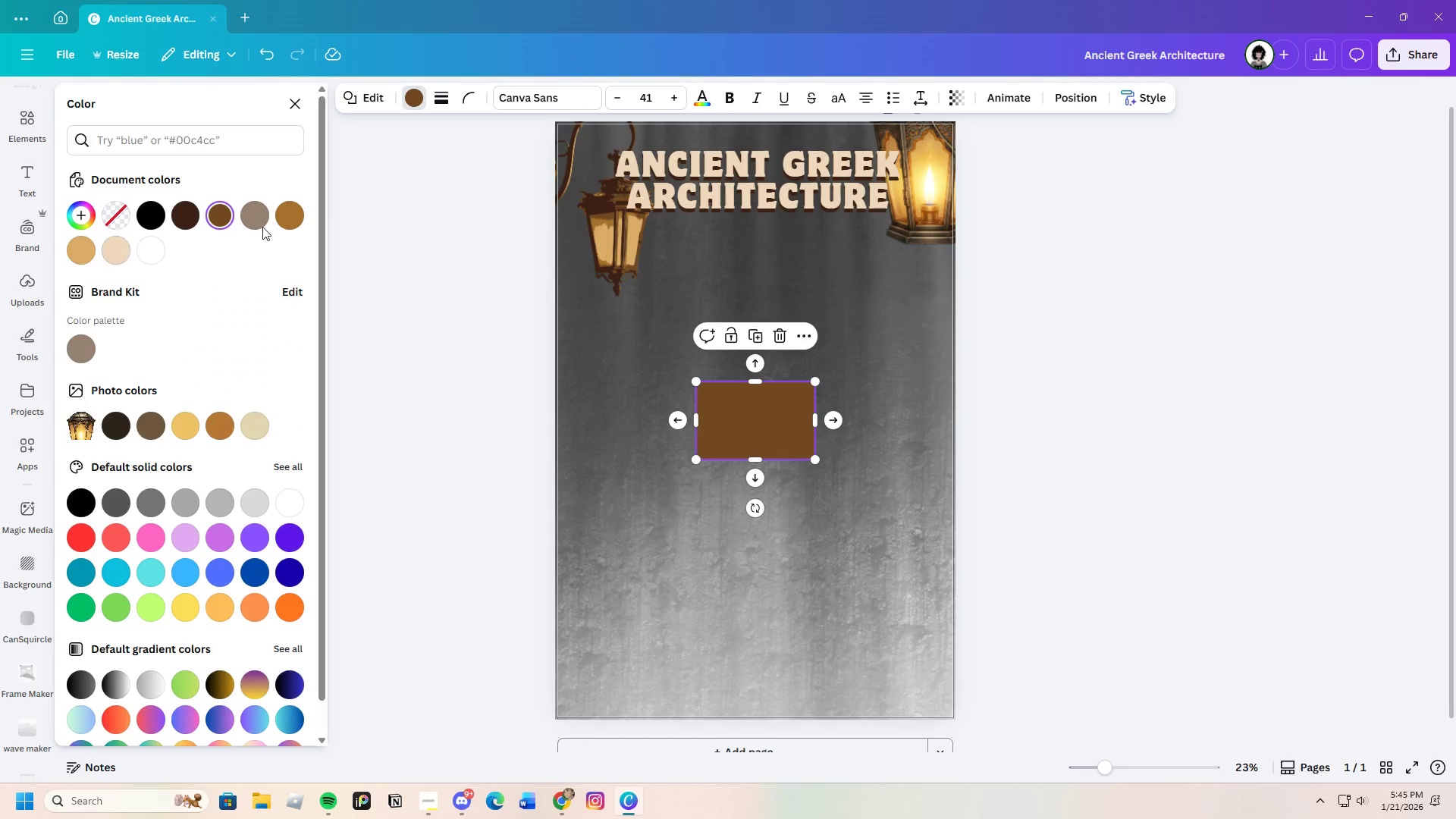 
left_click([290, 217])
 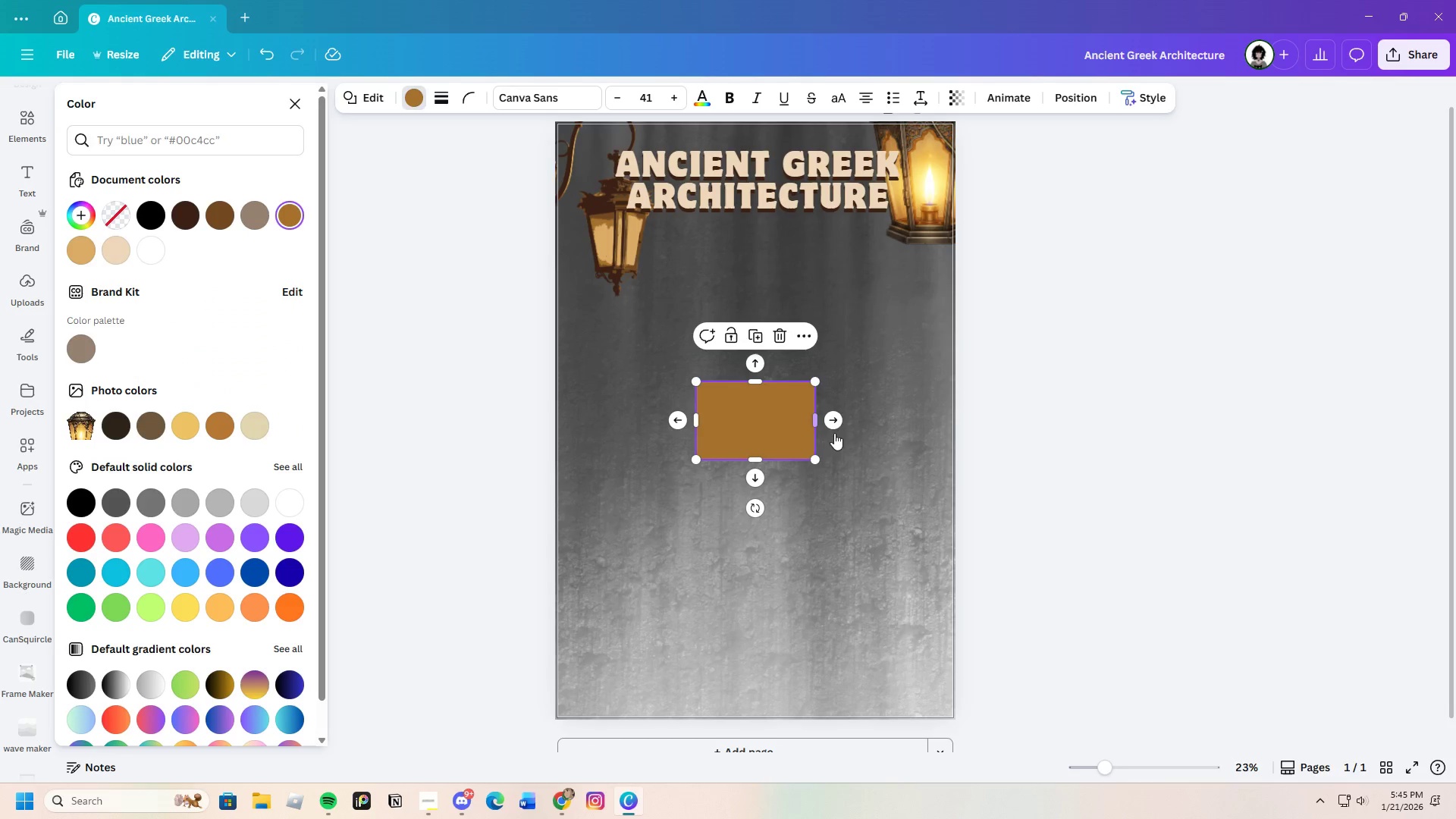 
left_click([871, 451])
 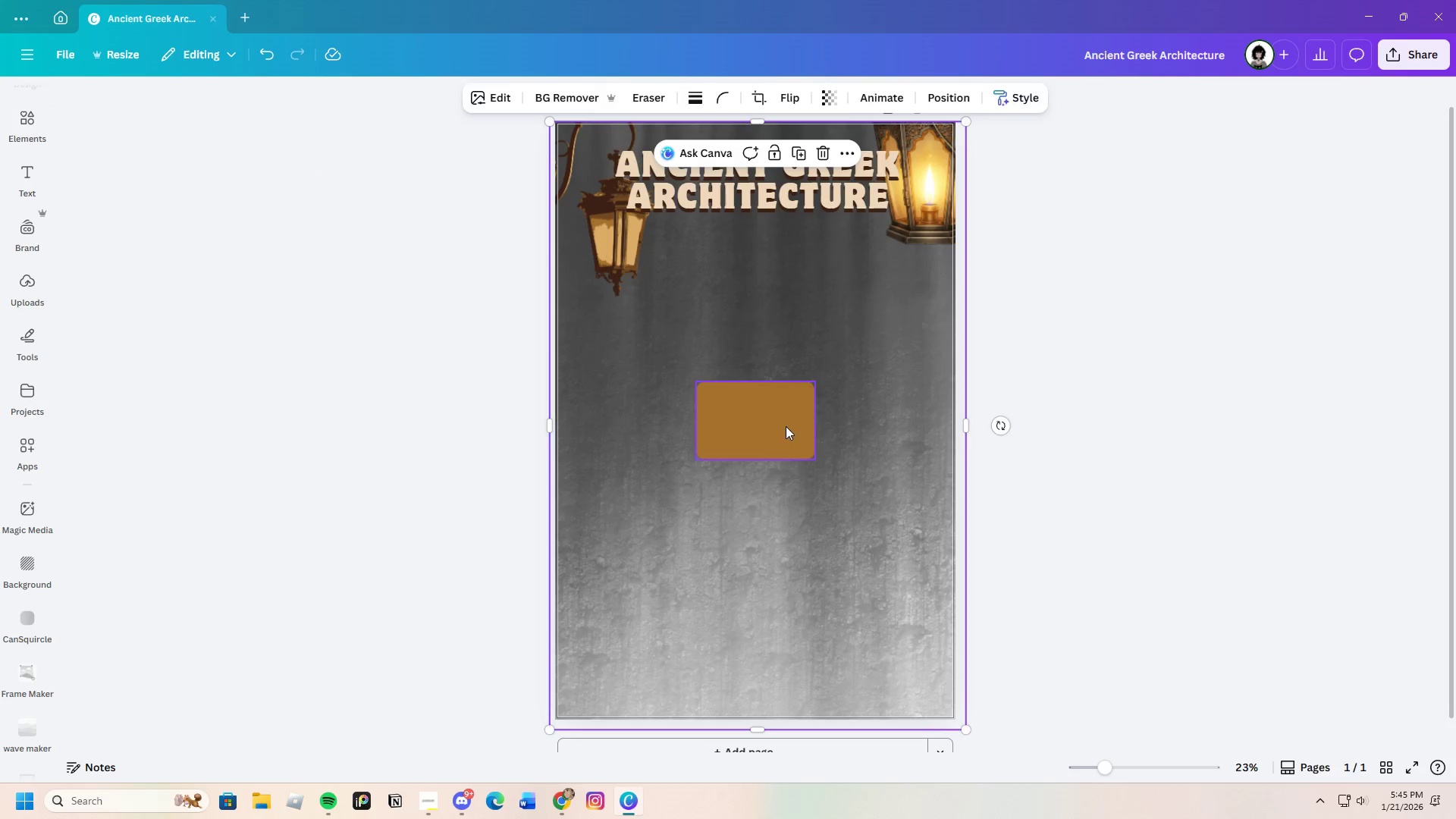 
left_click([786, 426])
 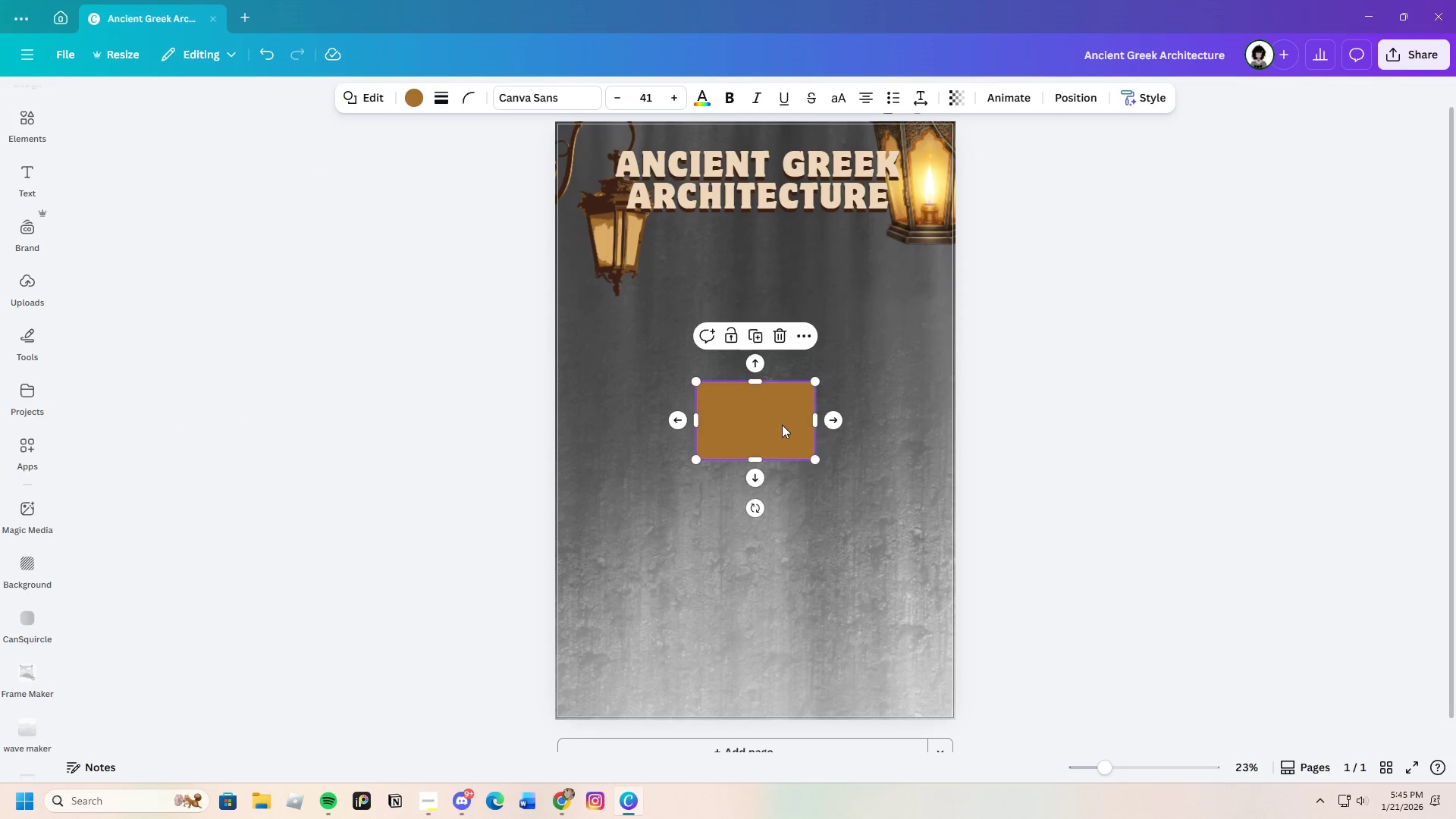 
left_click_drag(start_coordinate=[783, 425], to_coordinate=[770, 297])
 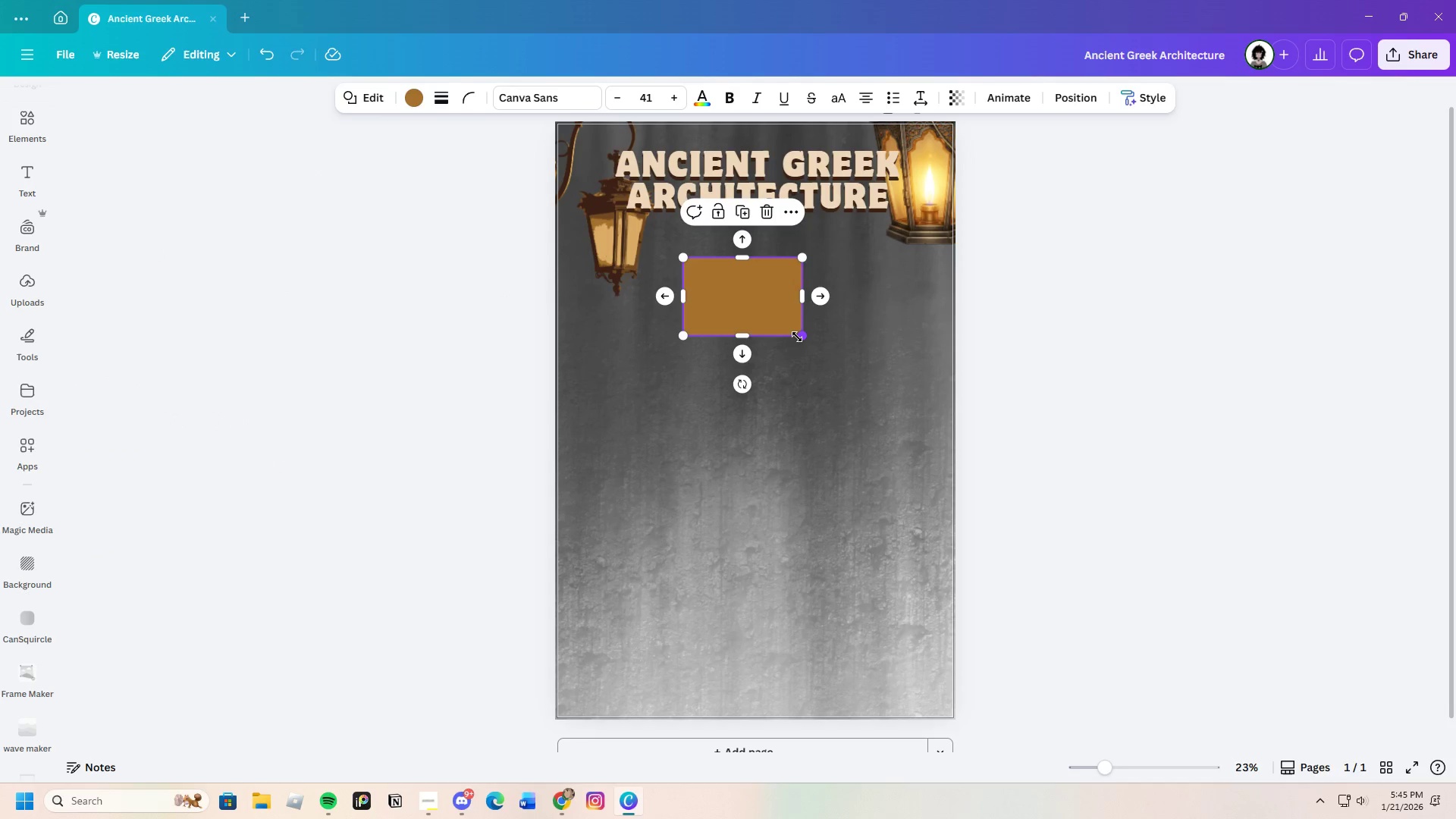 
left_click_drag(start_coordinate=[801, 337], to_coordinate=[920, 372])
 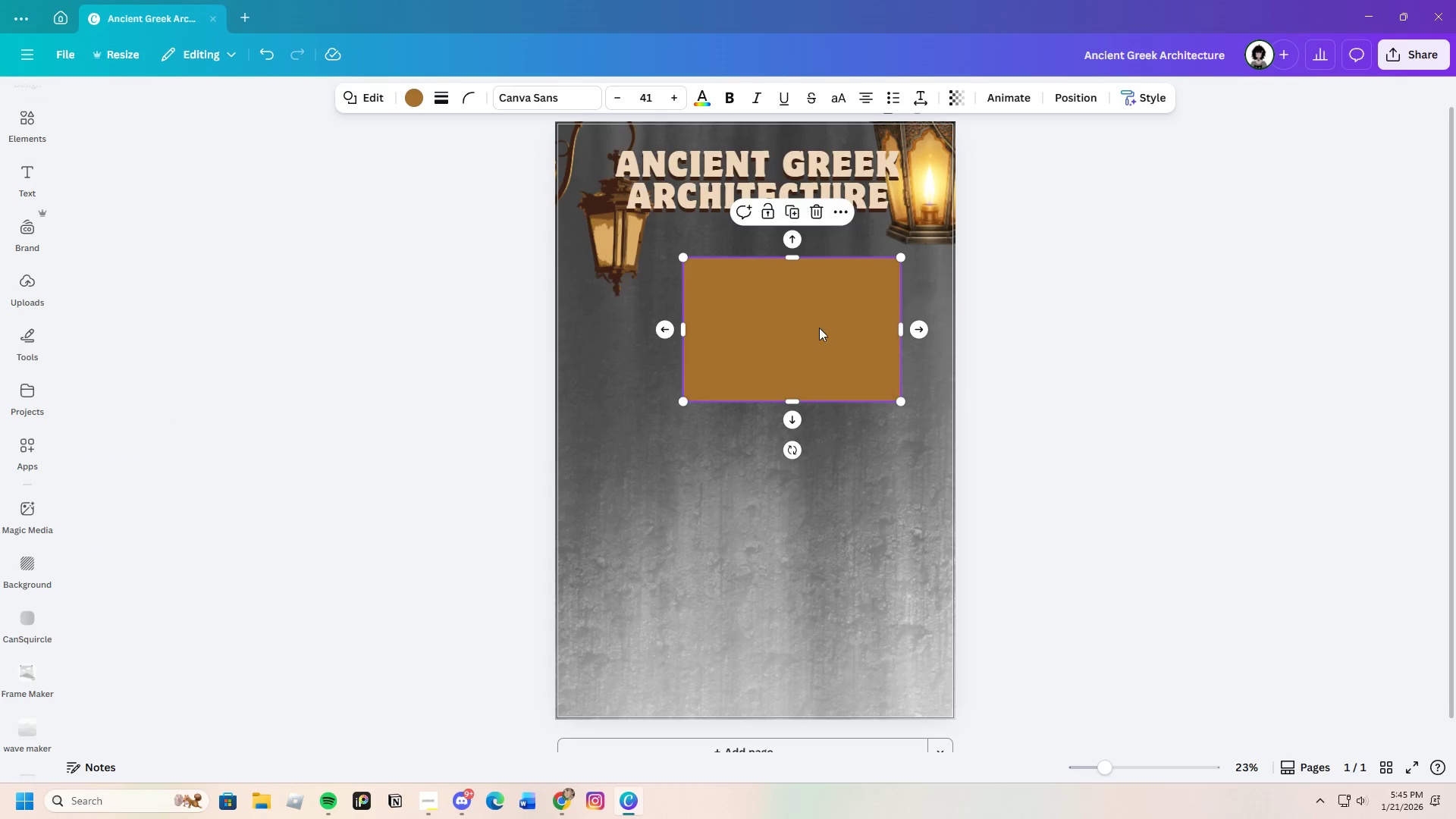 
left_click_drag(start_coordinate=[819, 328], to_coordinate=[886, 336])
 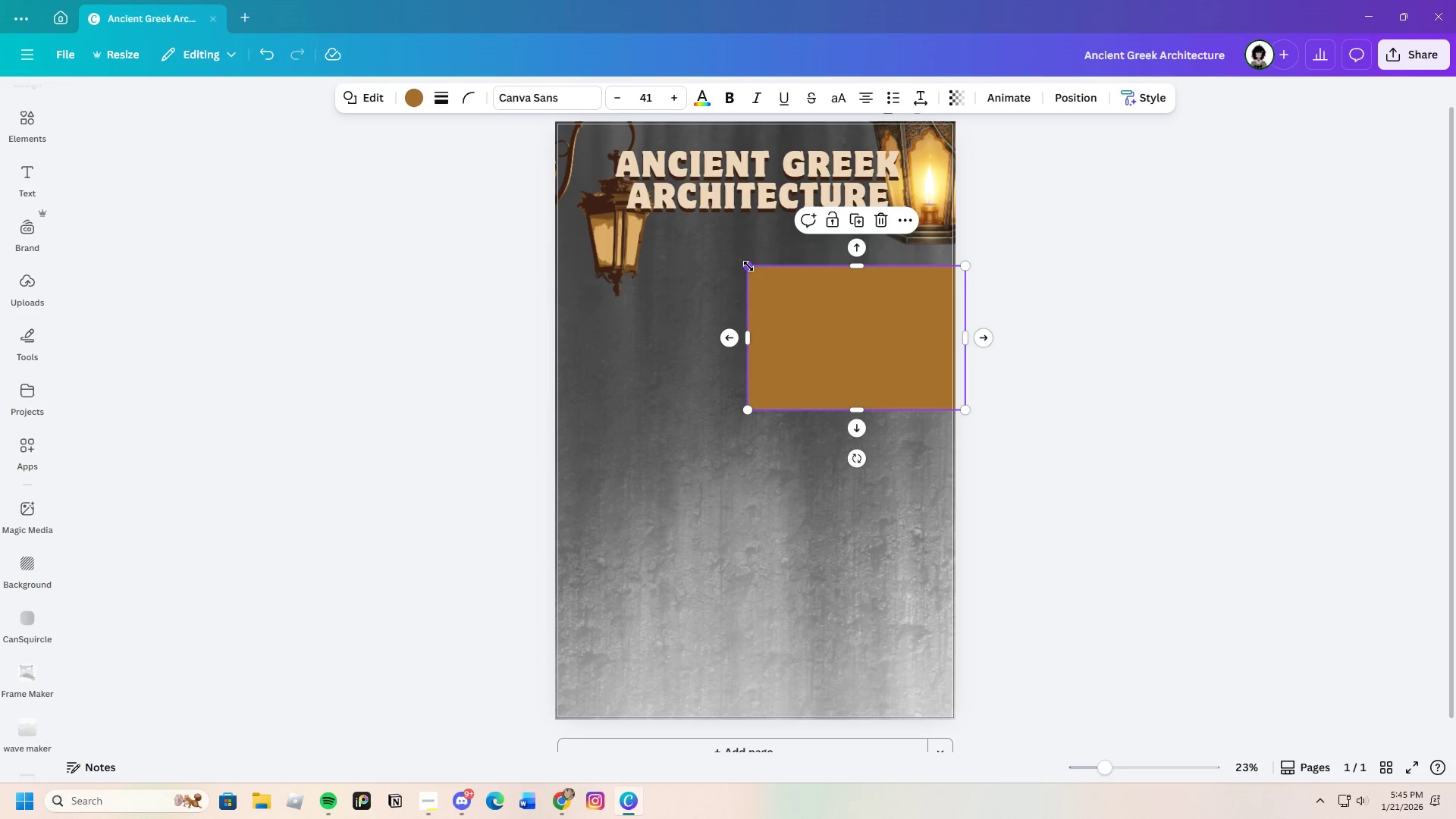 
left_click_drag(start_coordinate=[749, 265], to_coordinate=[732, 265])
 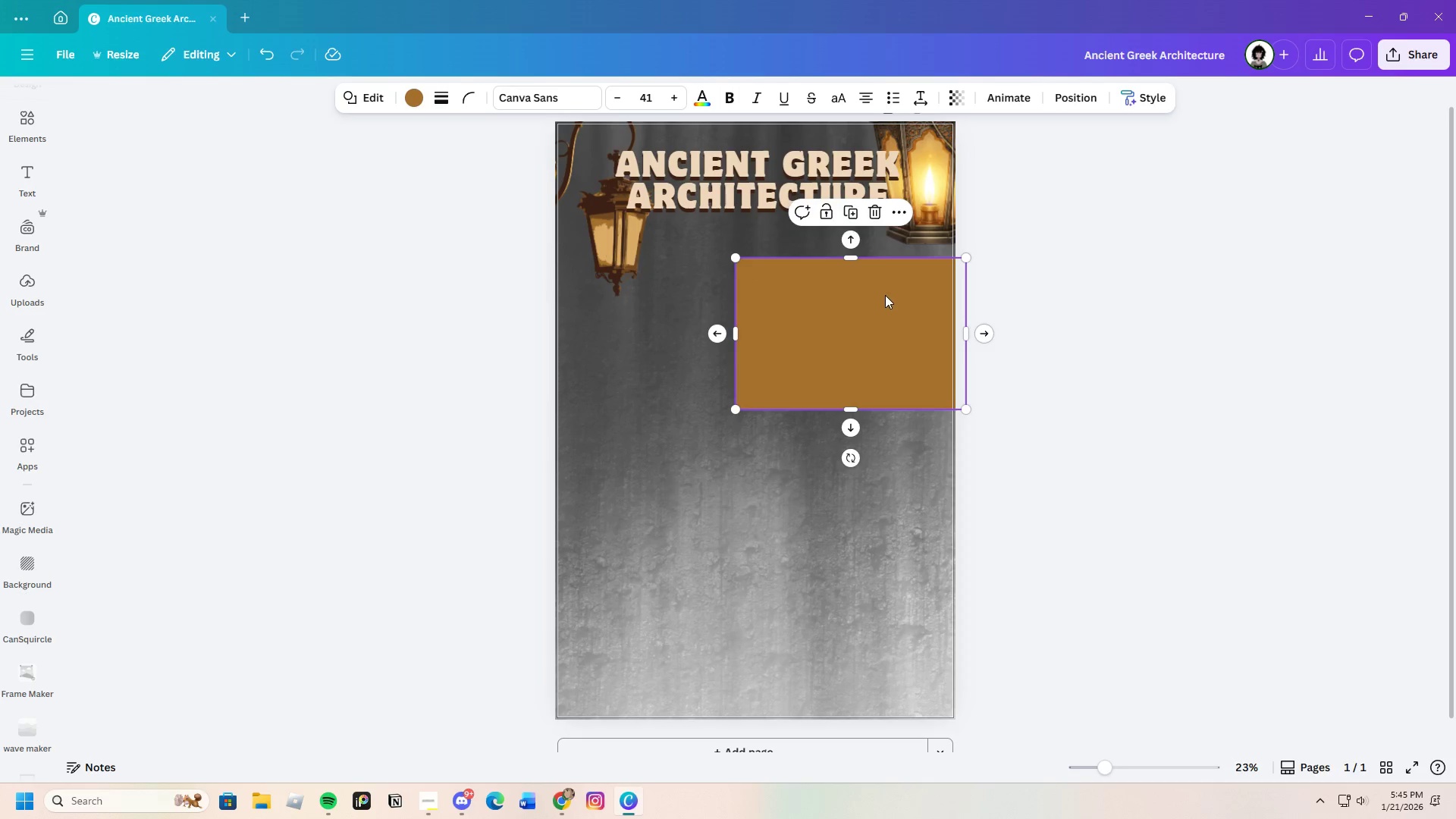 
left_click_drag(start_coordinate=[884, 295], to_coordinate=[689, 372])
 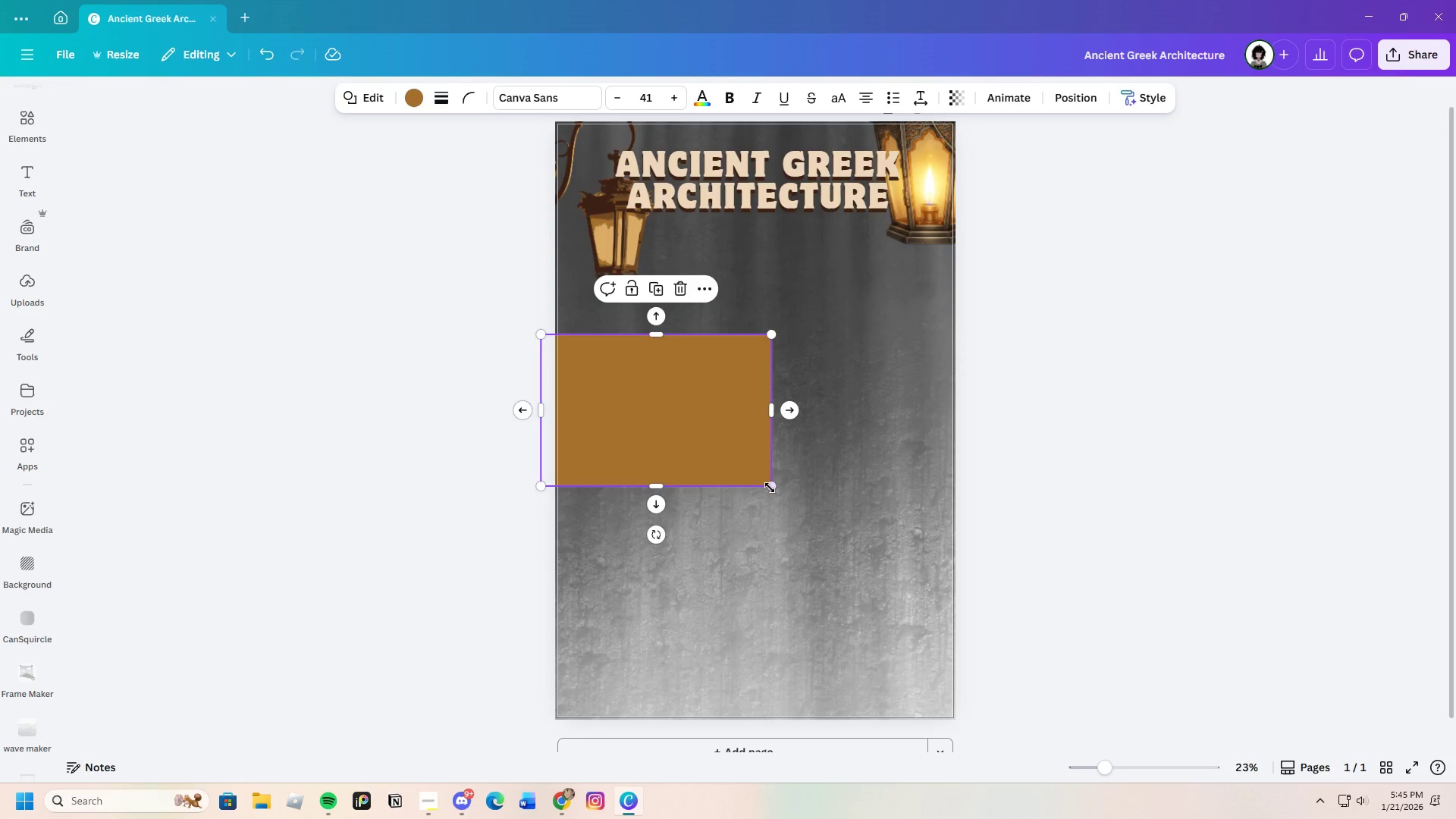 
left_click_drag(start_coordinate=[769, 487], to_coordinate=[783, 509])
 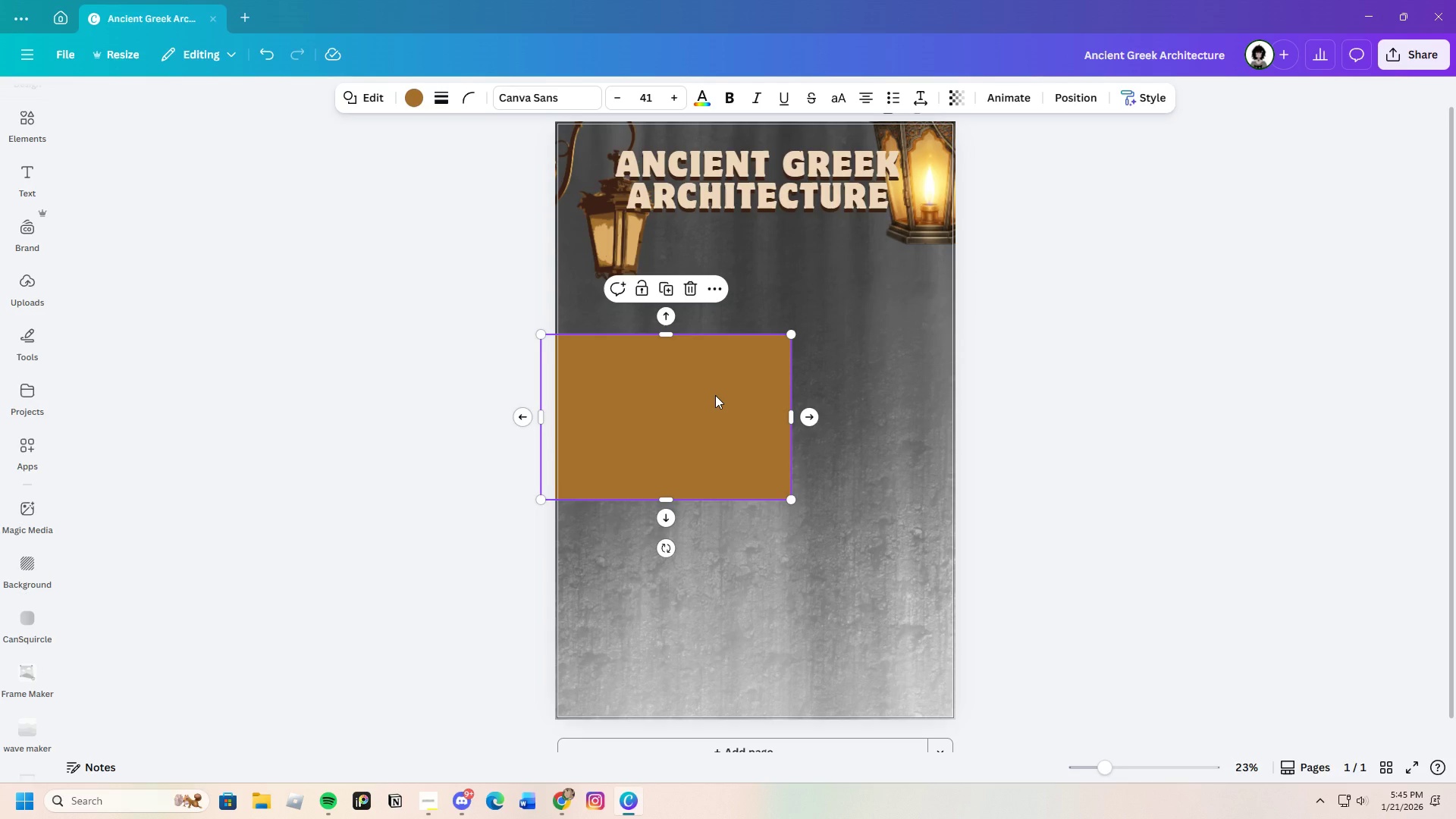 
left_click_drag(start_coordinate=[715, 395], to_coordinate=[702, 357])
 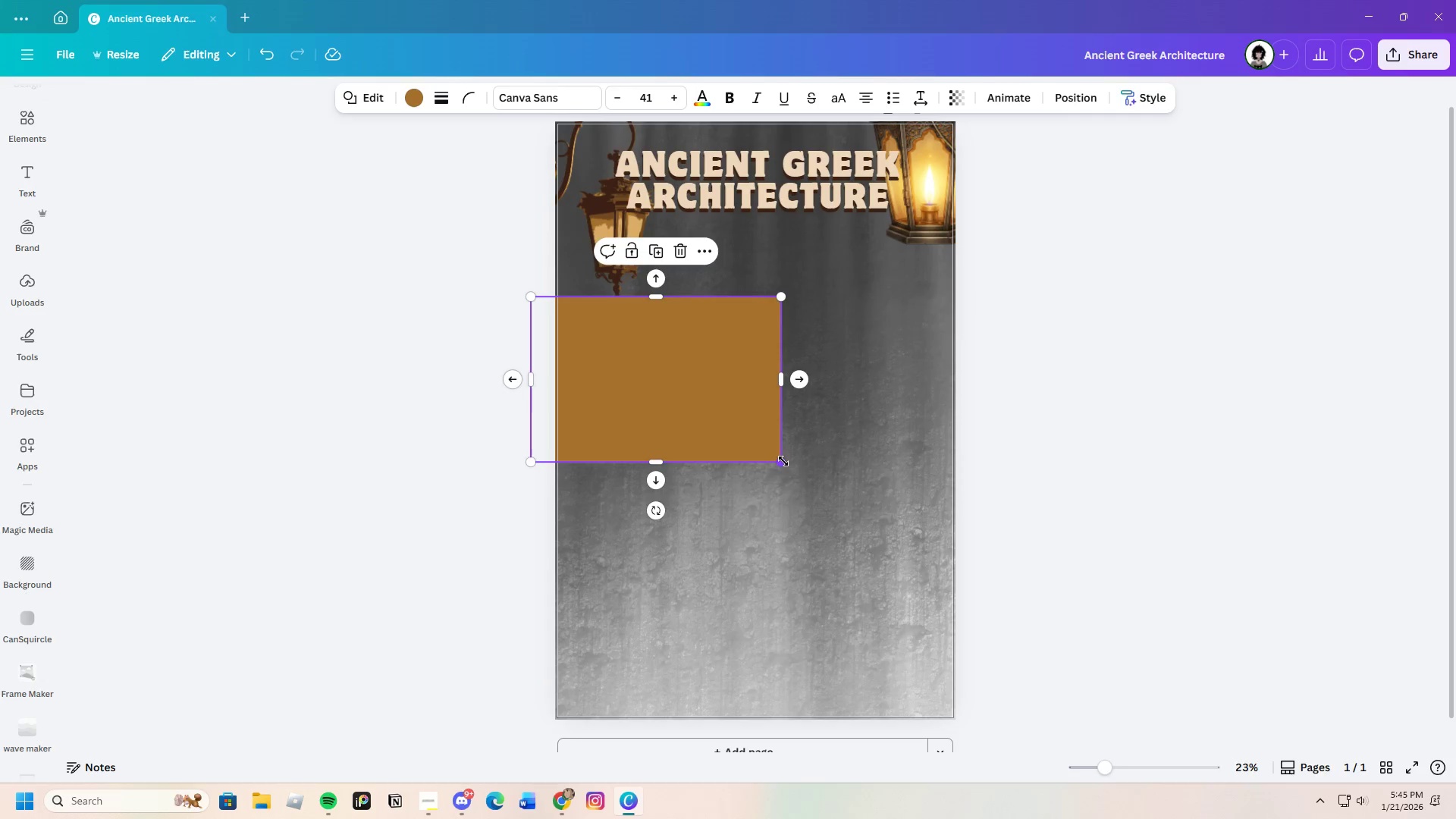 
left_click_drag(start_coordinate=[767, 460], to_coordinate=[755, 479])
 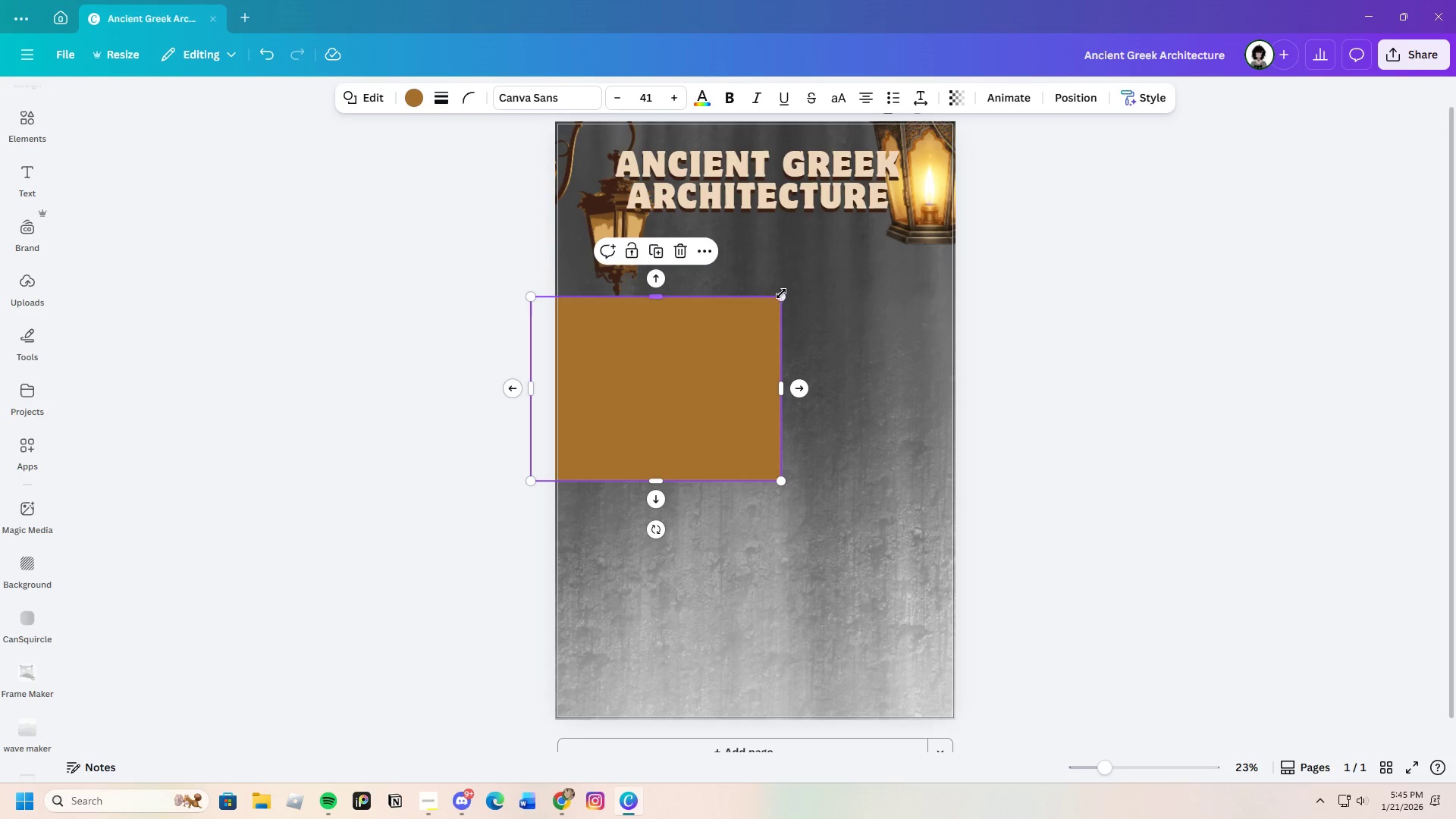 
left_click_drag(start_coordinate=[778, 297], to_coordinate=[751, 318])
 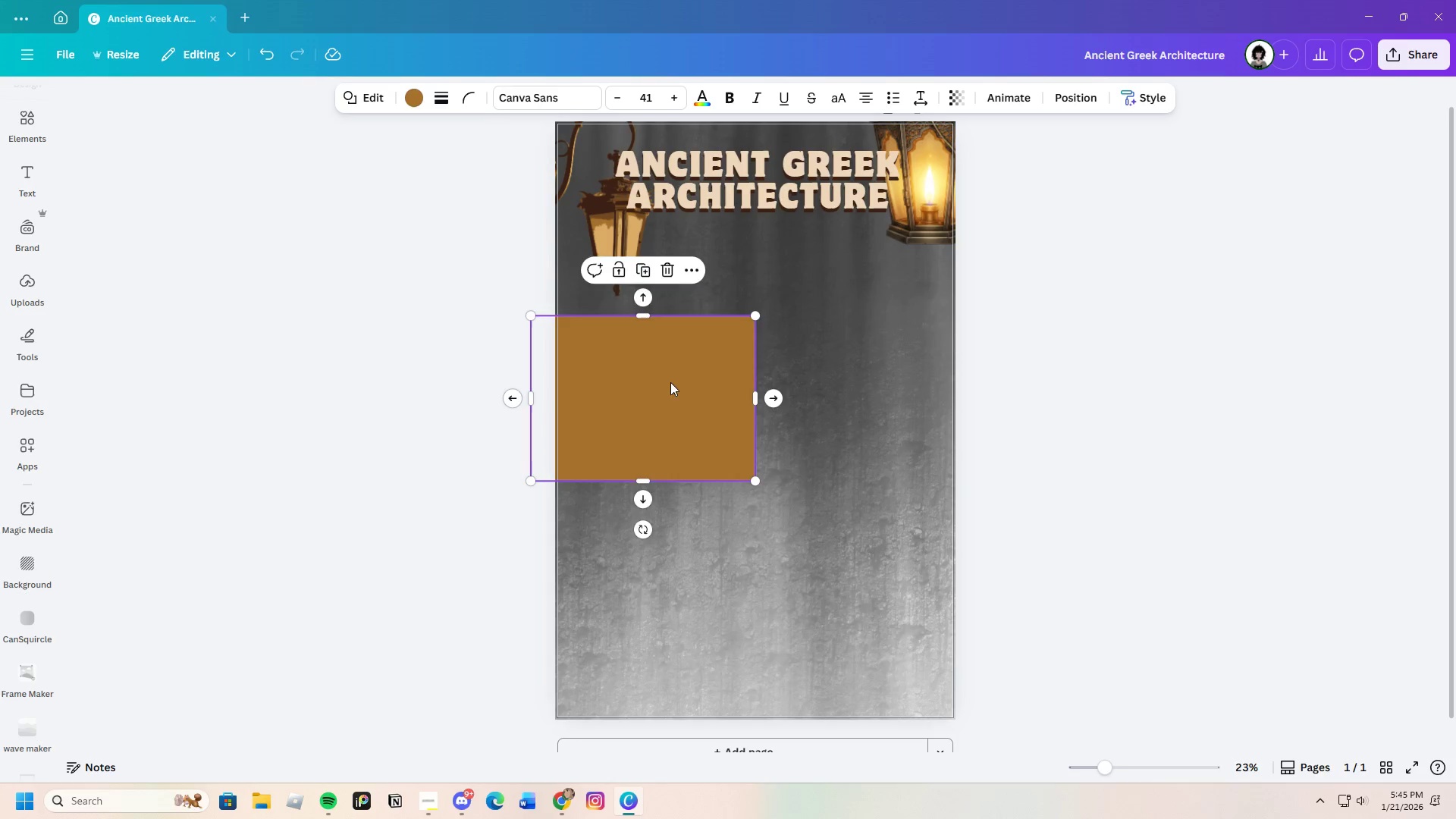 
left_click_drag(start_coordinate=[671, 382], to_coordinate=[843, 372])
 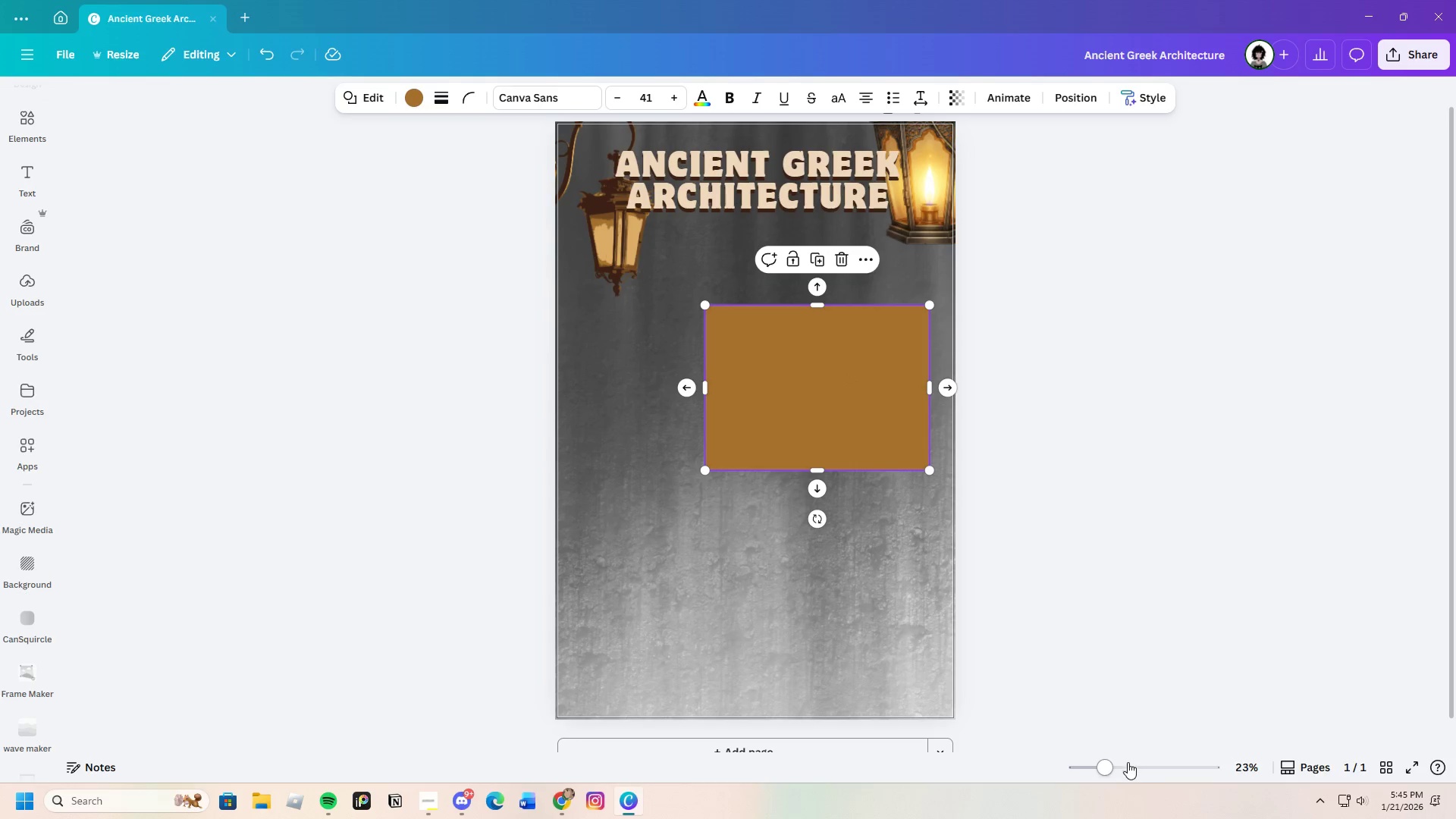 
left_click_drag(start_coordinate=[1103, 761], to_coordinate=[1107, 762])
 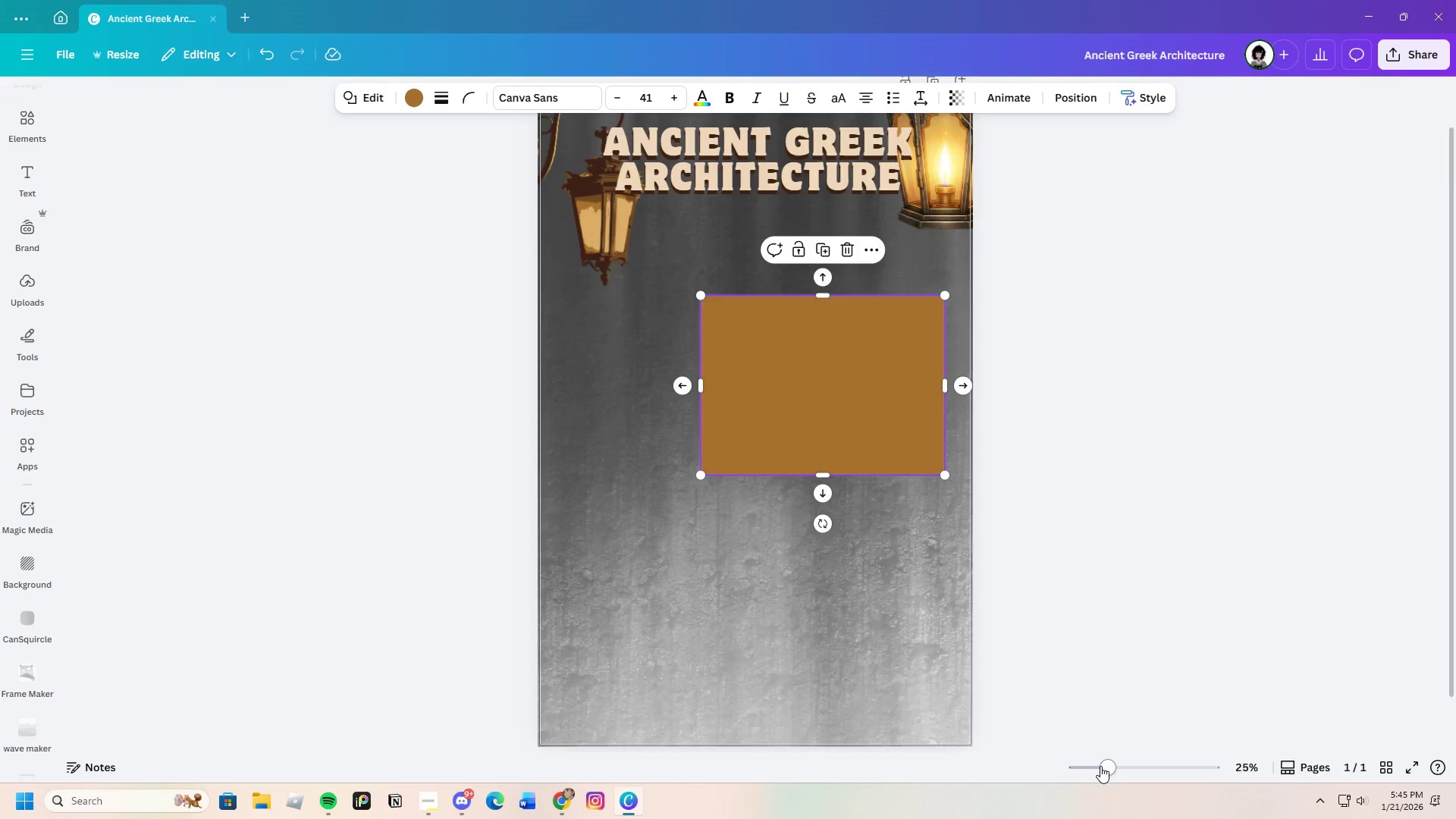 
left_click_drag(start_coordinate=[1100, 766], to_coordinate=[1116, 763])
 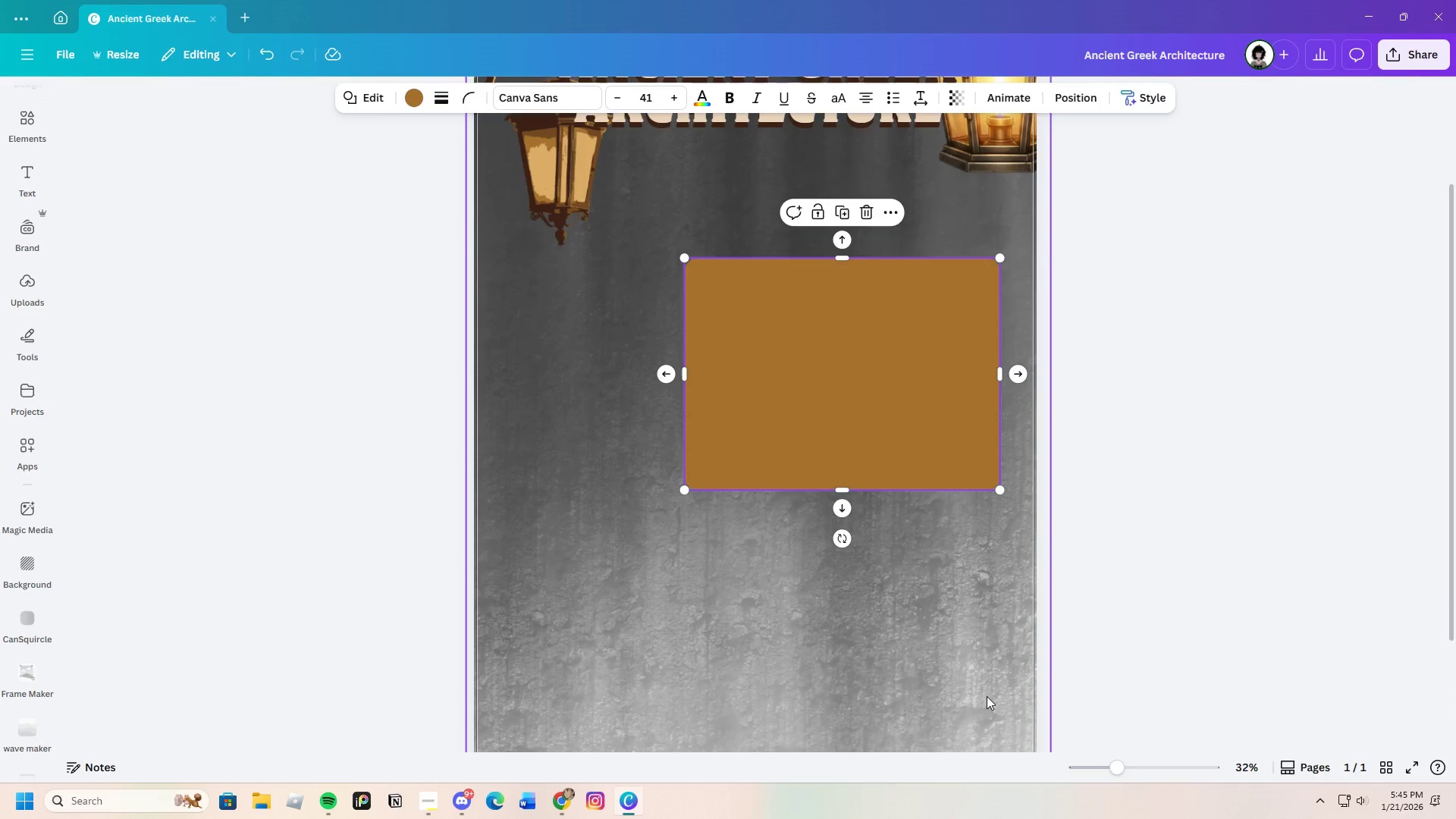 
left_click([1116, 566])
 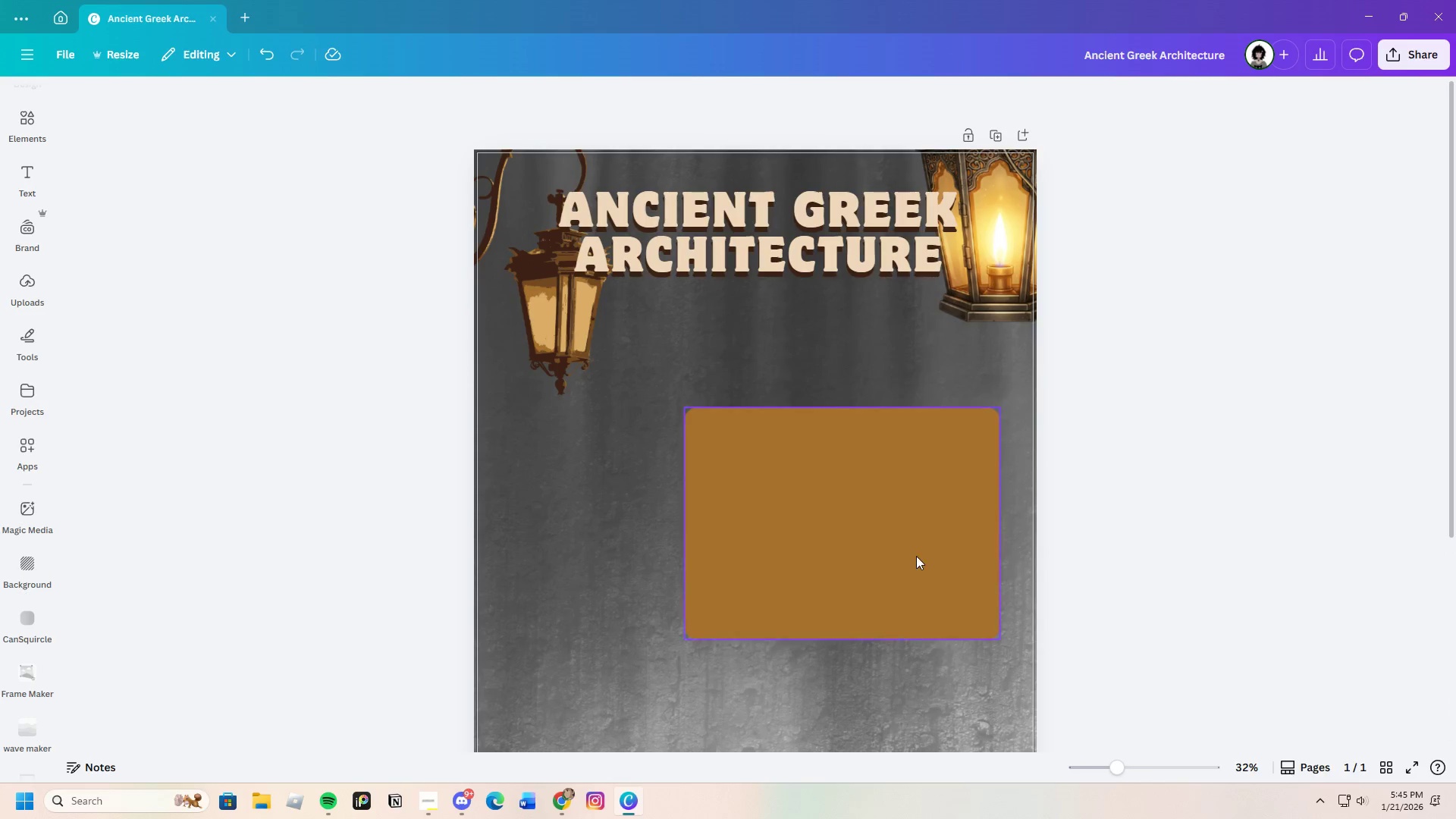 
scroll: coordinate [974, 690], scroll_direction: up, amount: 2.0
 